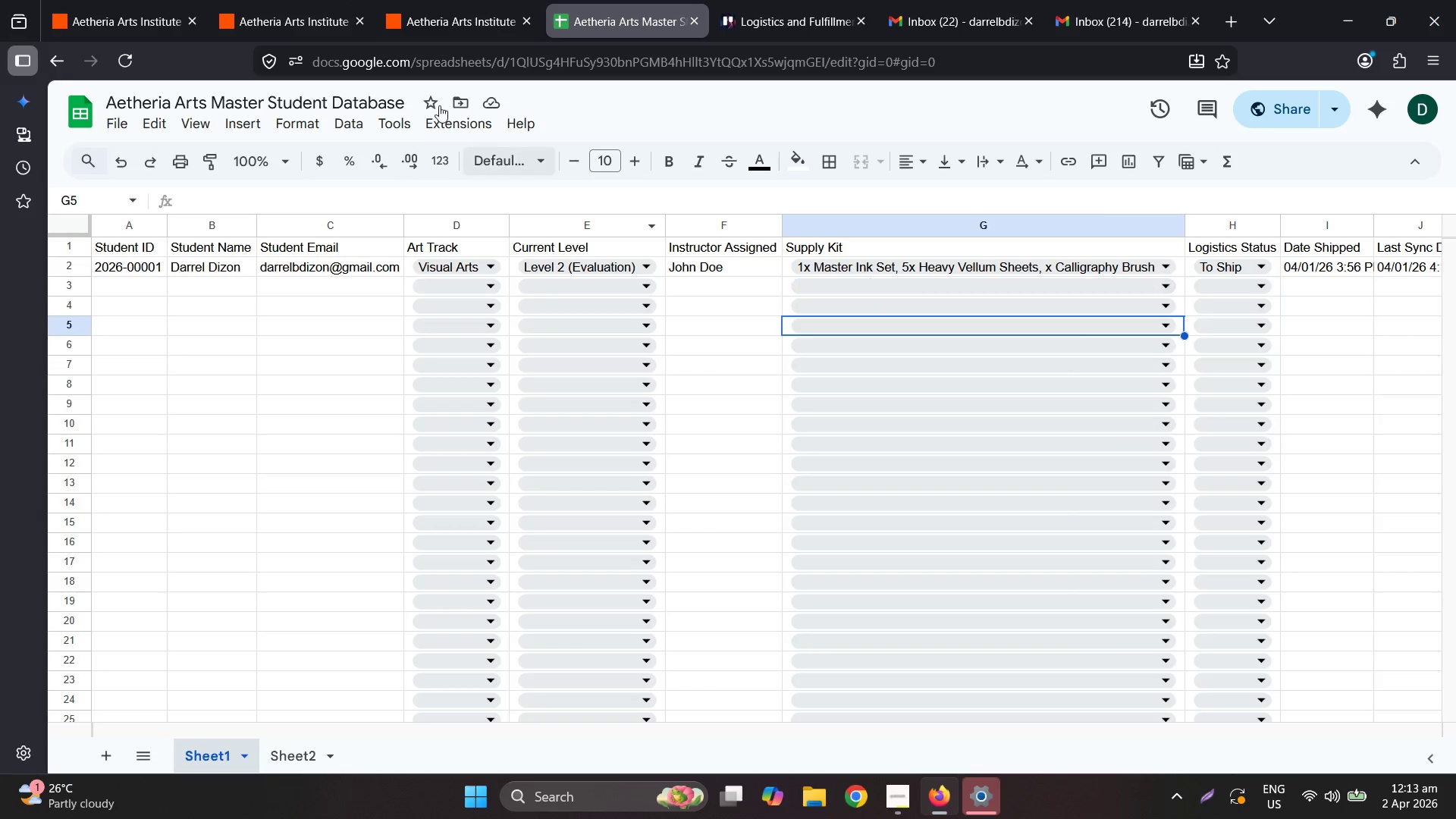 
left_click([142, 0])
 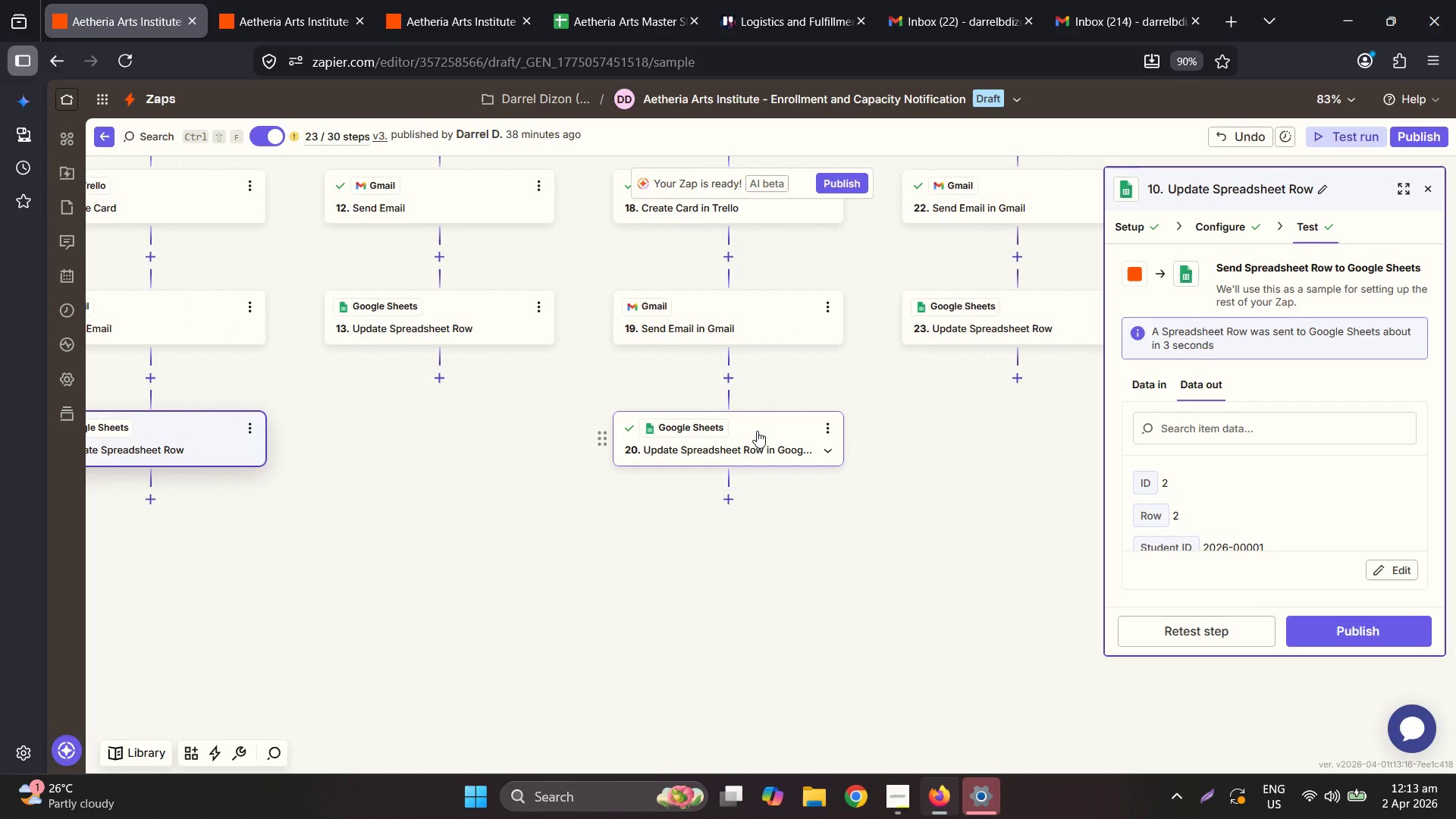 
left_click([796, 447])
 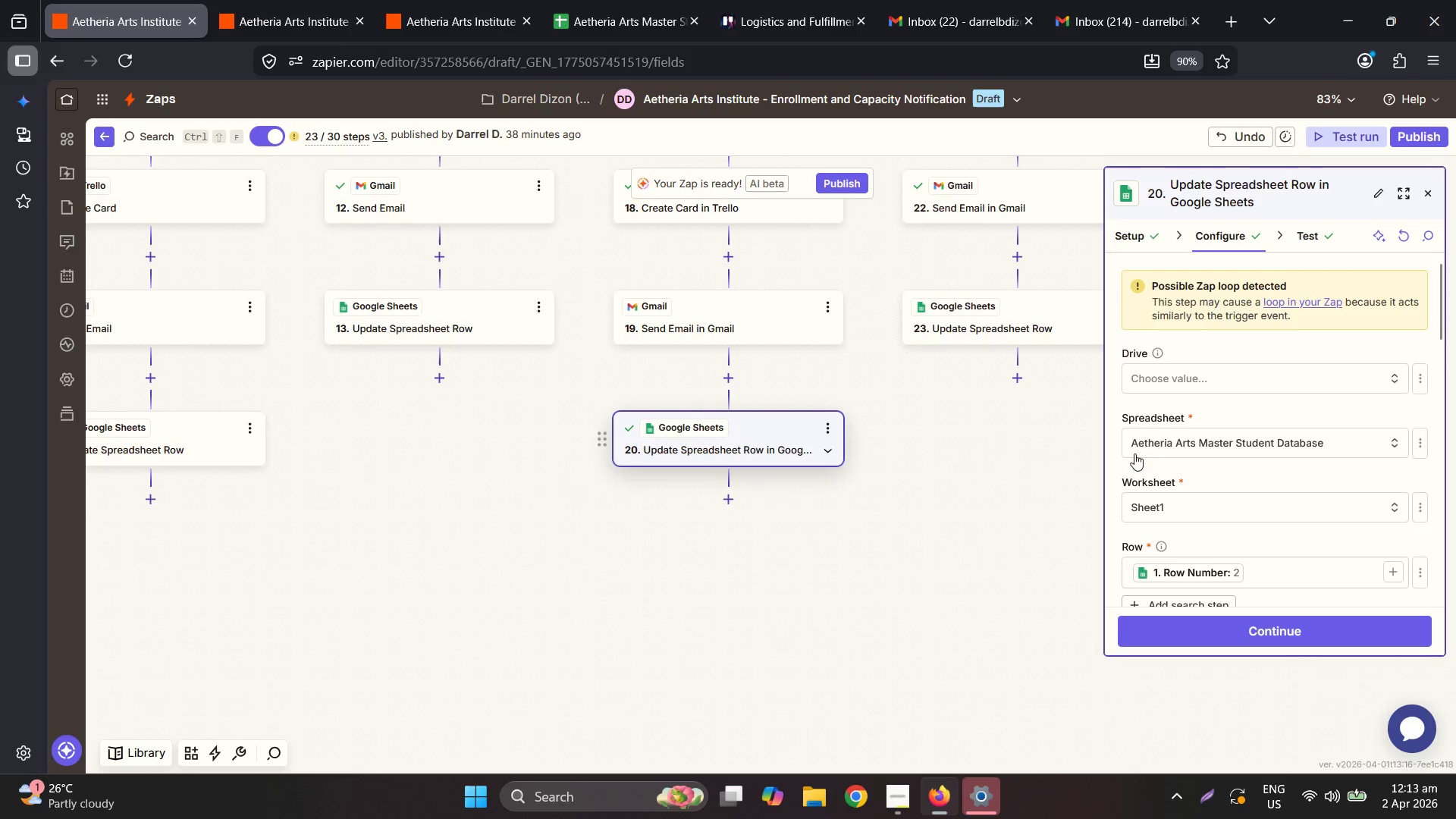 
scroll: coordinate [1194, 488], scroll_direction: down, amount: 5.0
 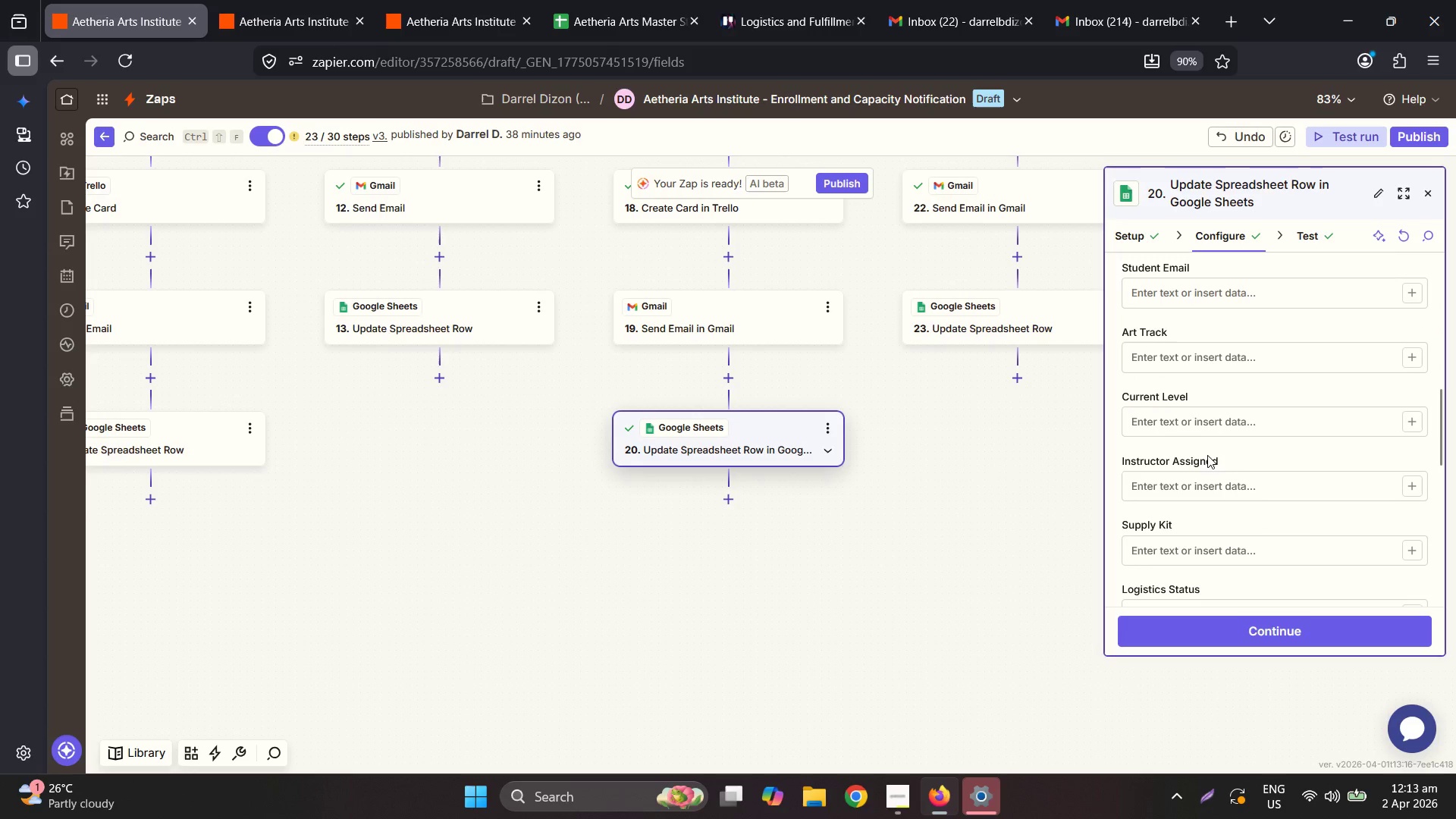 
scroll: coordinate [1222, 396], scroll_direction: up, amount: 4.0
 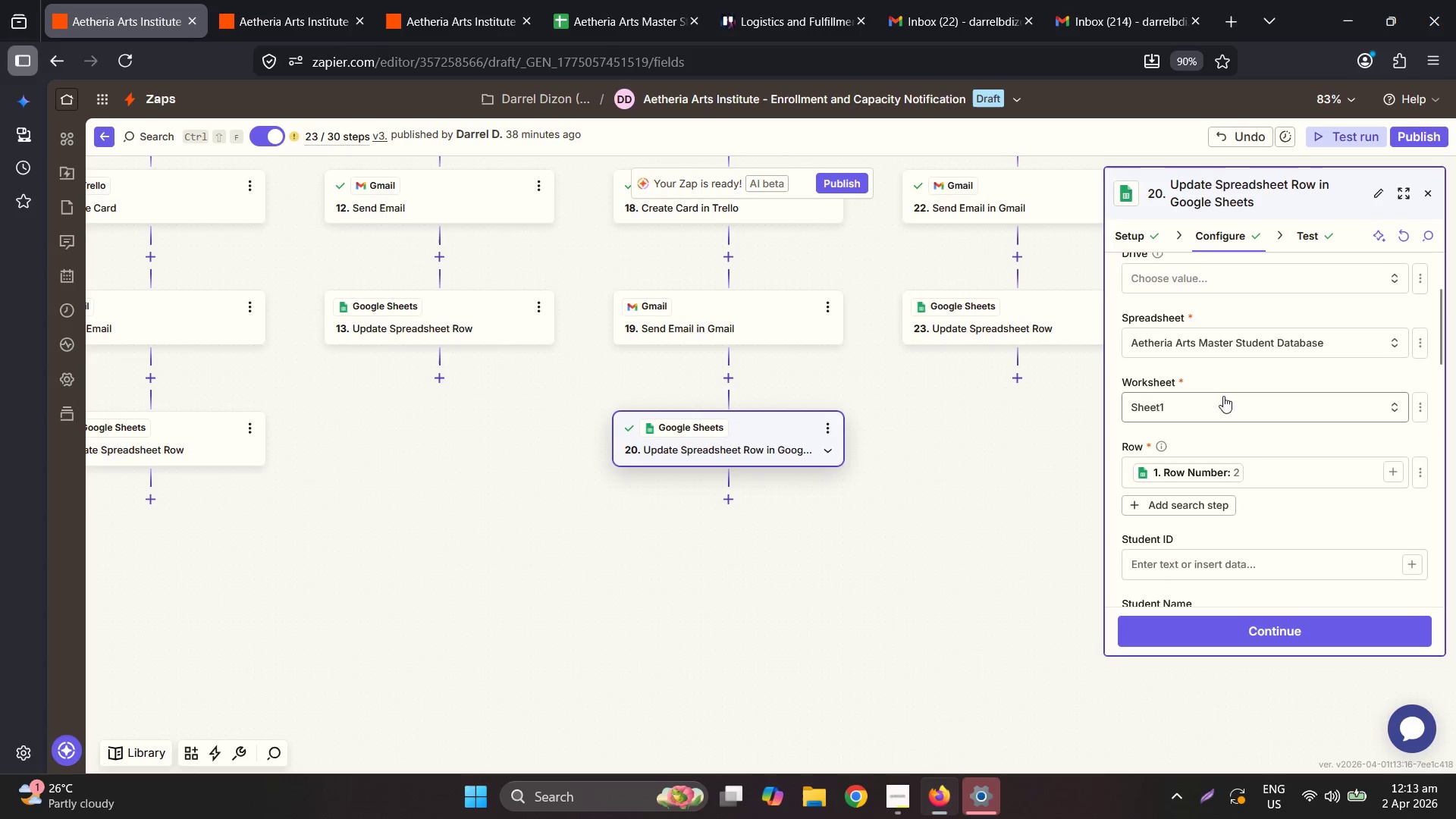 
scroll: coordinate [1254, 532], scroll_direction: down, amount: 5.0
 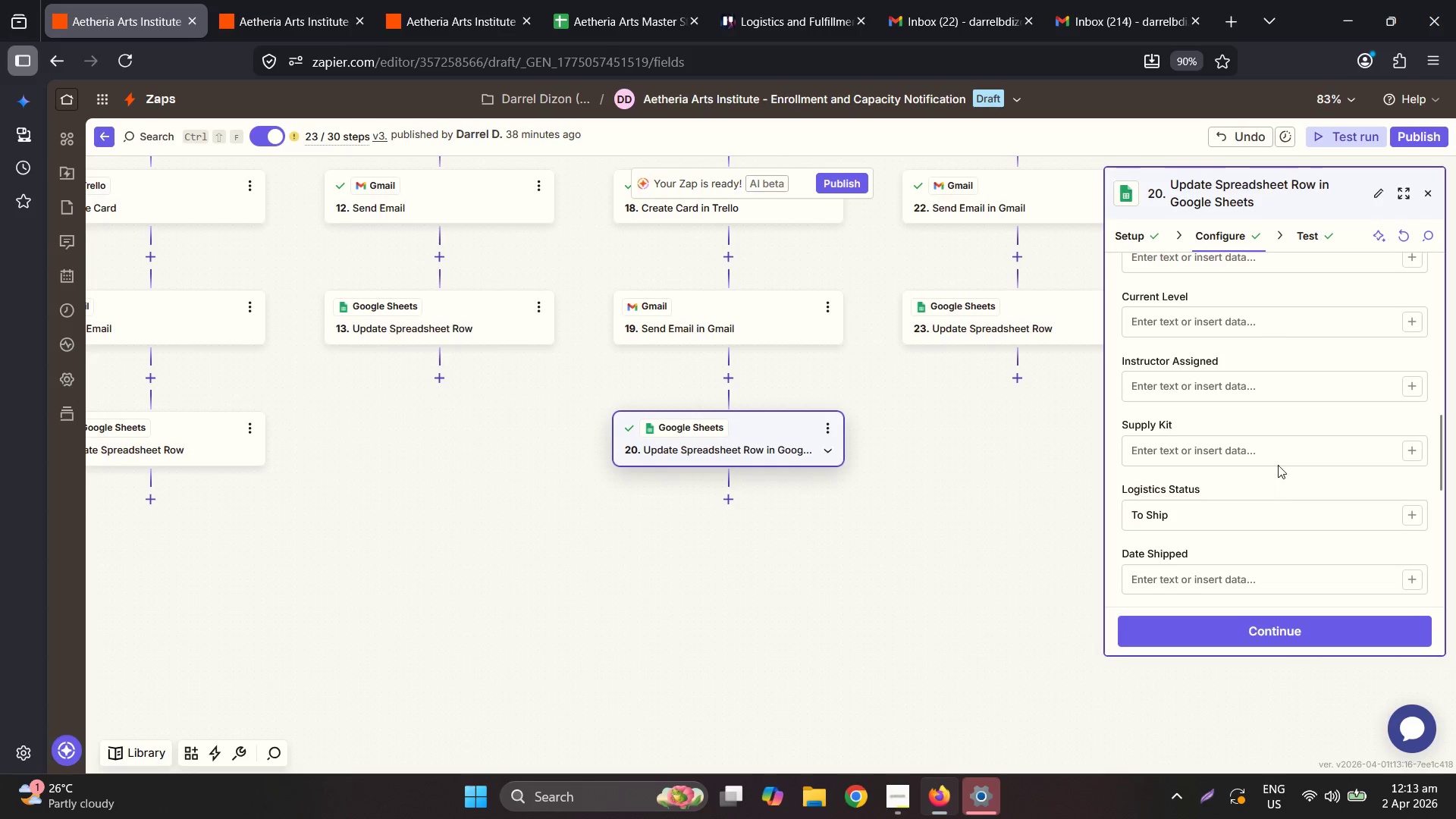 
left_click([1281, 450])
 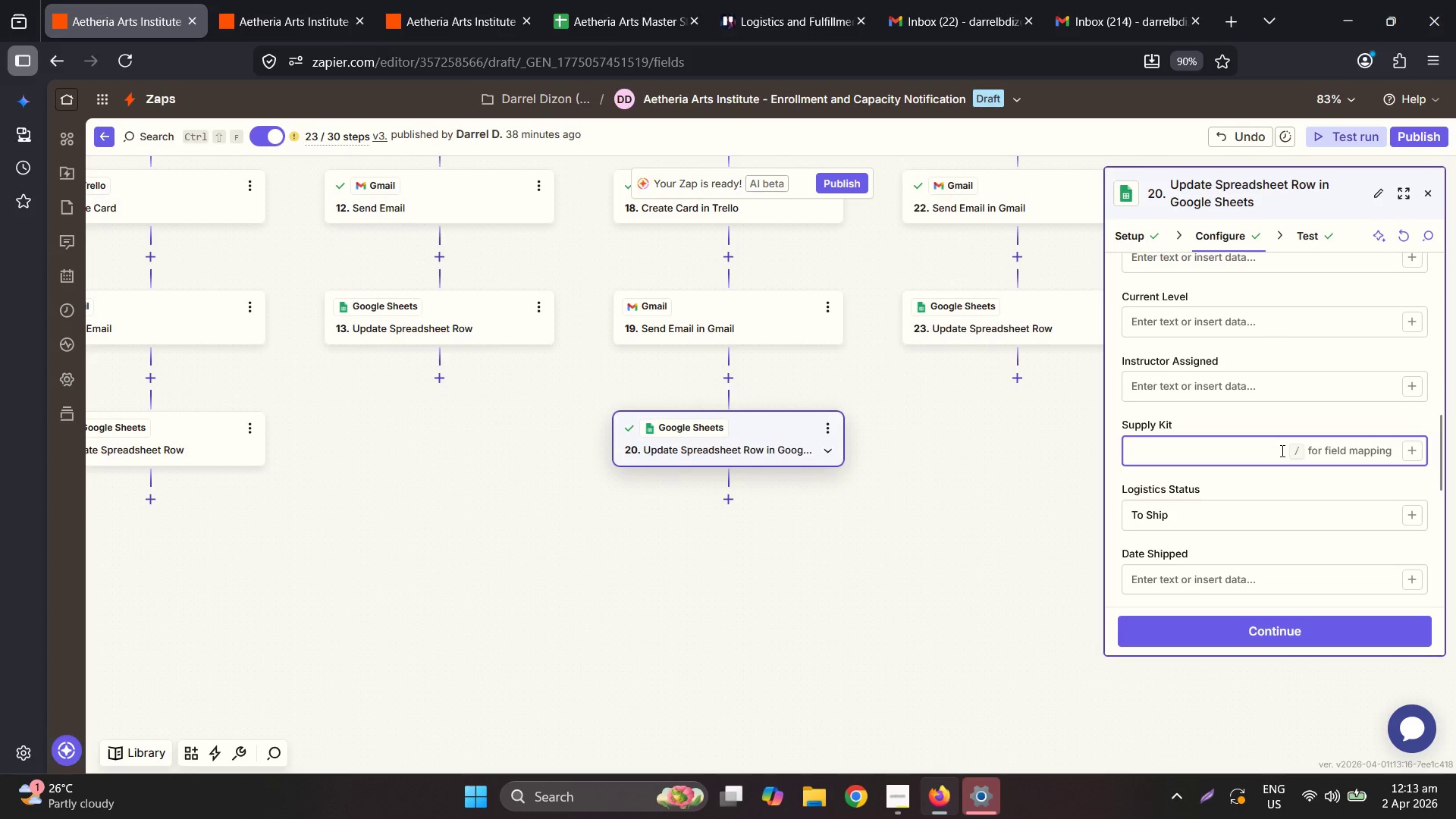 
scroll: coordinate [1281, 450], scroll_direction: down, amount: 2.0
 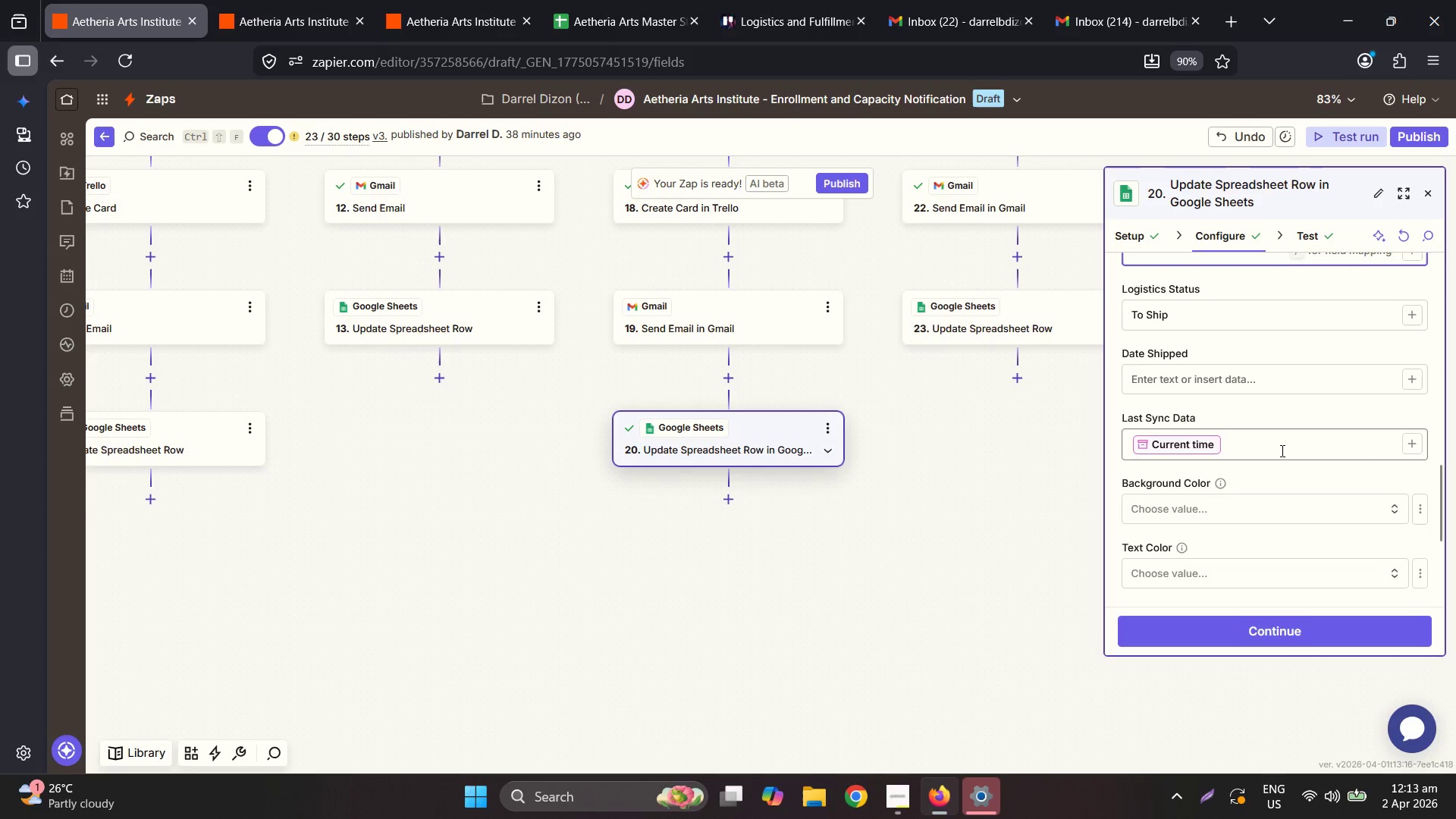 
scroll: coordinate [1282, 450], scroll_direction: up, amount: 1.0
 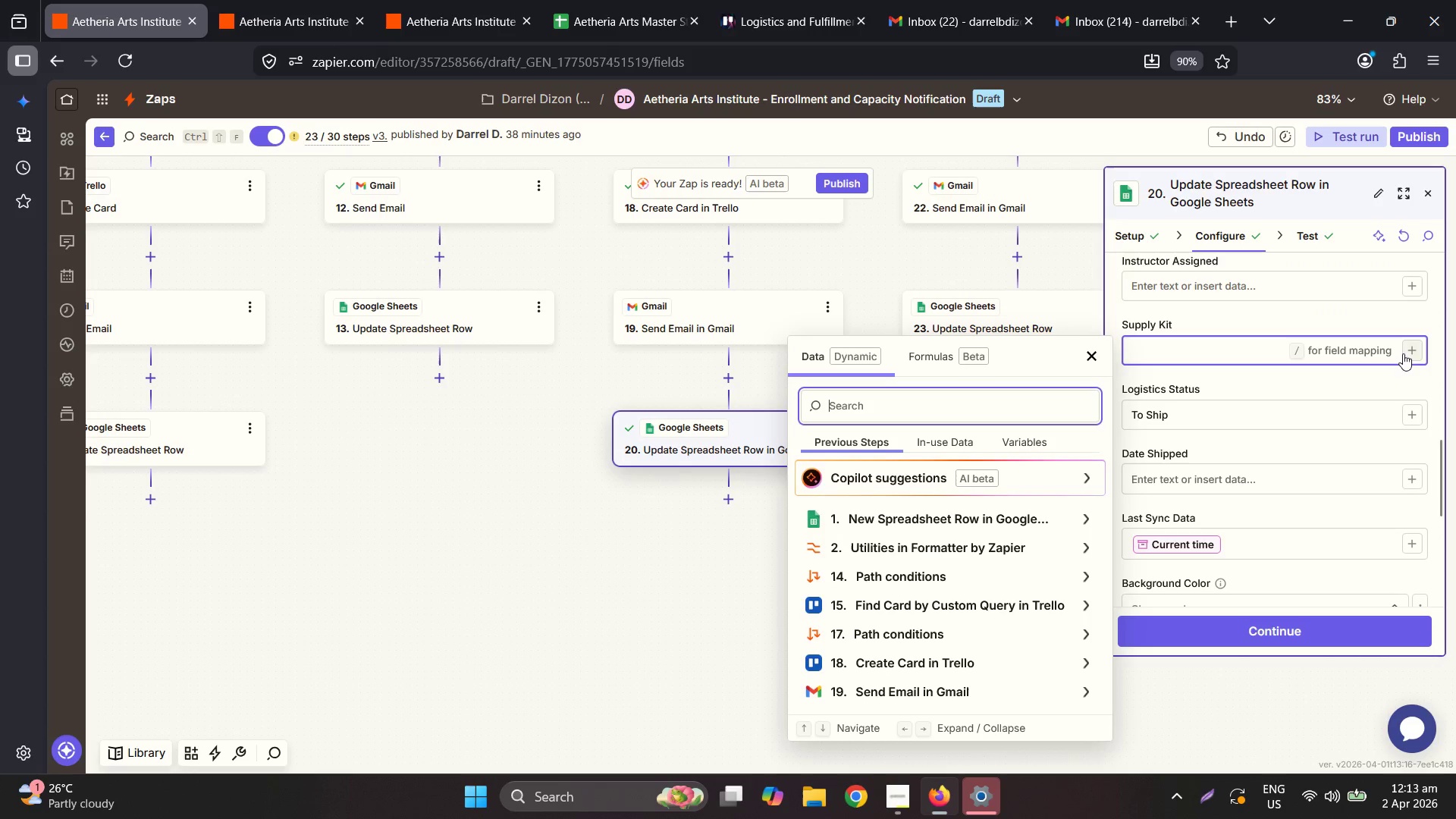 
left_click([889, 536])
 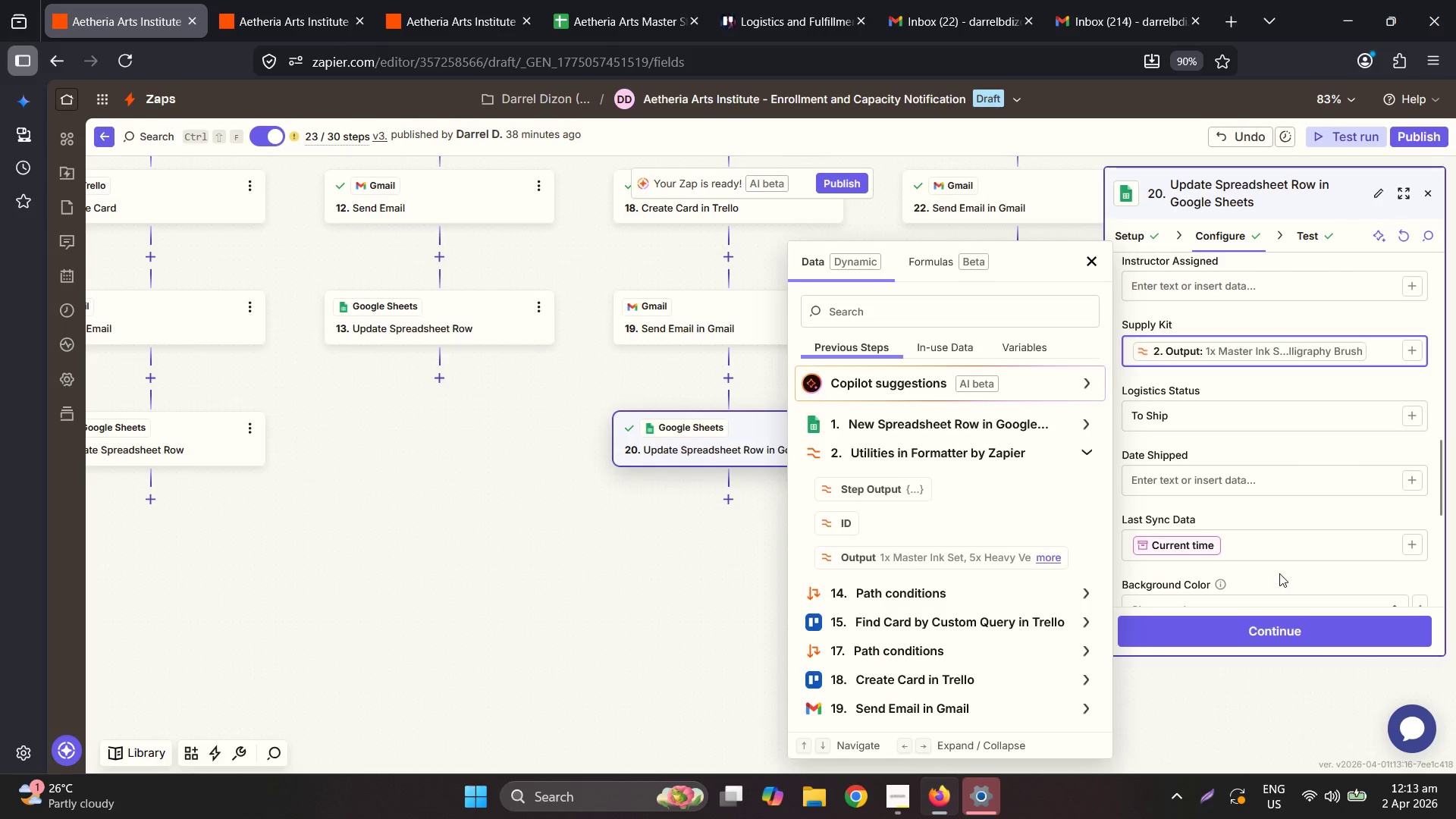 
left_click([1264, 642])
 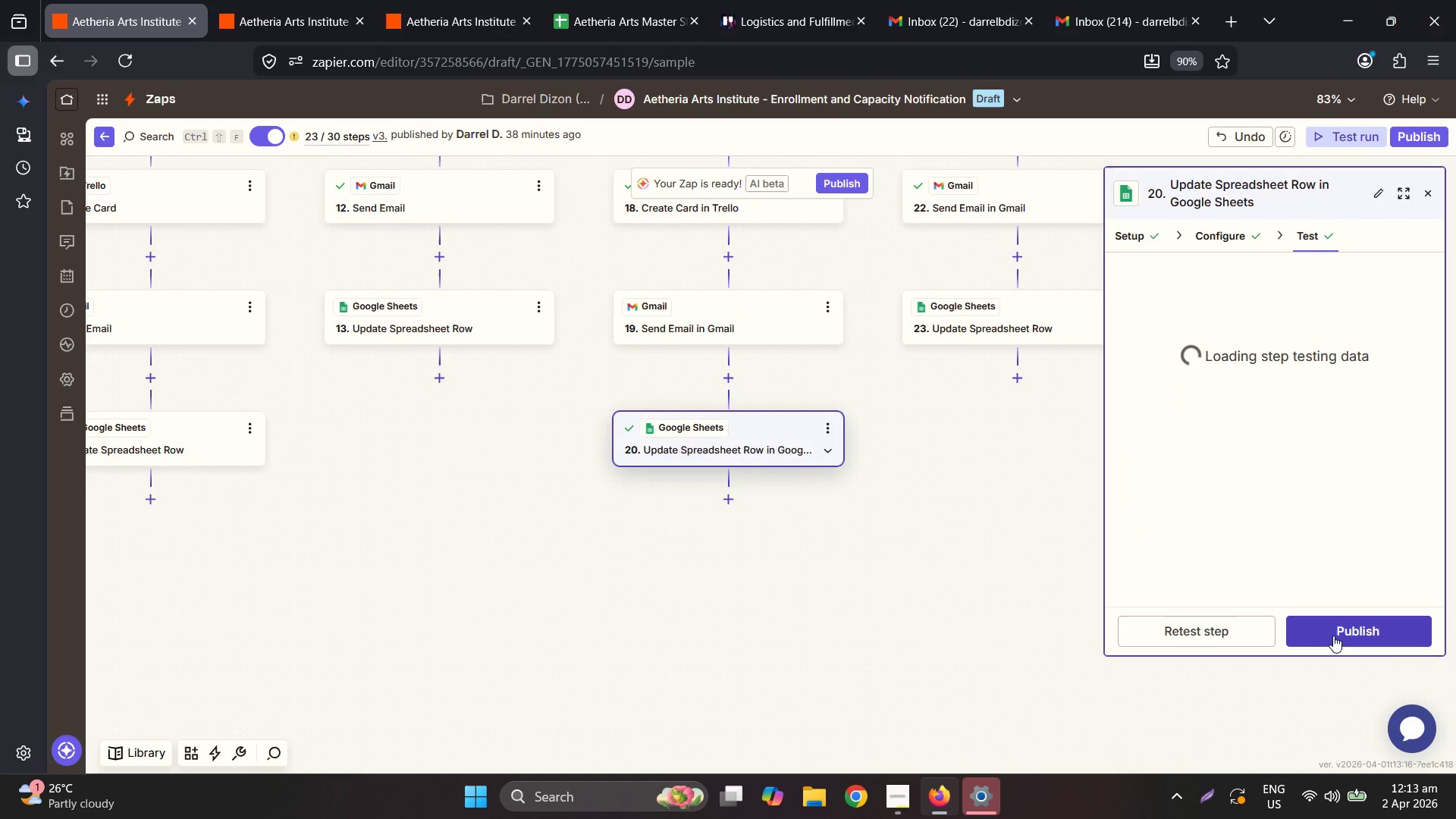 
left_click([1333, 635])
 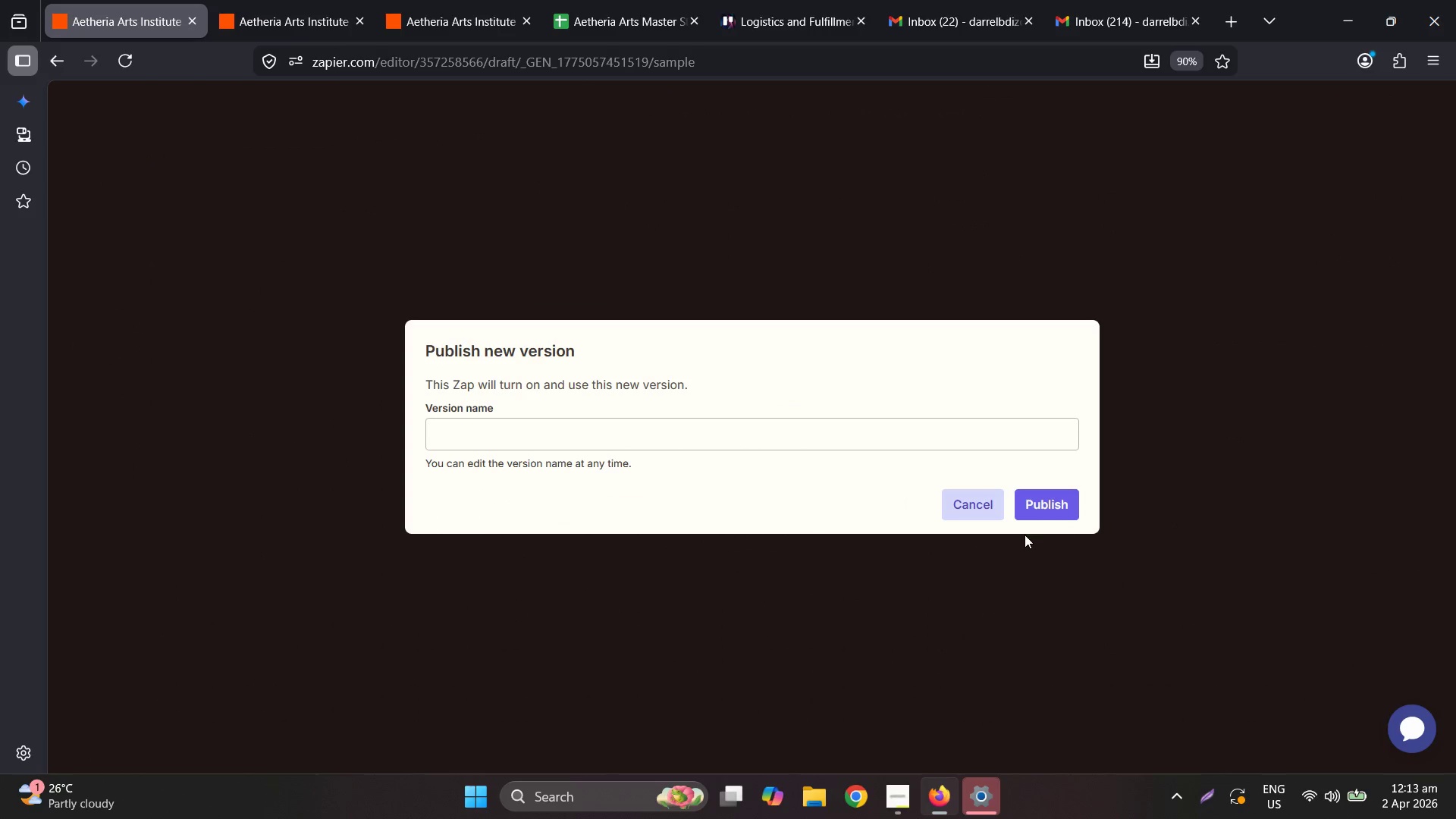 
left_click([1043, 494])
 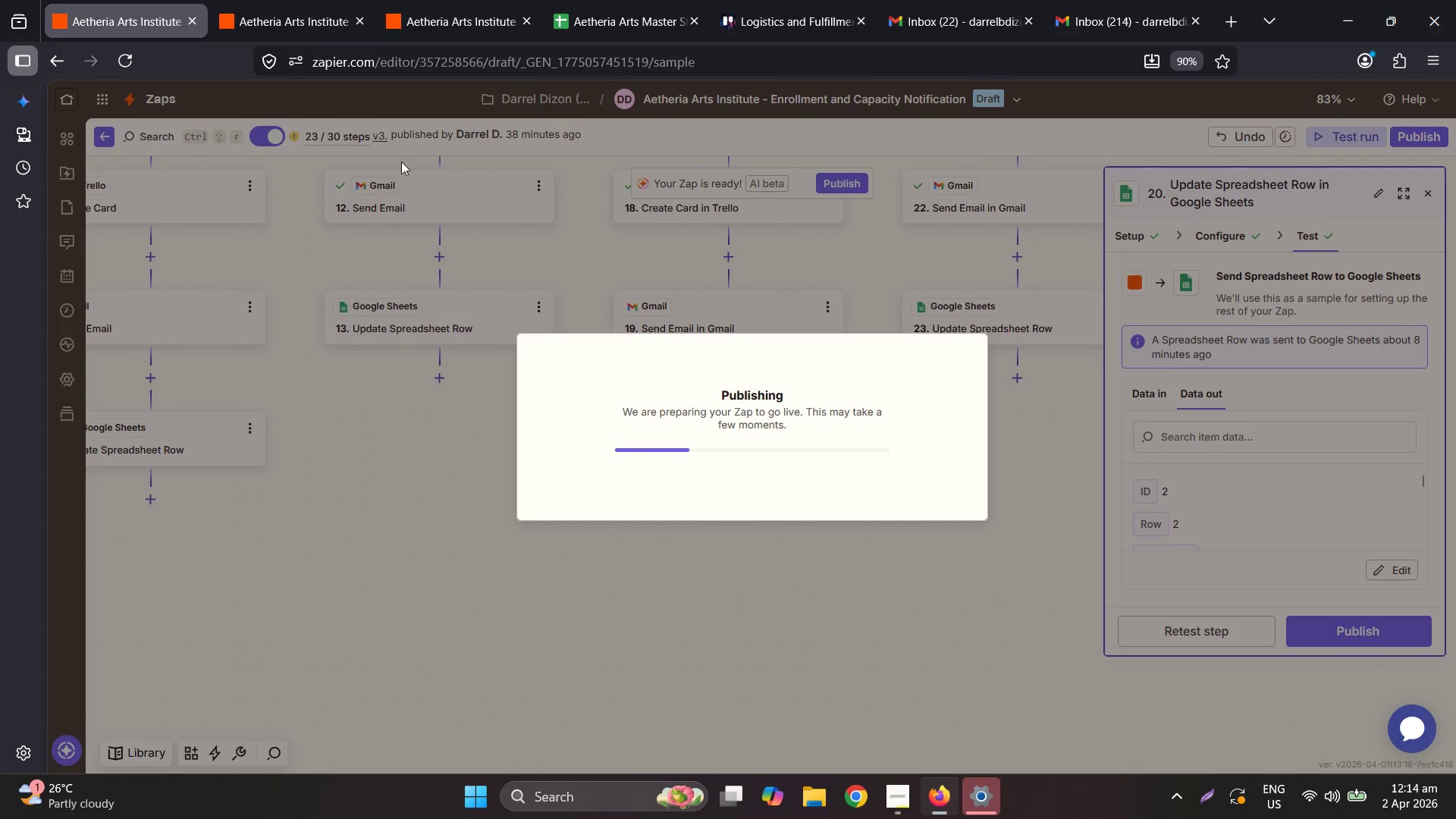 
left_click([303, 0])
 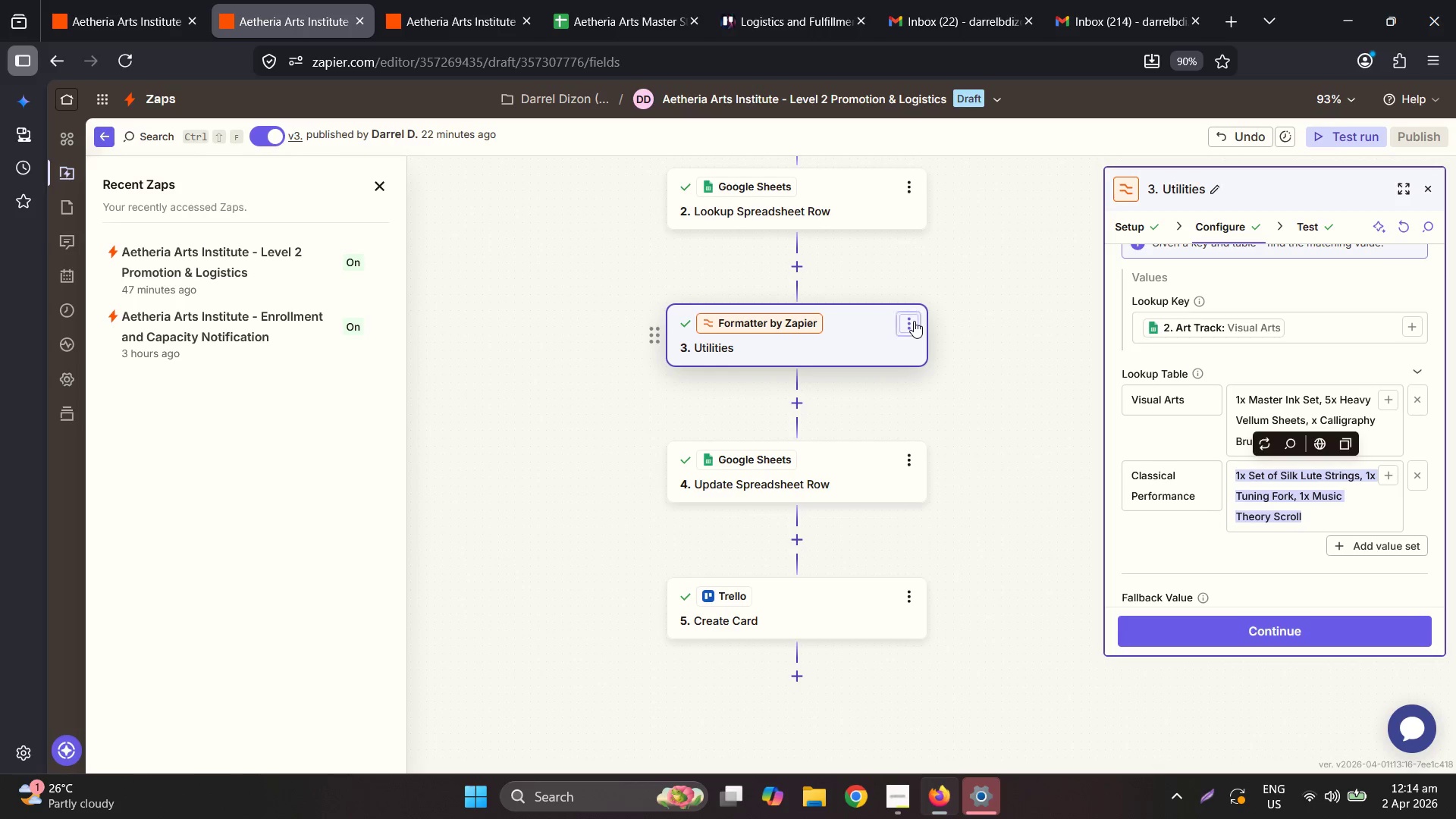 
left_click([914, 322])
 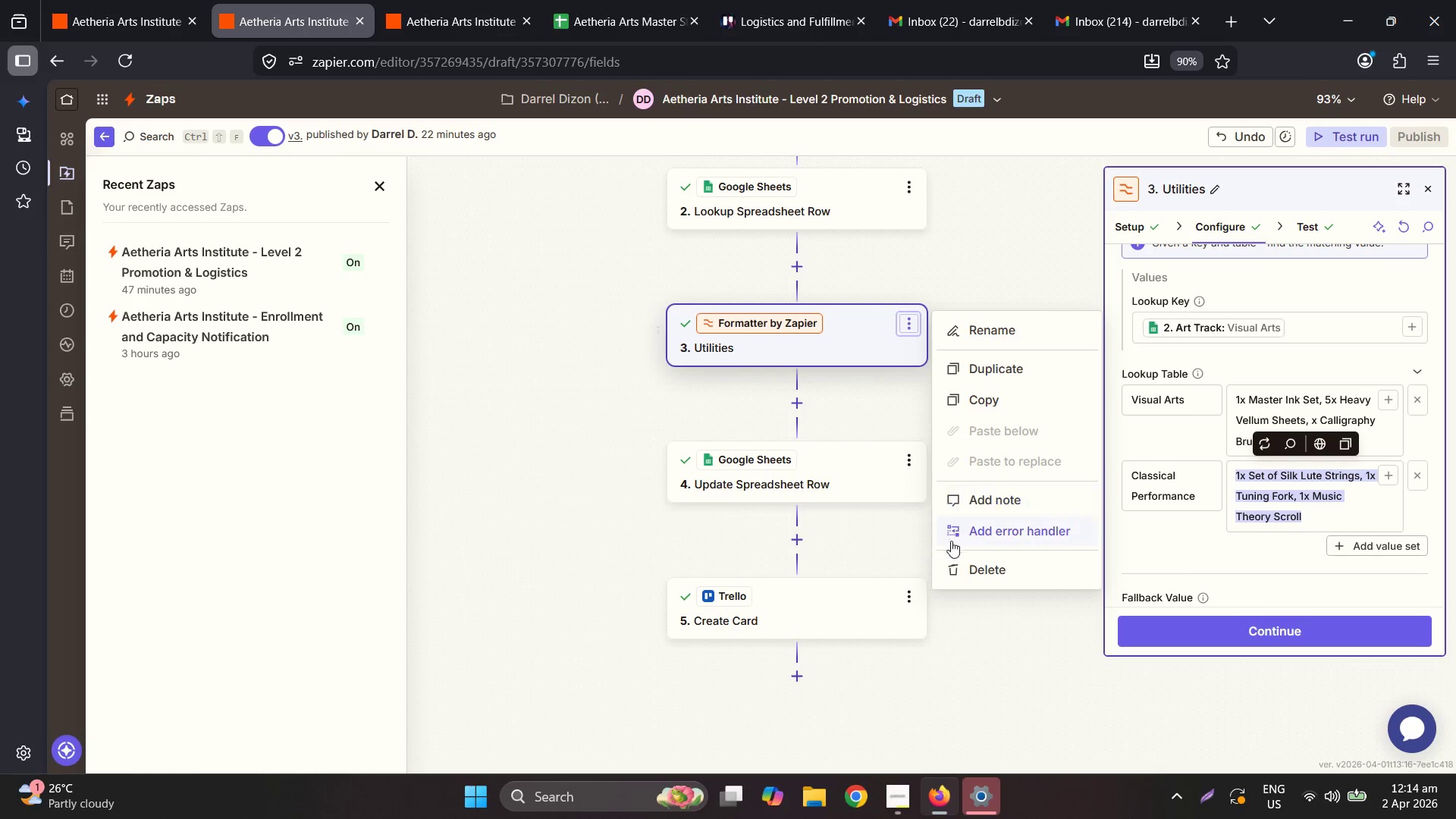 
double_click([977, 573])
 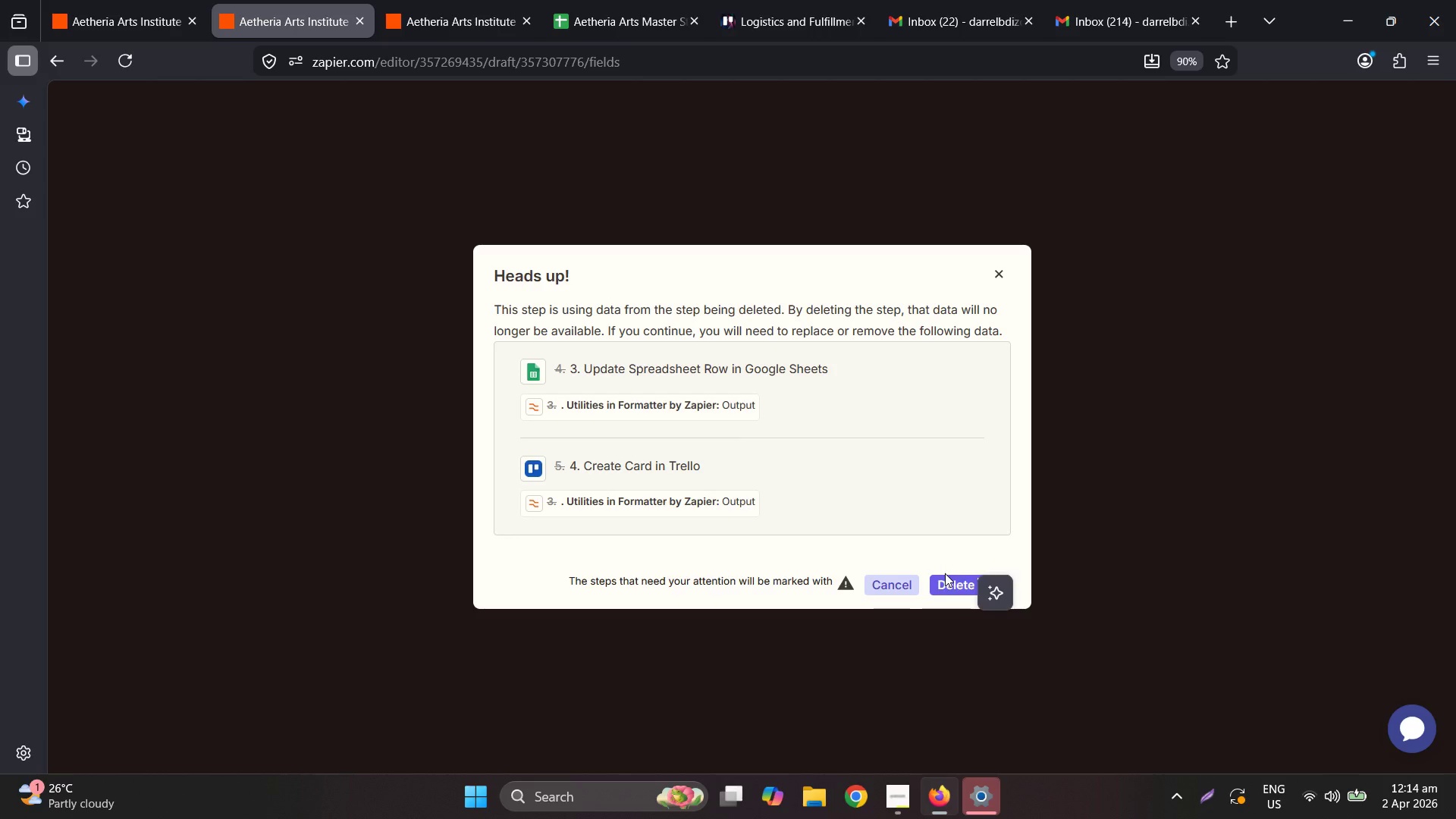 
left_click([952, 582])
 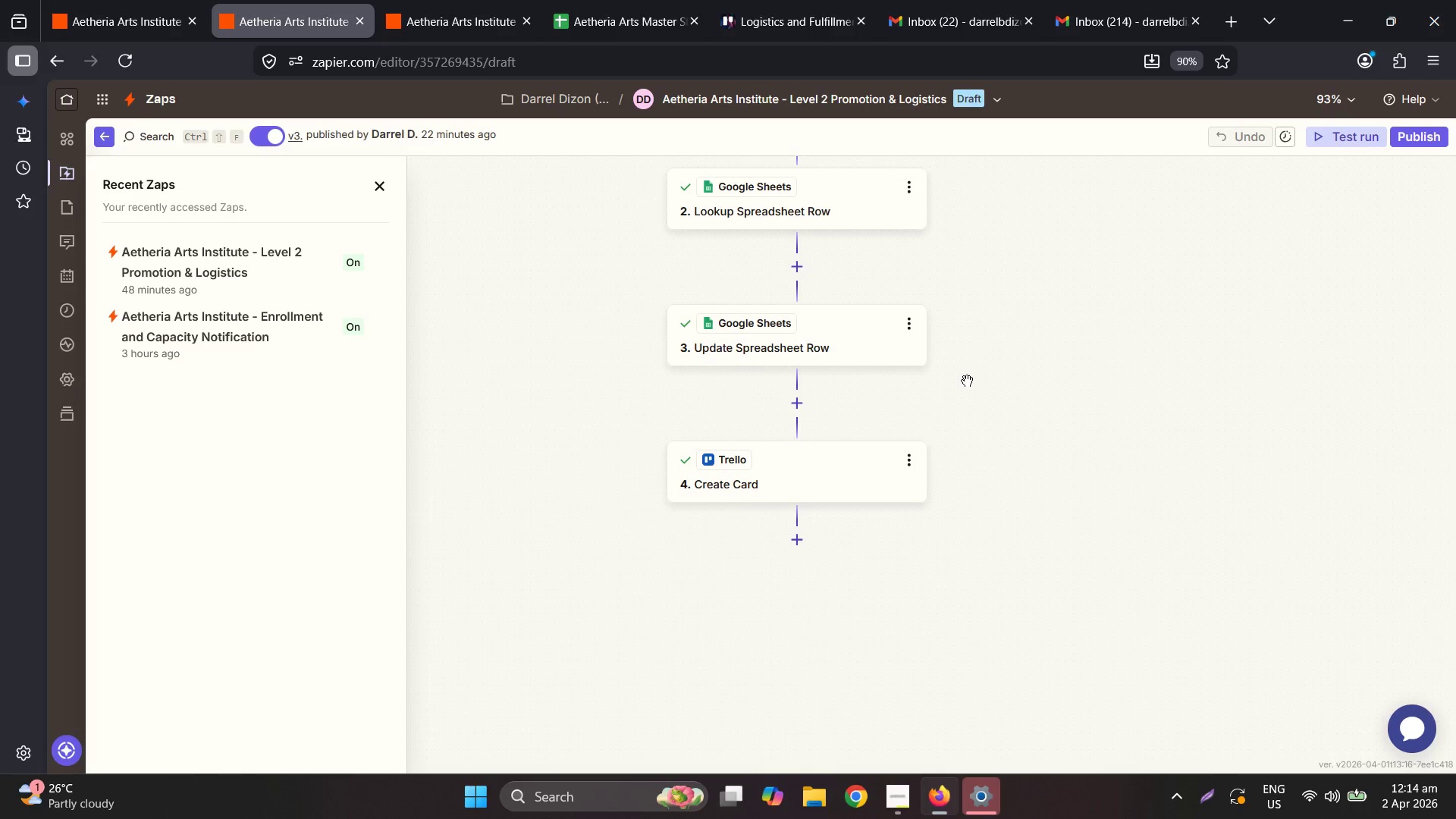 
left_click([823, 359])
 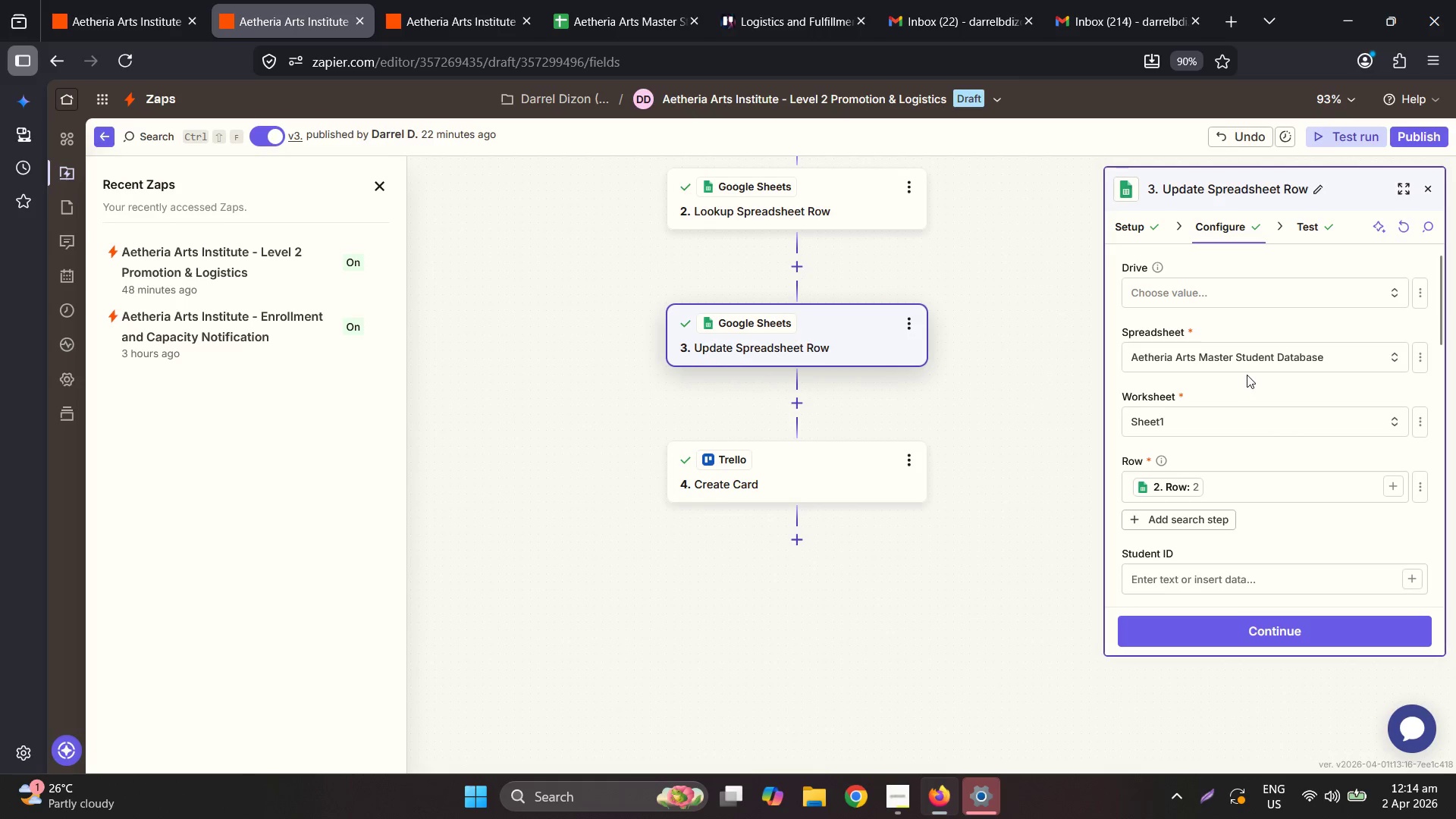 
scroll: coordinate [1283, 483], scroll_direction: down, amount: 5.0
 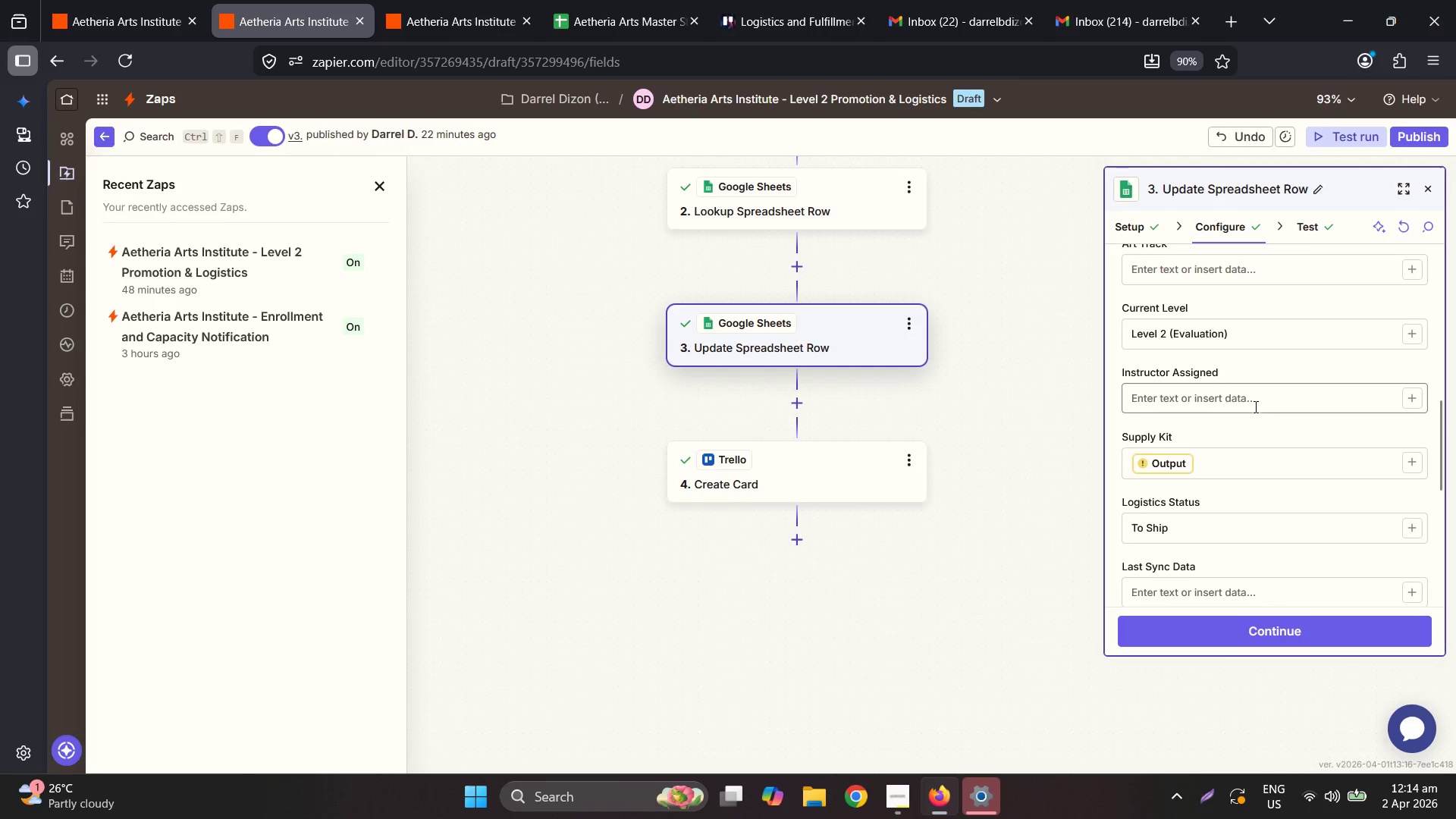 
left_click([1237, 469])
 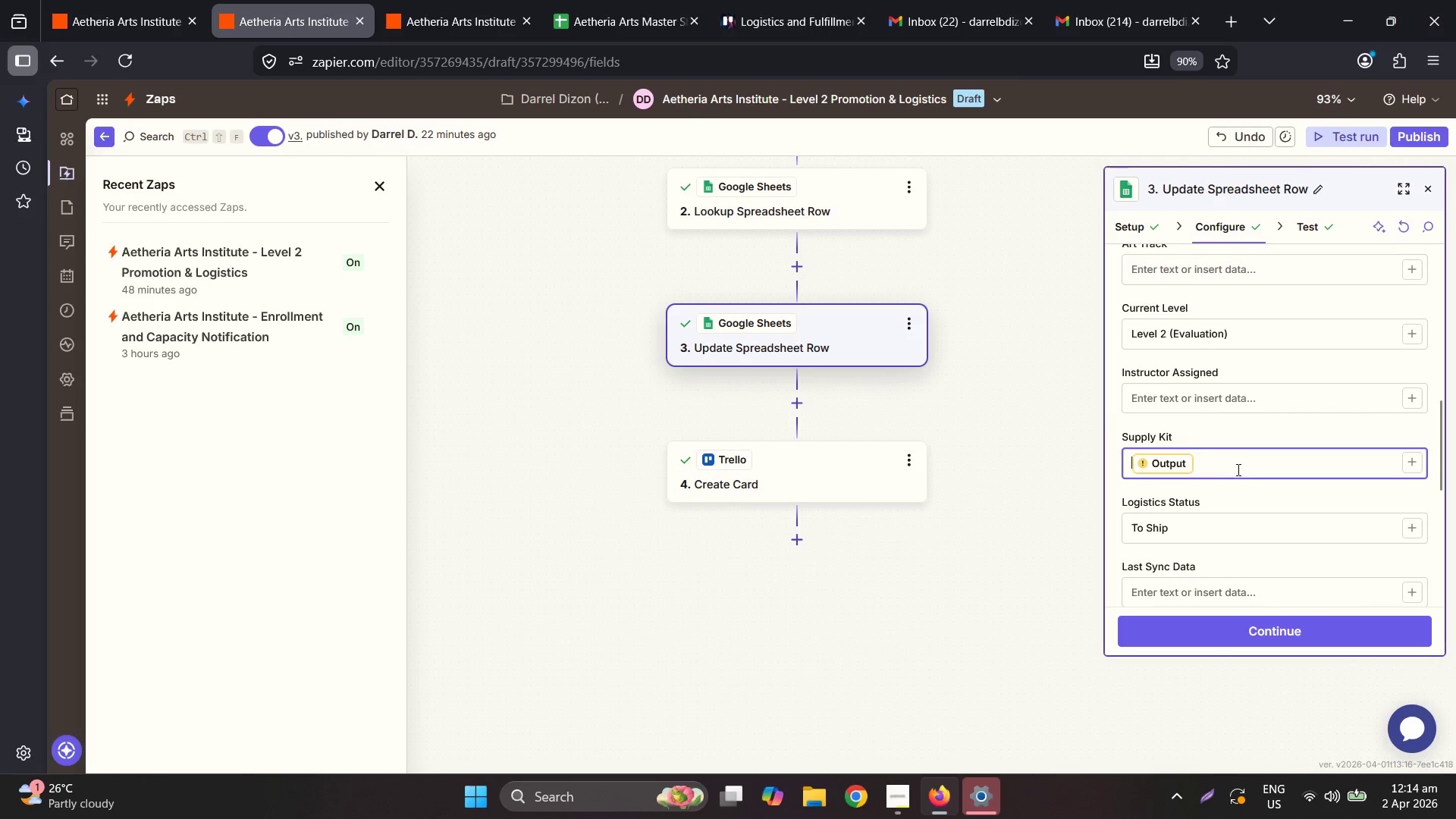 
key(Backspace)
 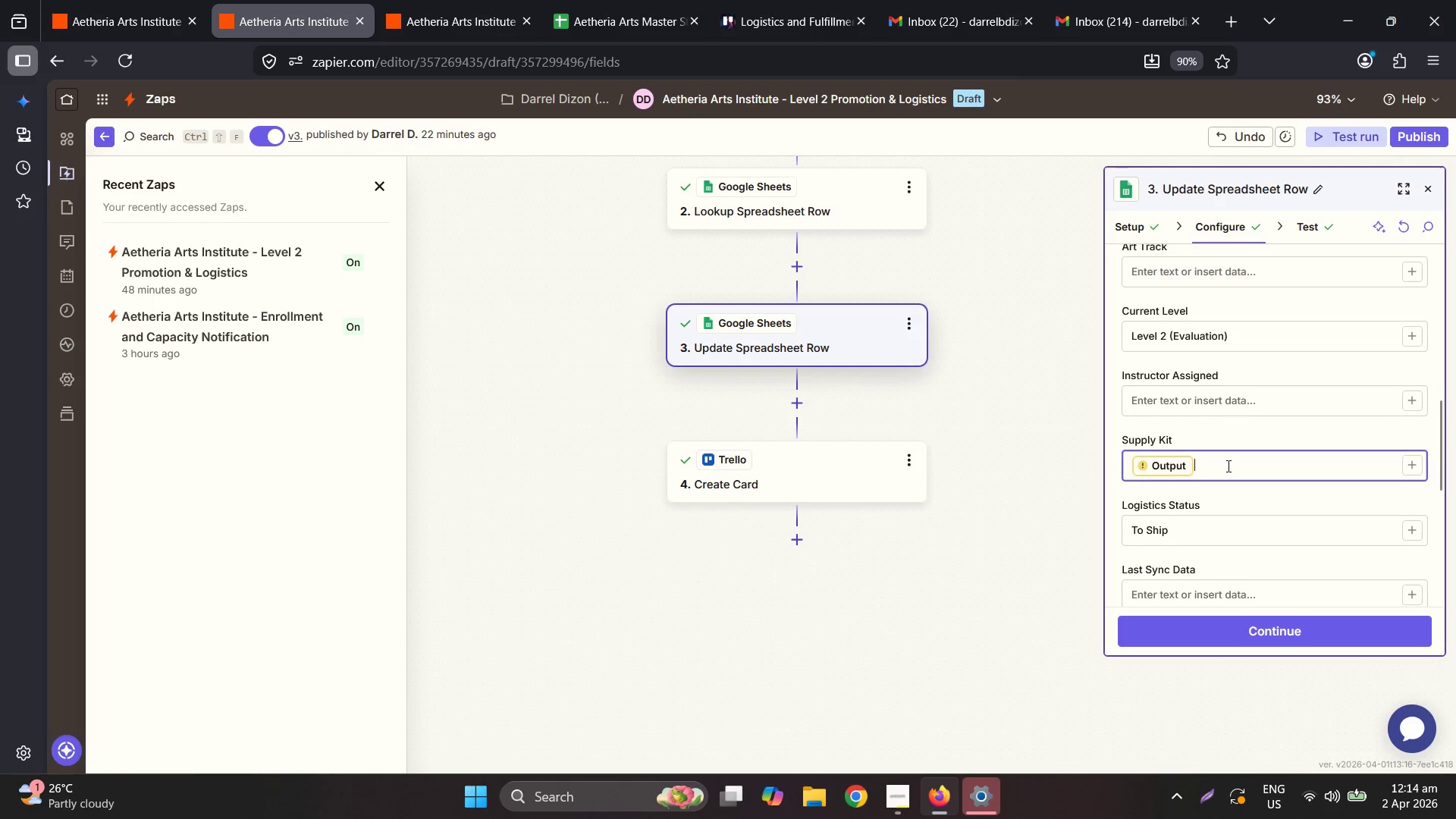 
double_click([1139, 475])
 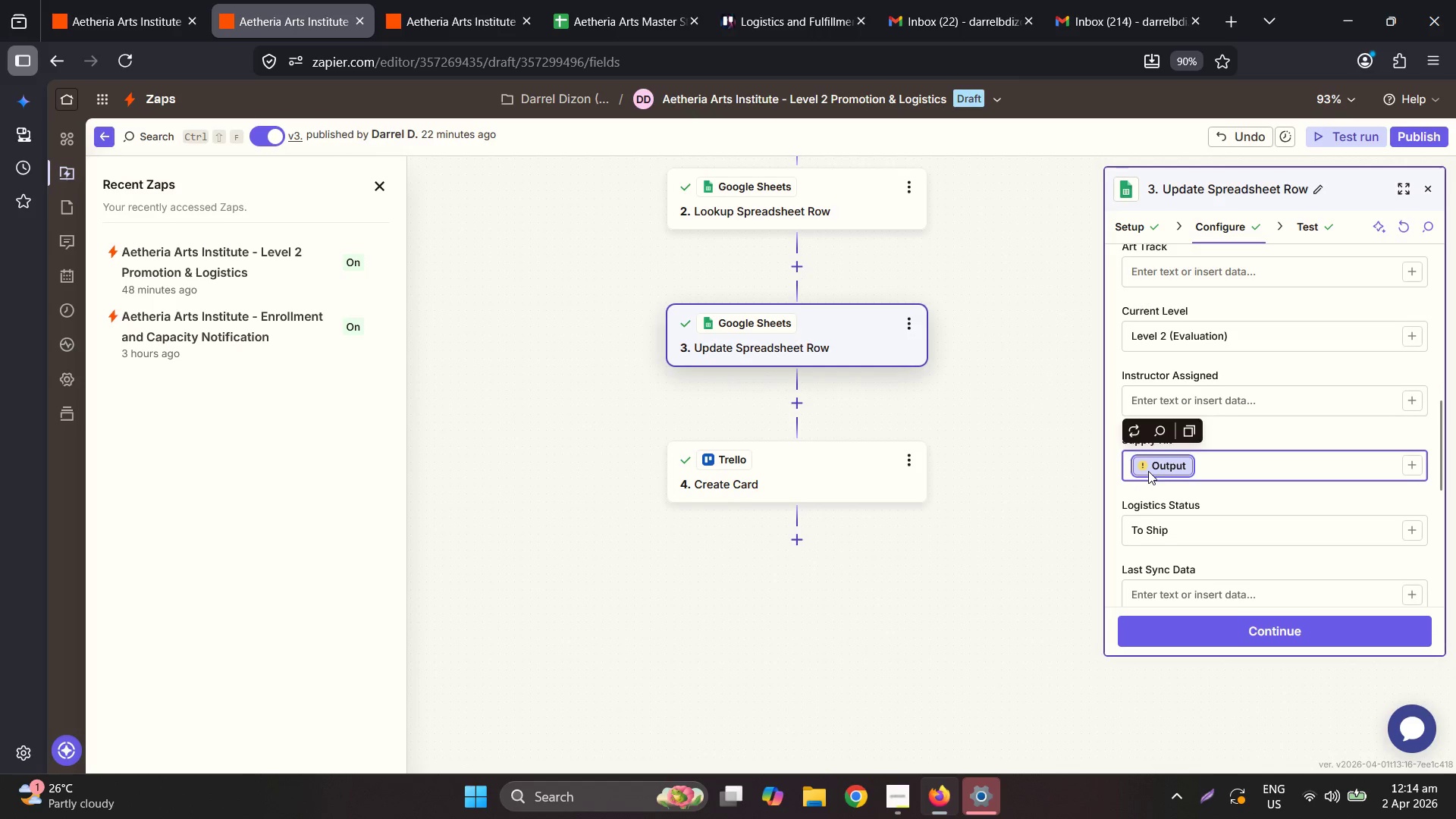 
key(Backspace)
 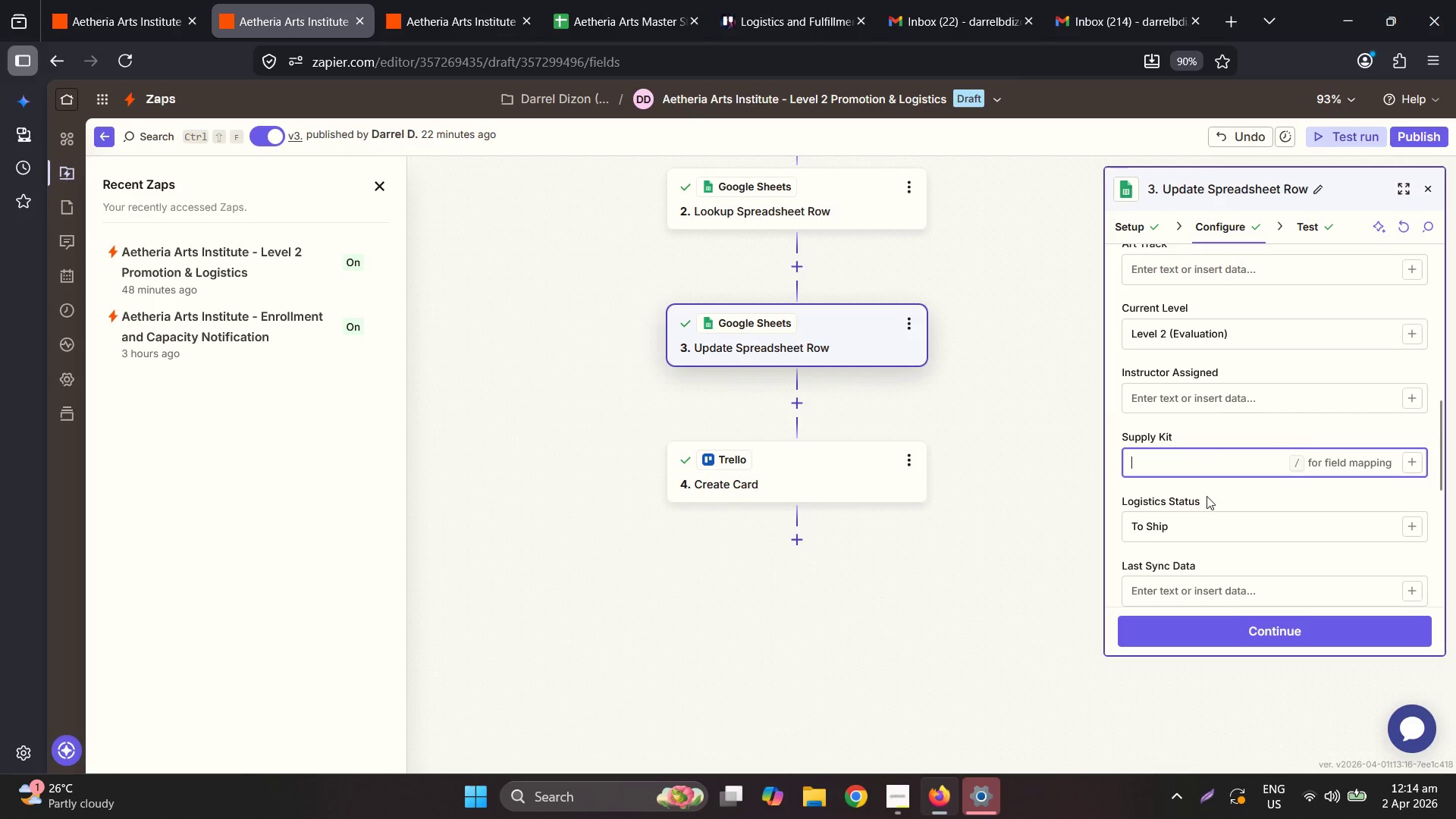 
scroll: coordinate [1214, 498], scroll_direction: down, amount: 3.0
 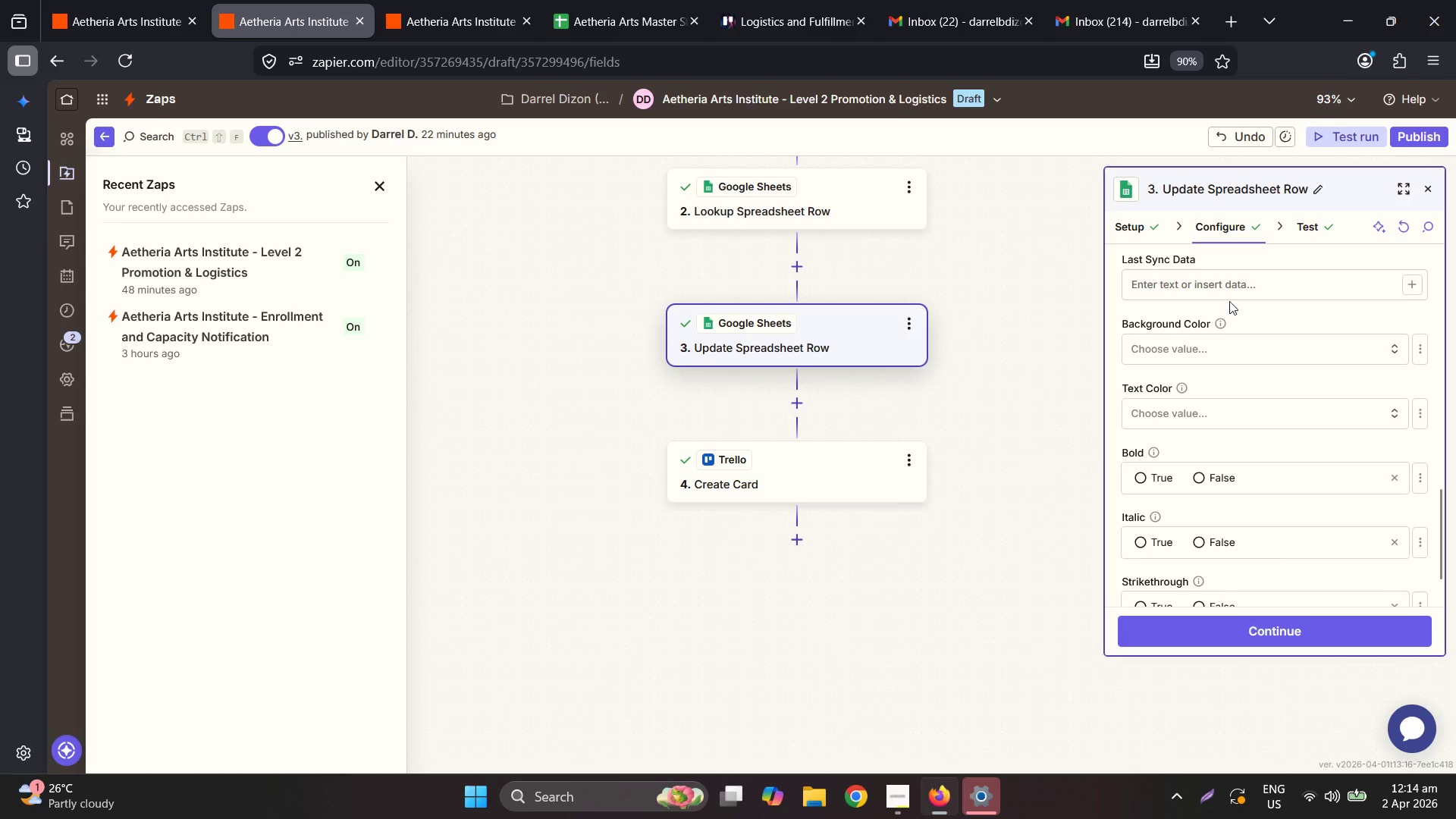 
left_click([1216, 278])
 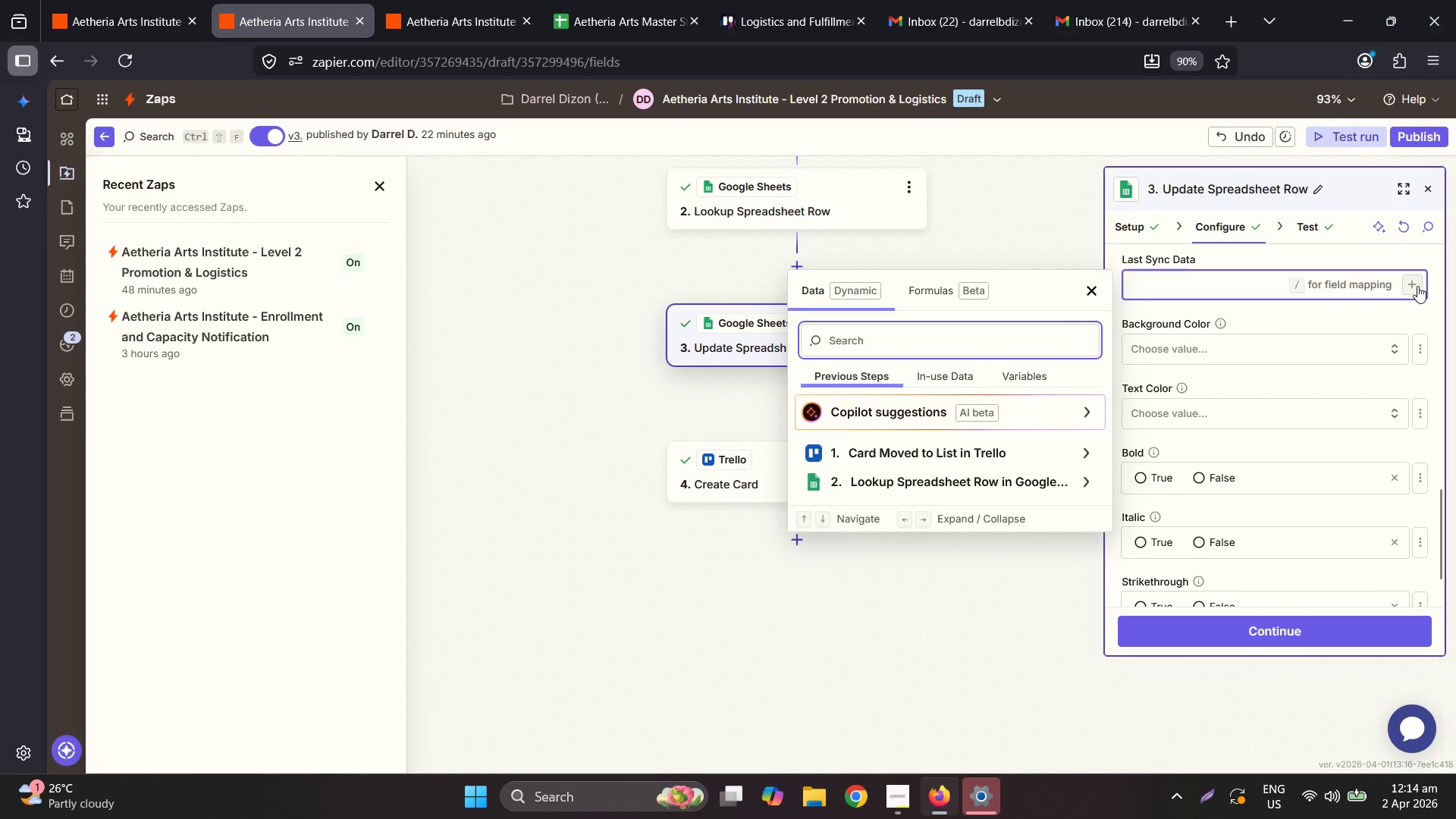 
scroll: coordinate [1257, 286], scroll_direction: up, amount: 1.0
 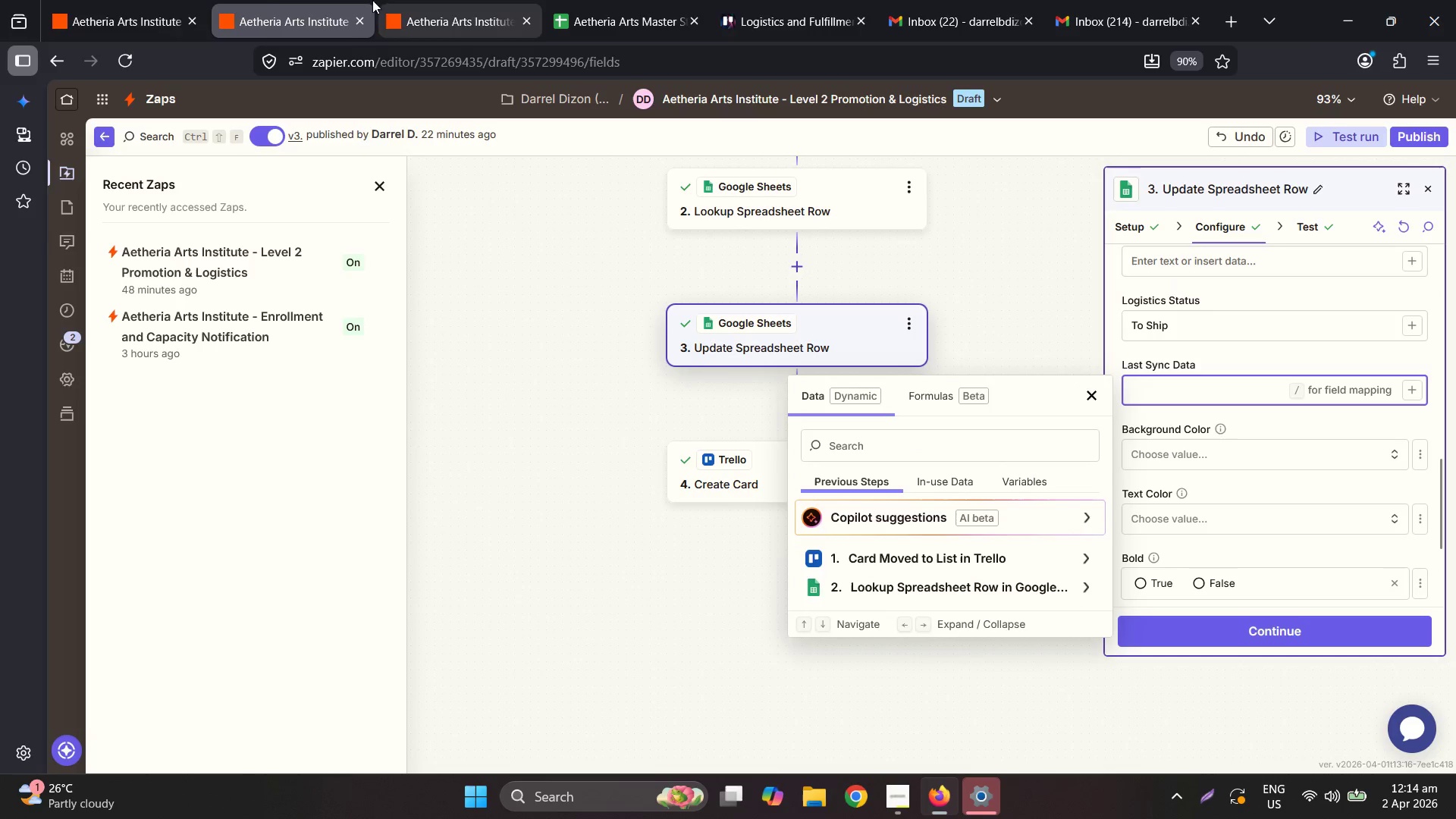 
left_click([142, 0])
 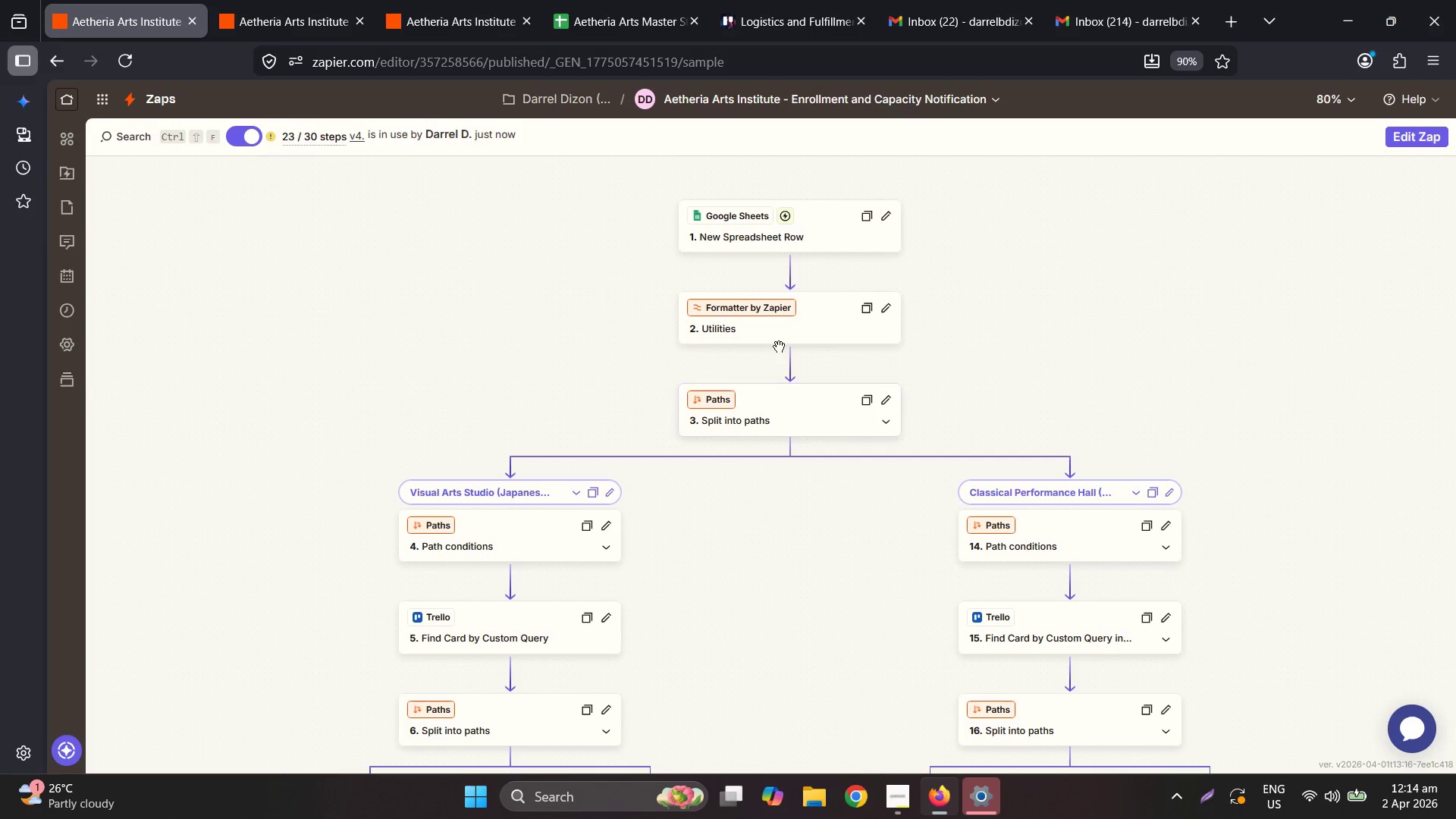 
scroll: coordinate [731, 605], scroll_direction: down, amount: 13.0
 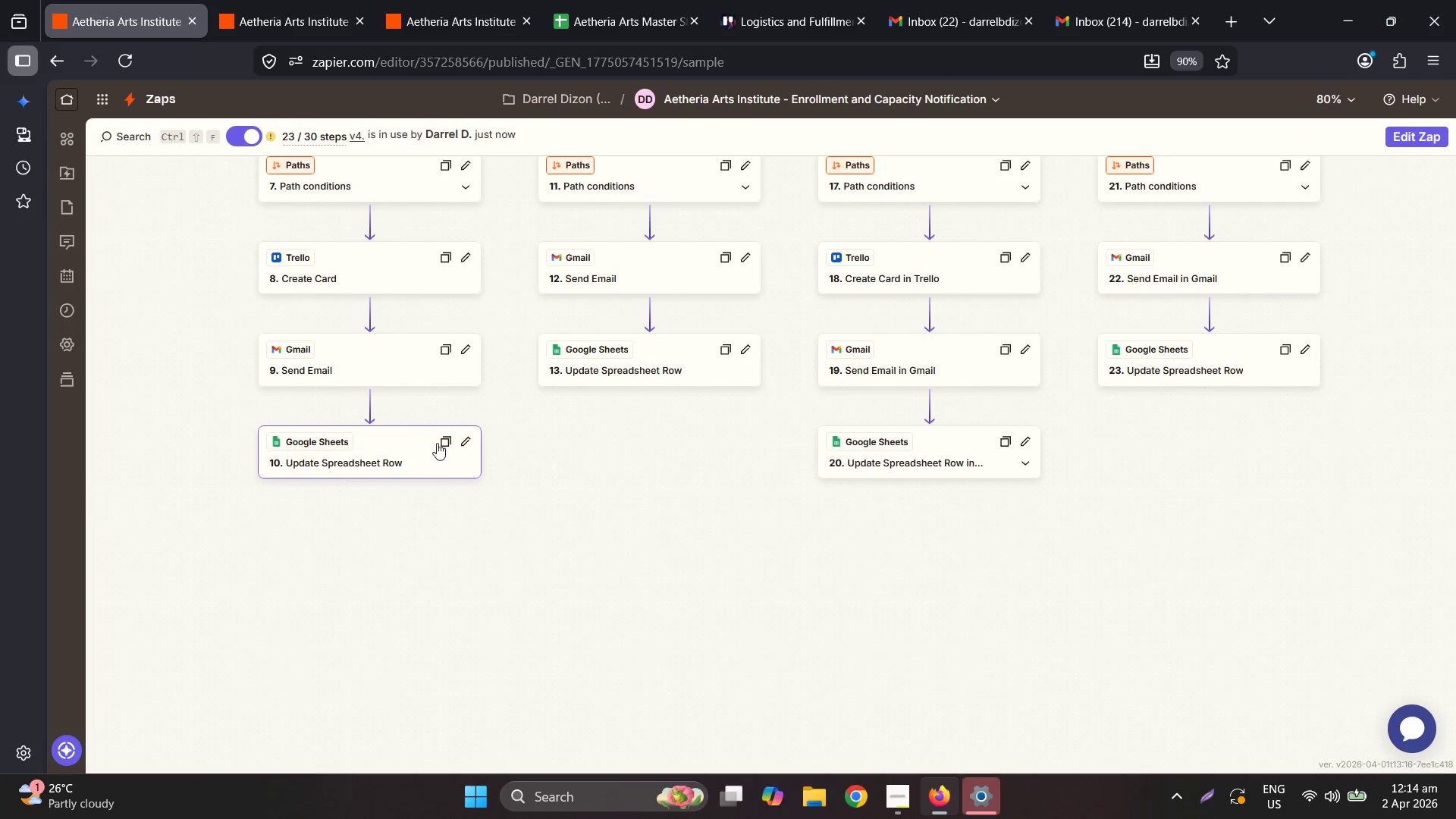 
left_click([426, 446])
 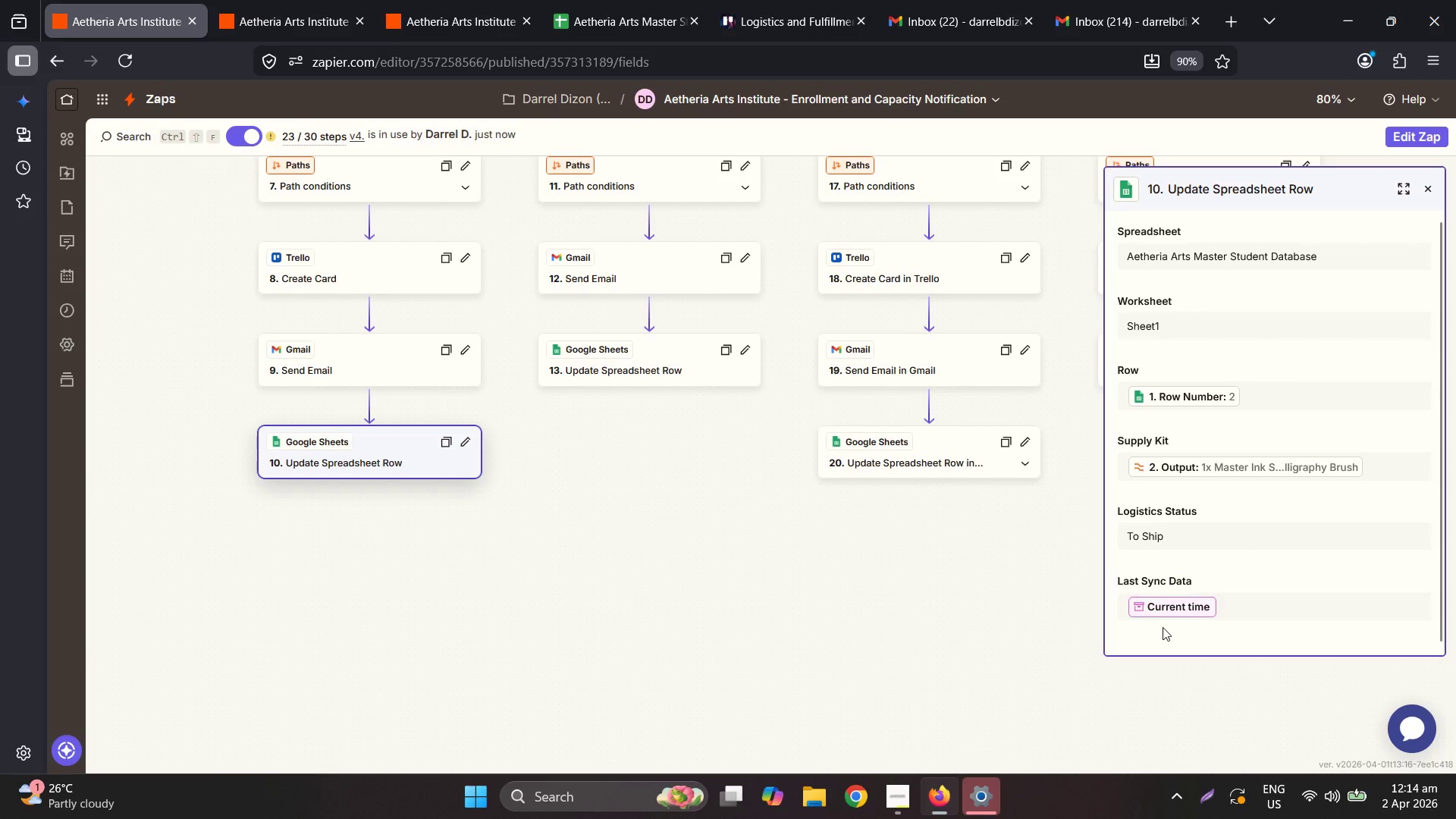 
double_click([1253, 605])
 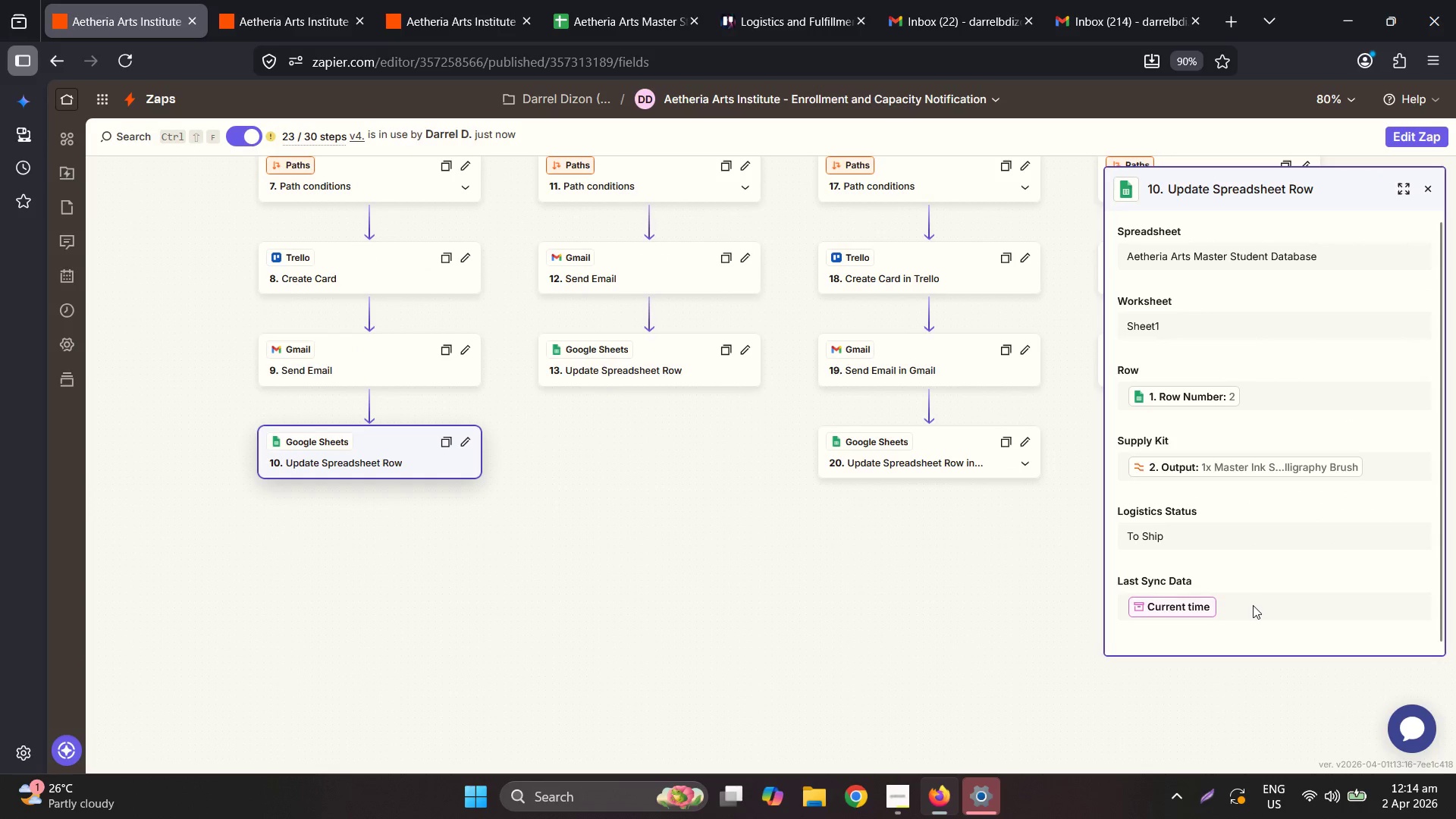 
triple_click([1253, 605])
 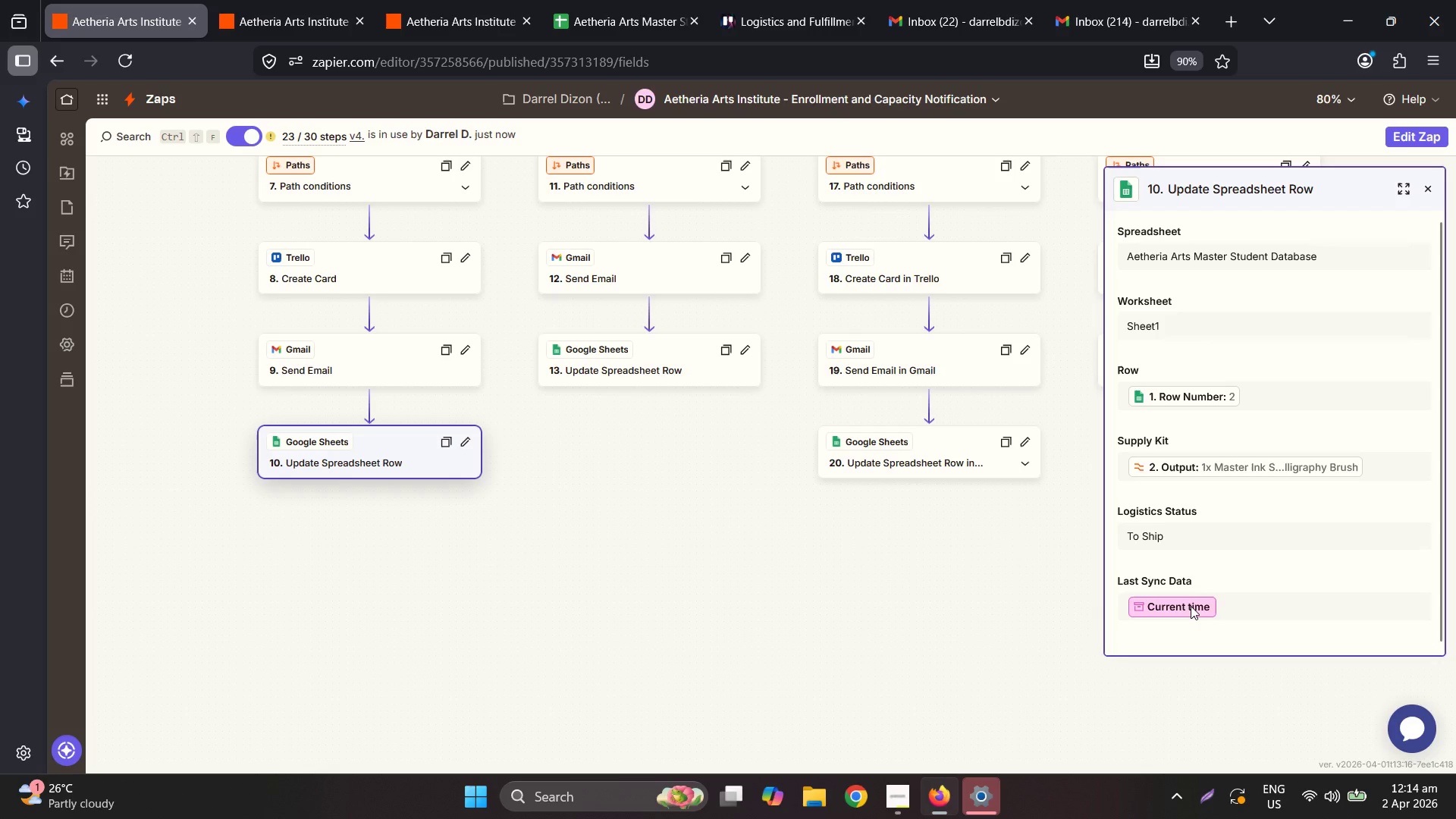 
key(Control+ControlLeft)
 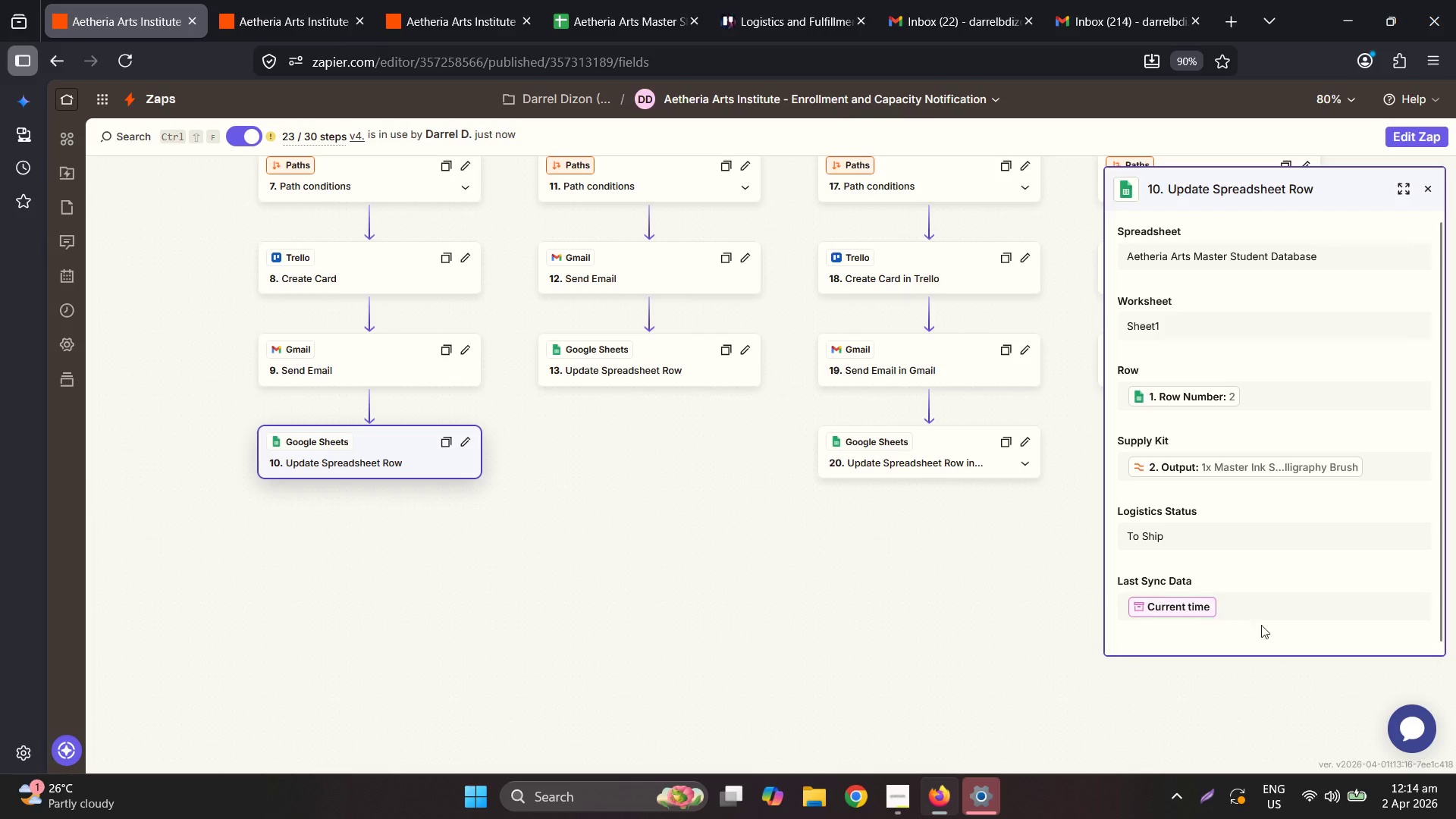 
key(Control+C)
 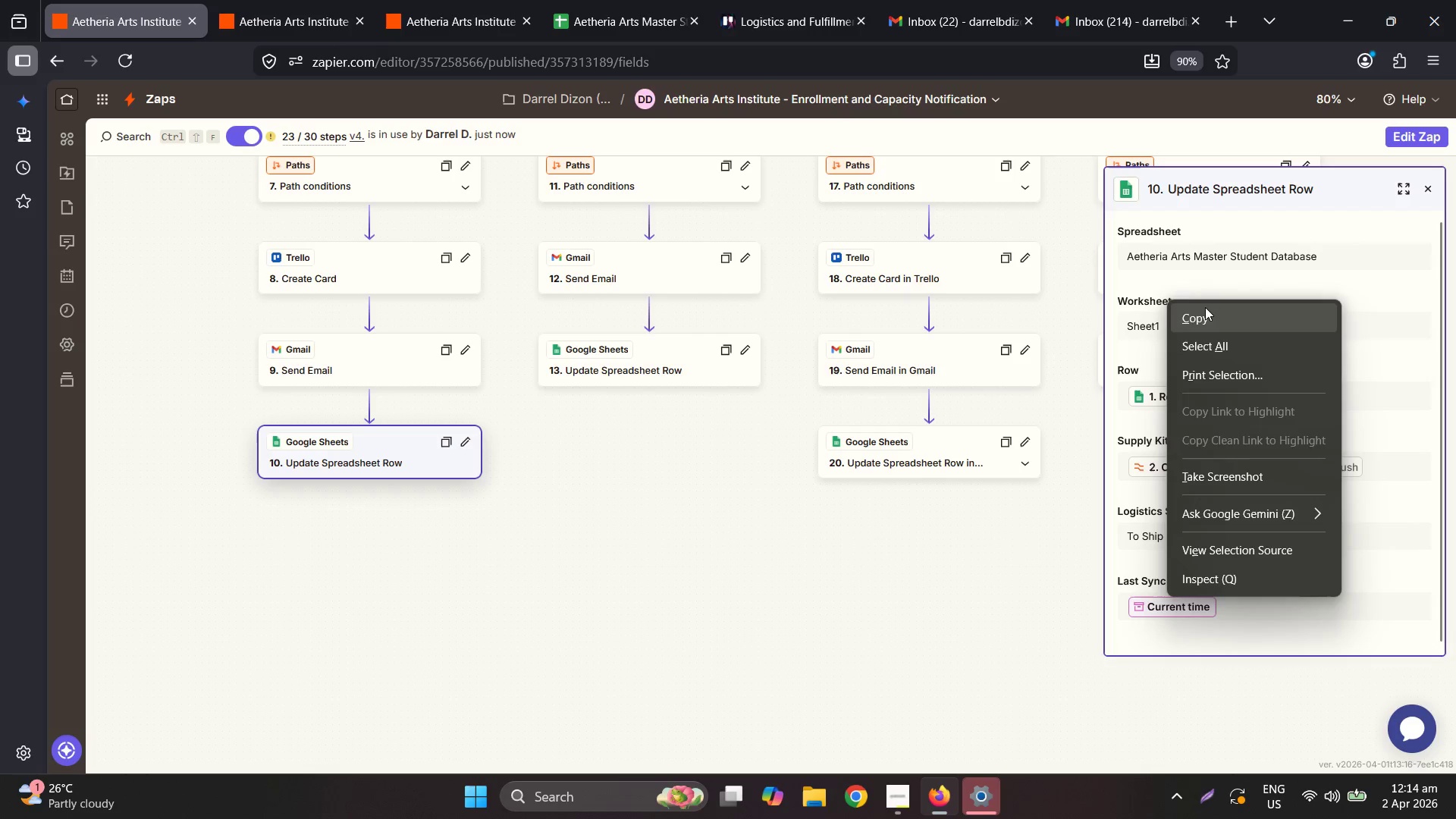 
double_click([333, 0])
 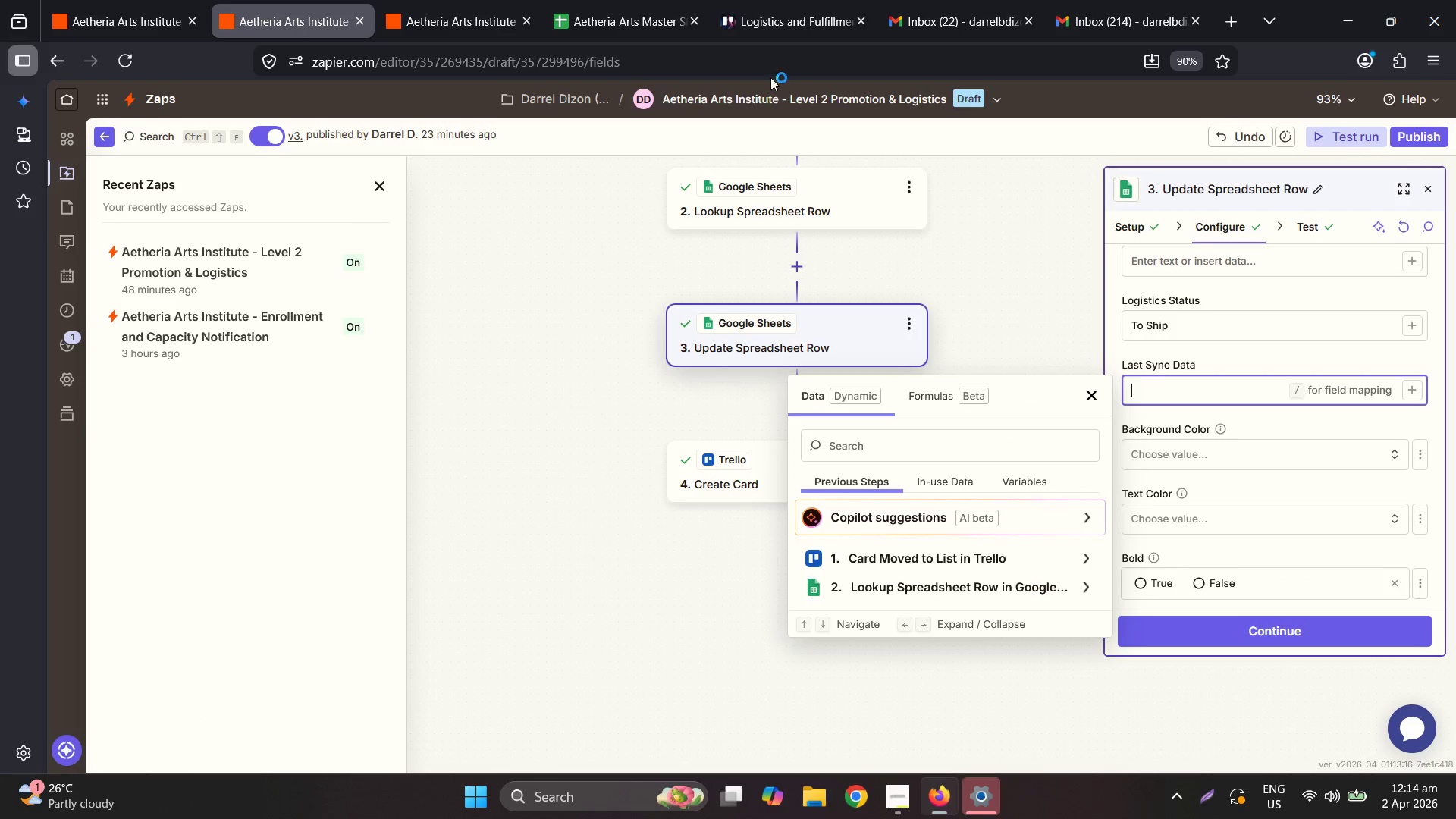 
key(Control+ControlLeft)
 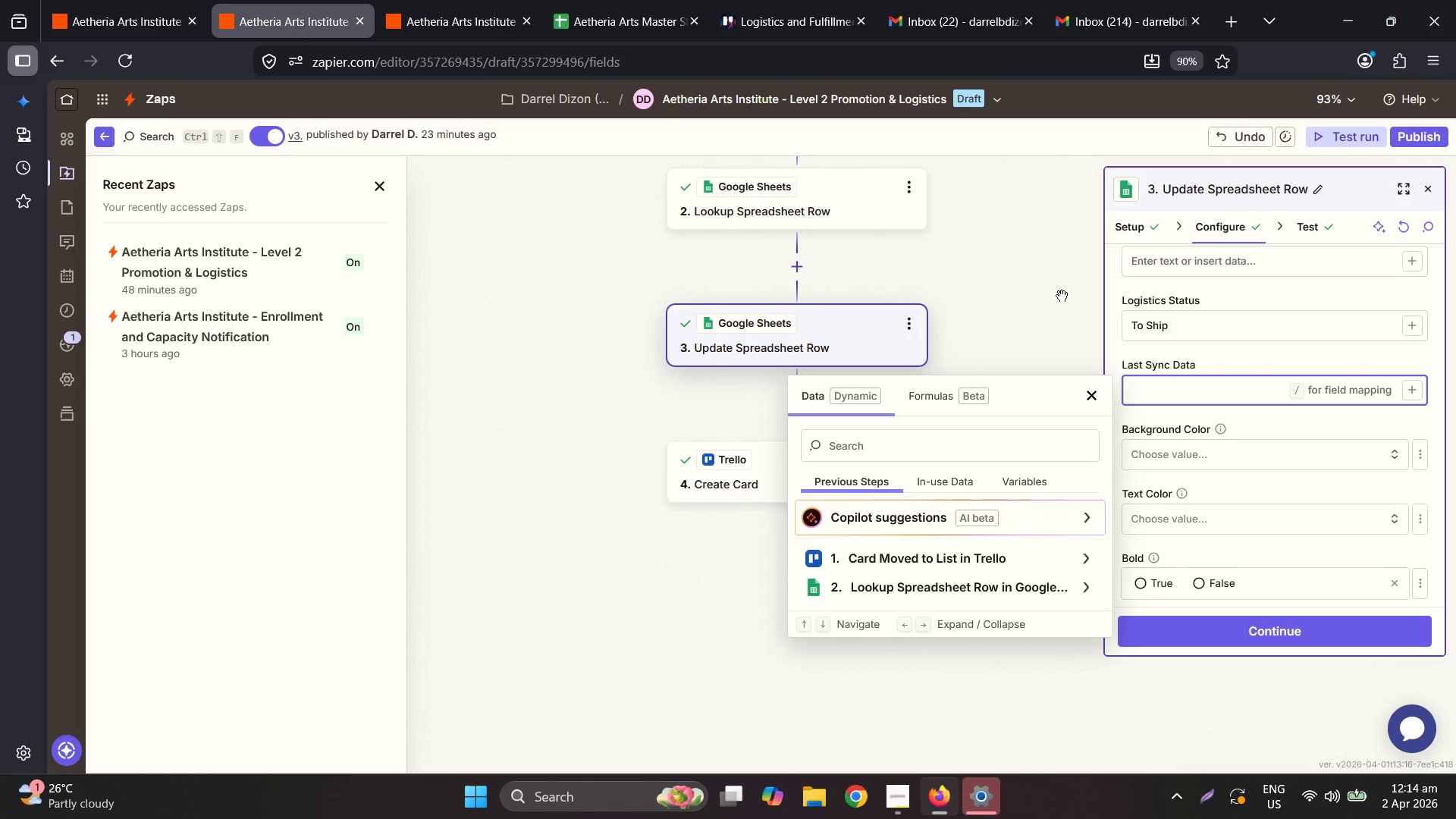 
key(Control+V)
 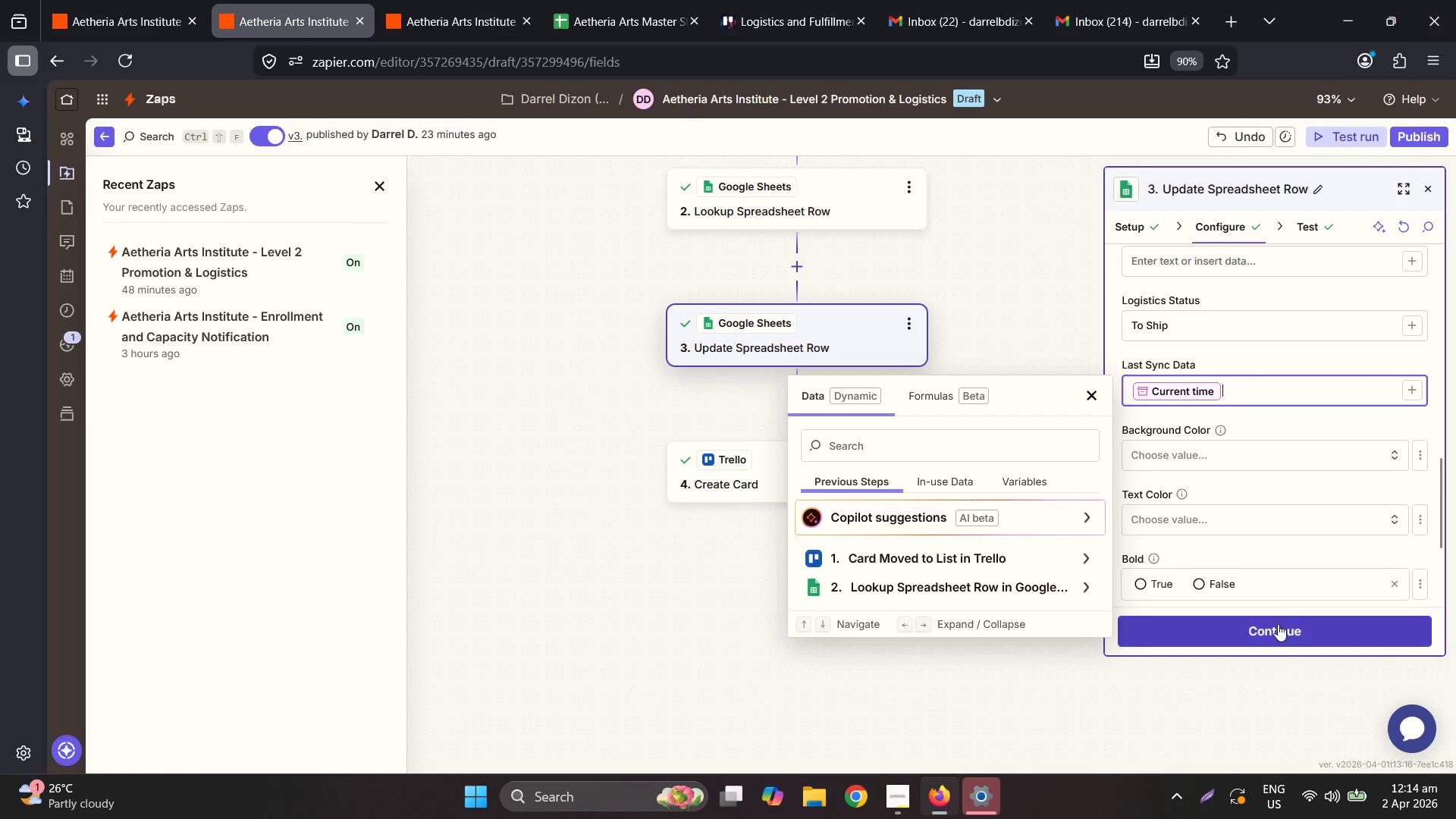 
left_click([1267, 450])
 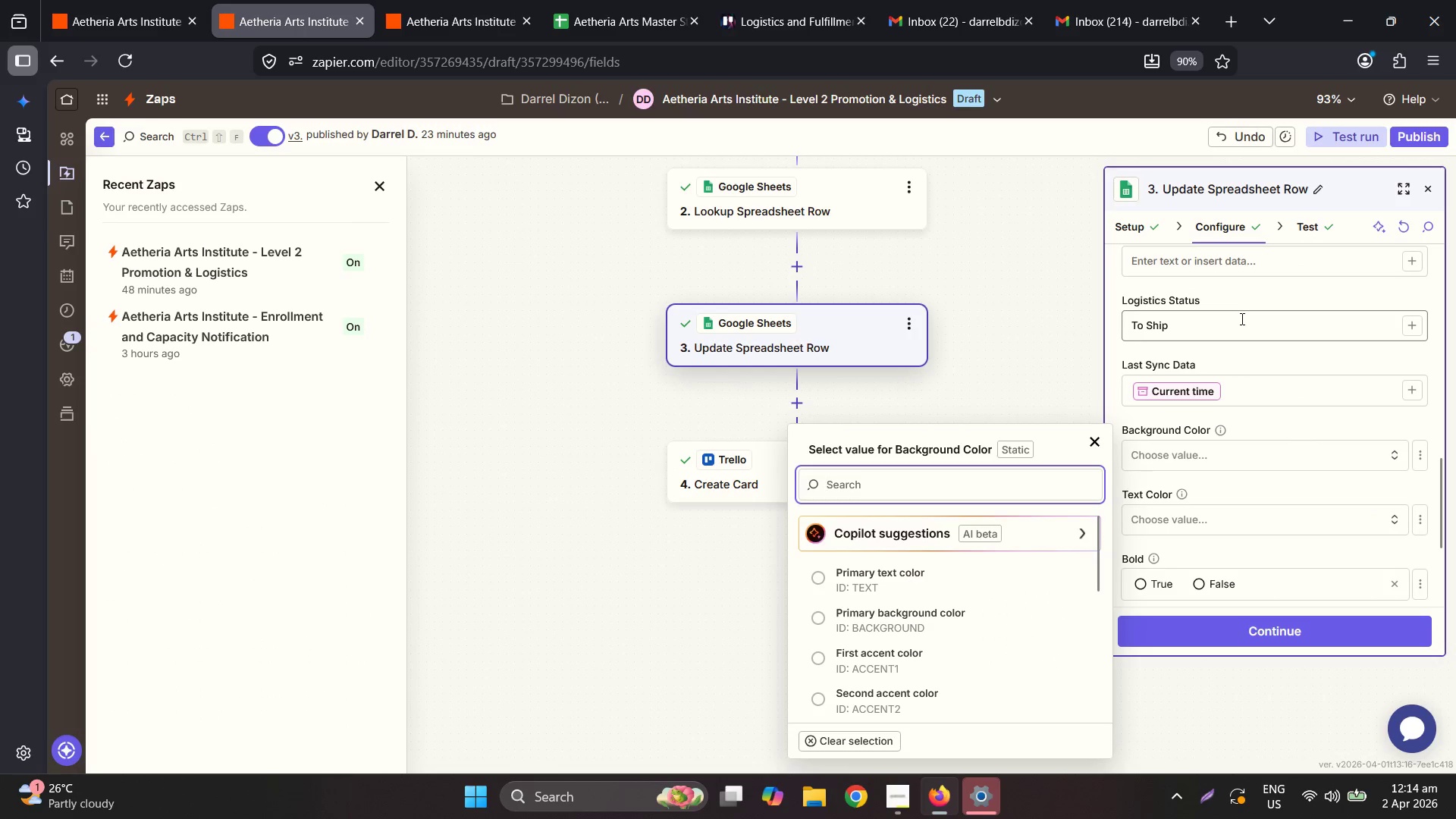 
scroll: coordinate [1243, 324], scroll_direction: up, amount: 1.0
 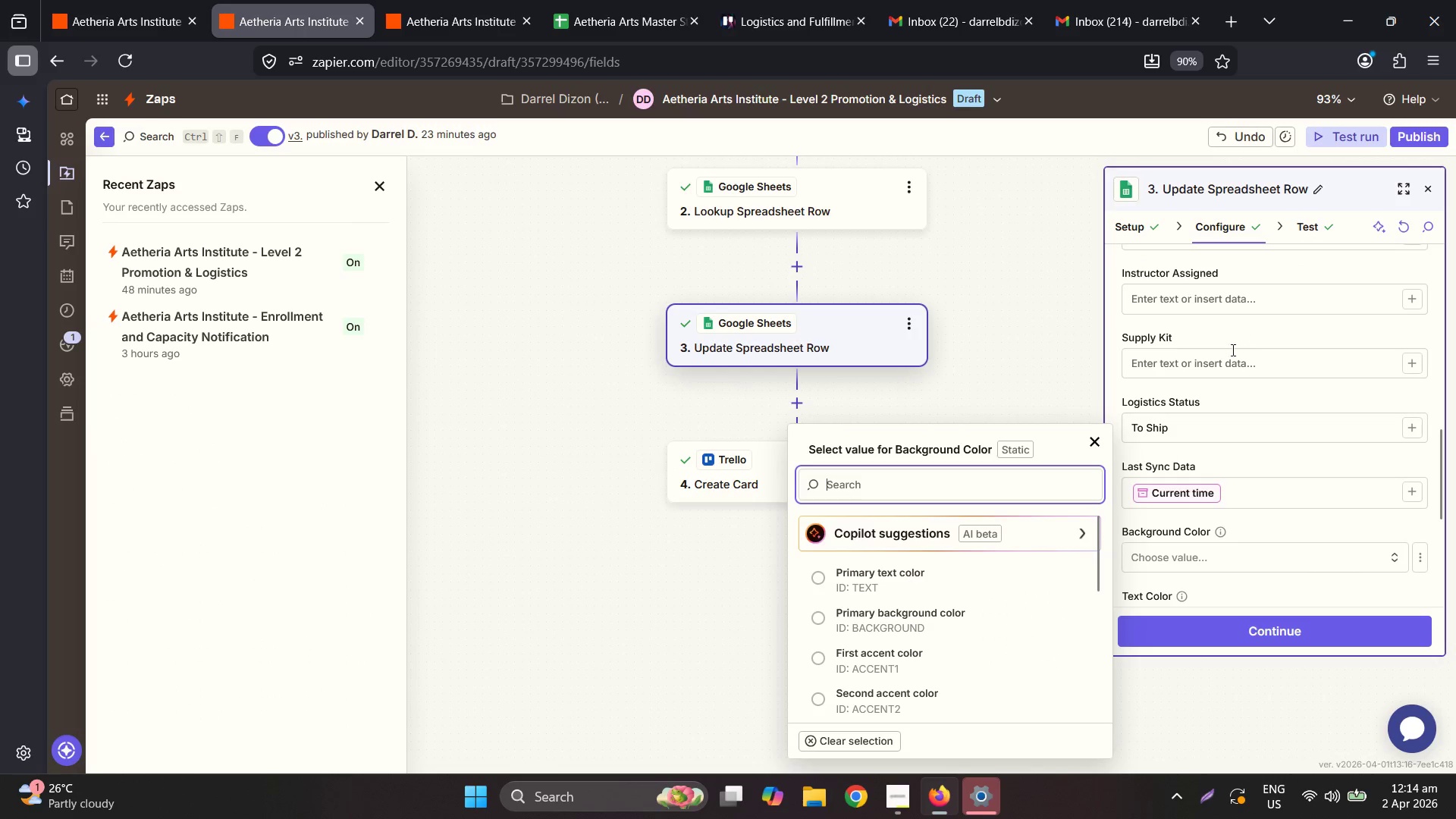 
left_click([1228, 371])
 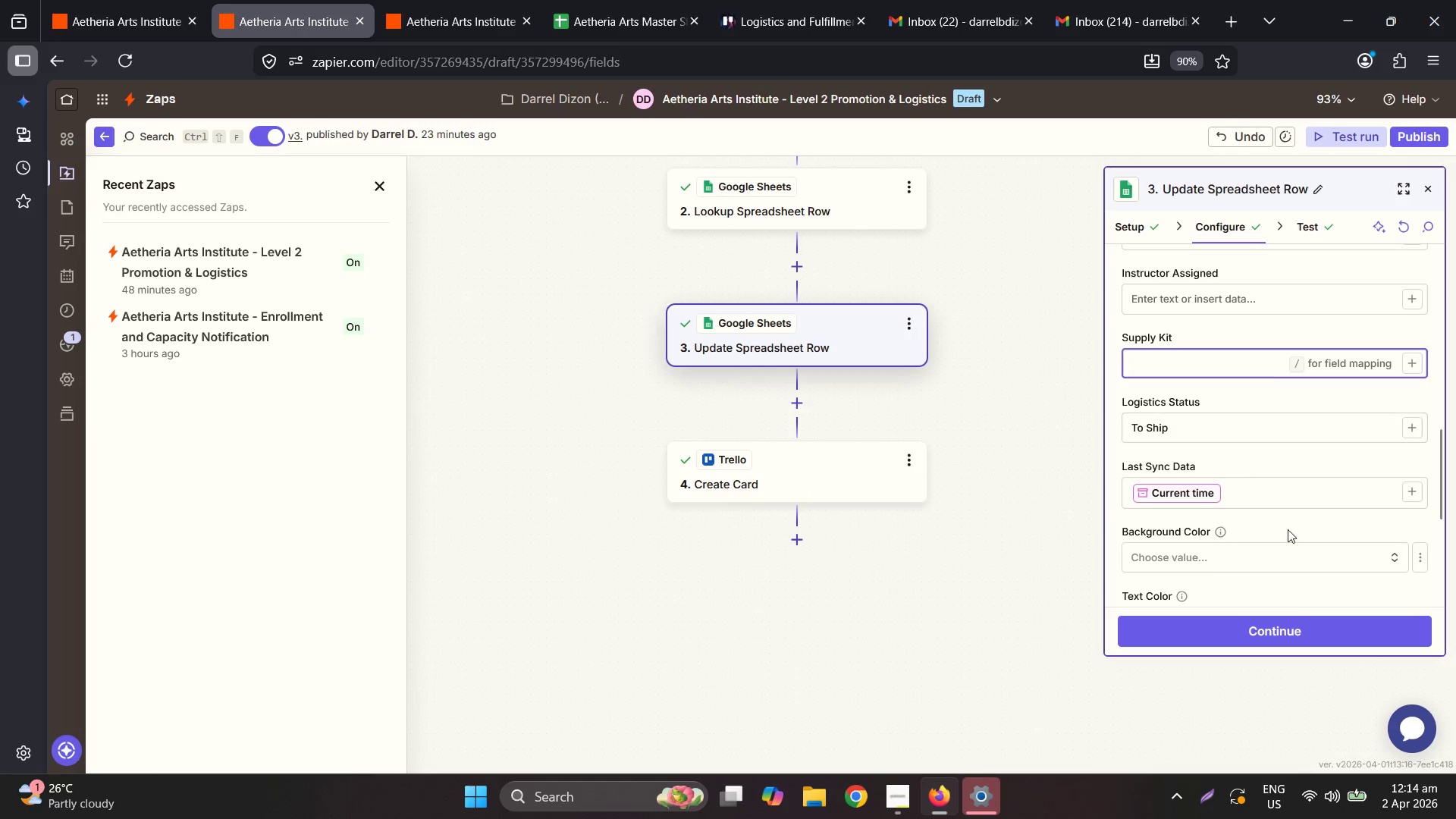 
scroll: coordinate [1288, 585], scroll_direction: down, amount: 3.0
 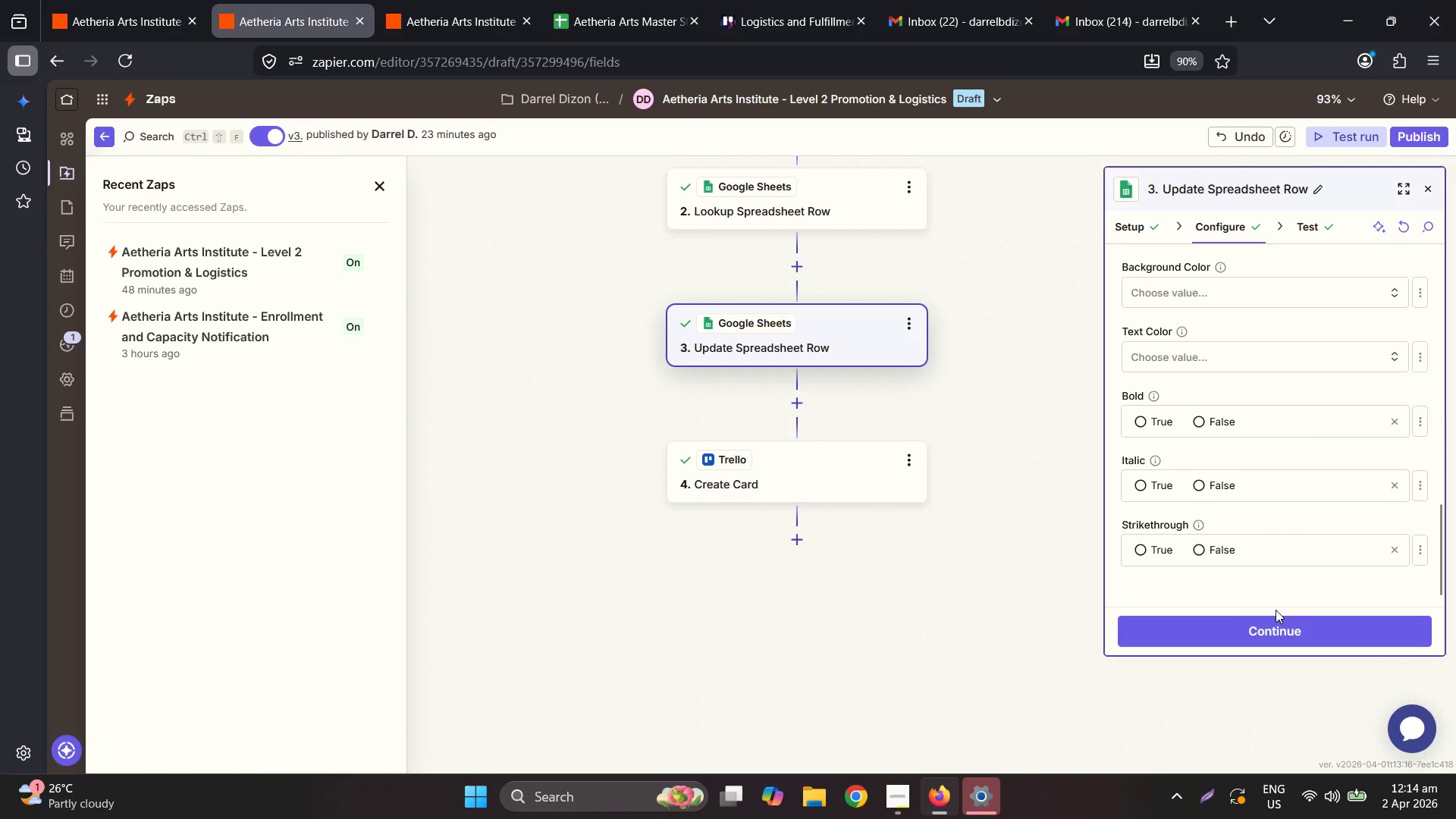 
scroll: coordinate [1258, 416], scroll_direction: up, amount: 4.0
 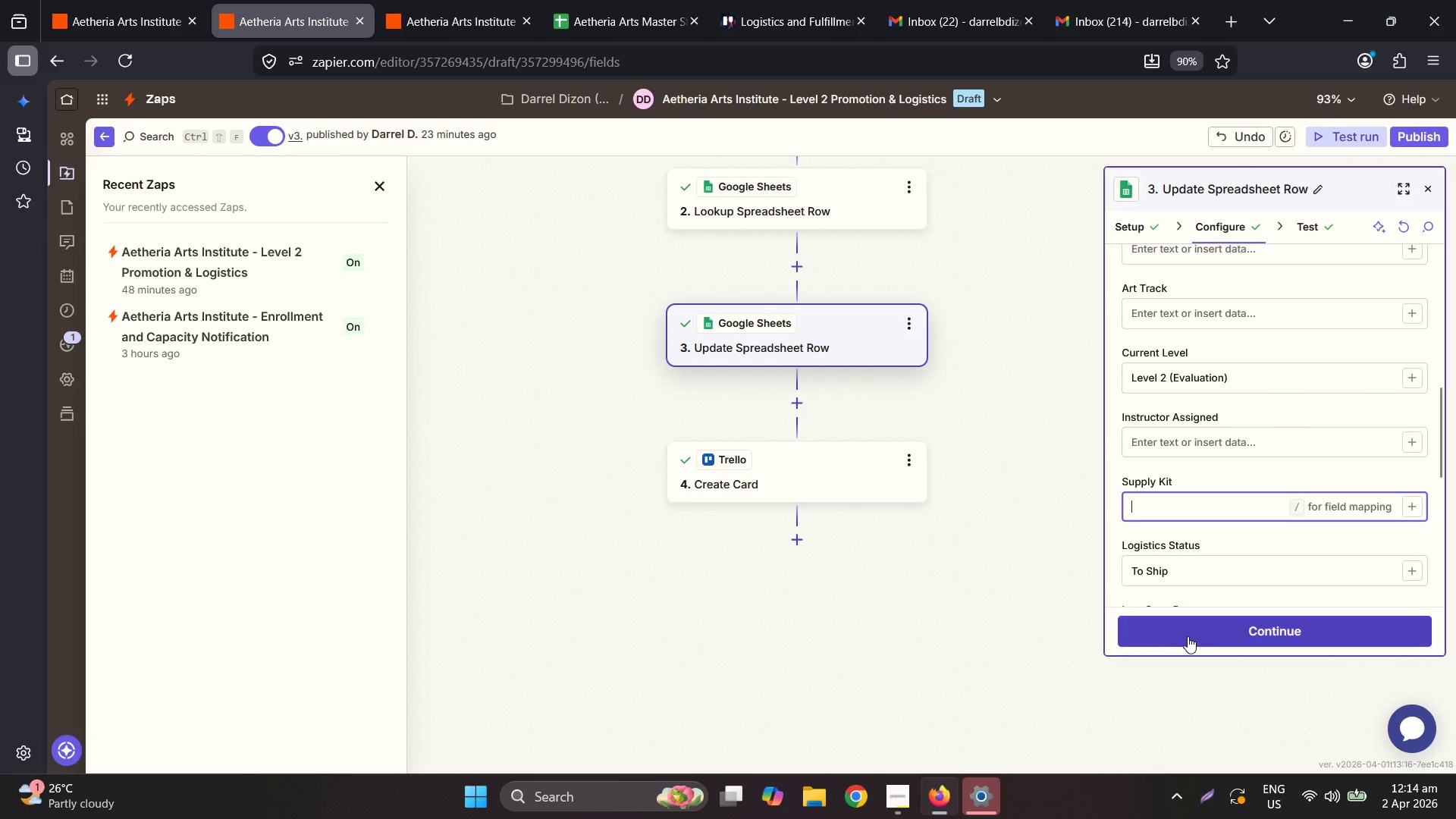 
left_click([1212, 625])
 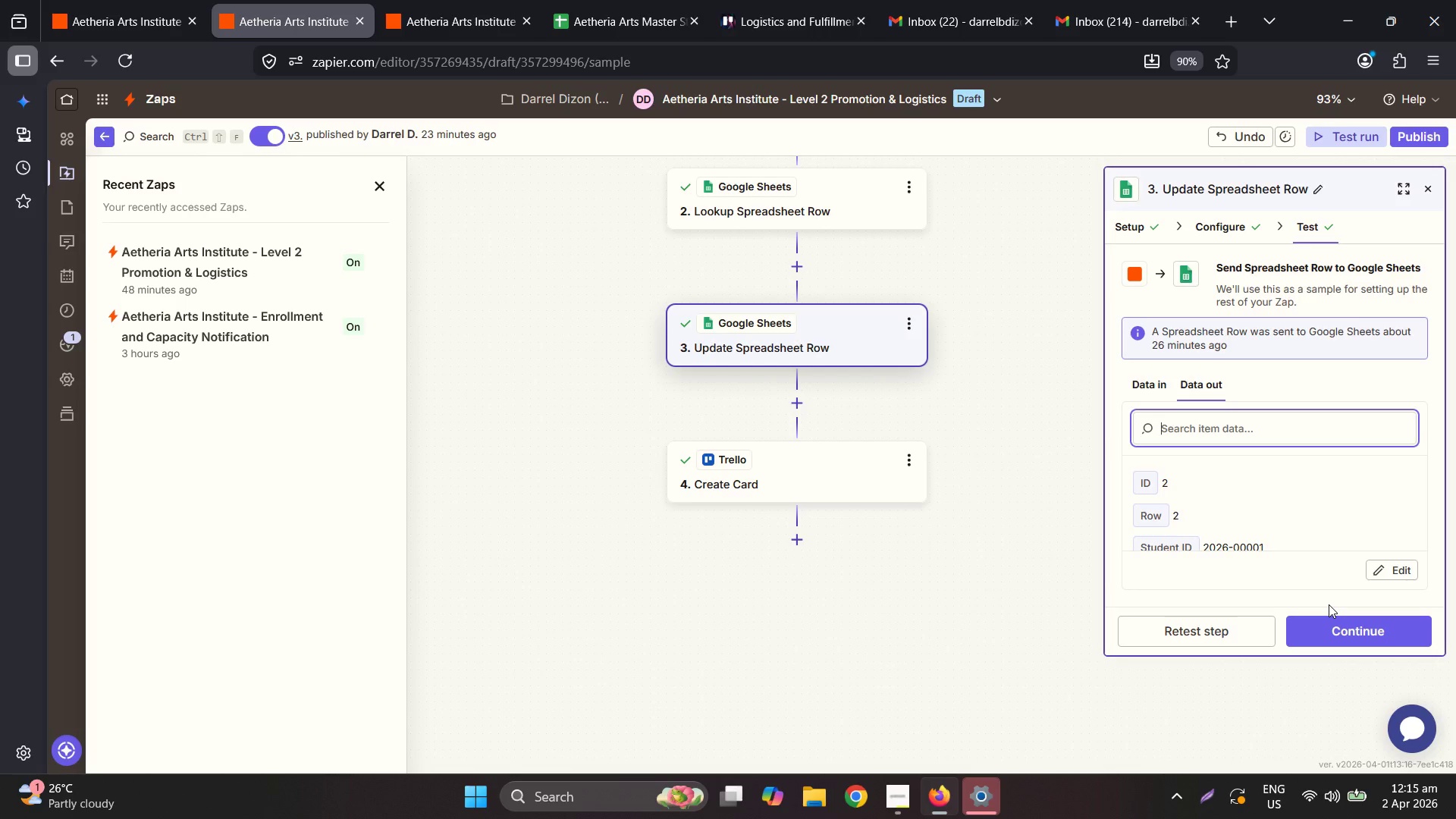 
wait(41.75)
 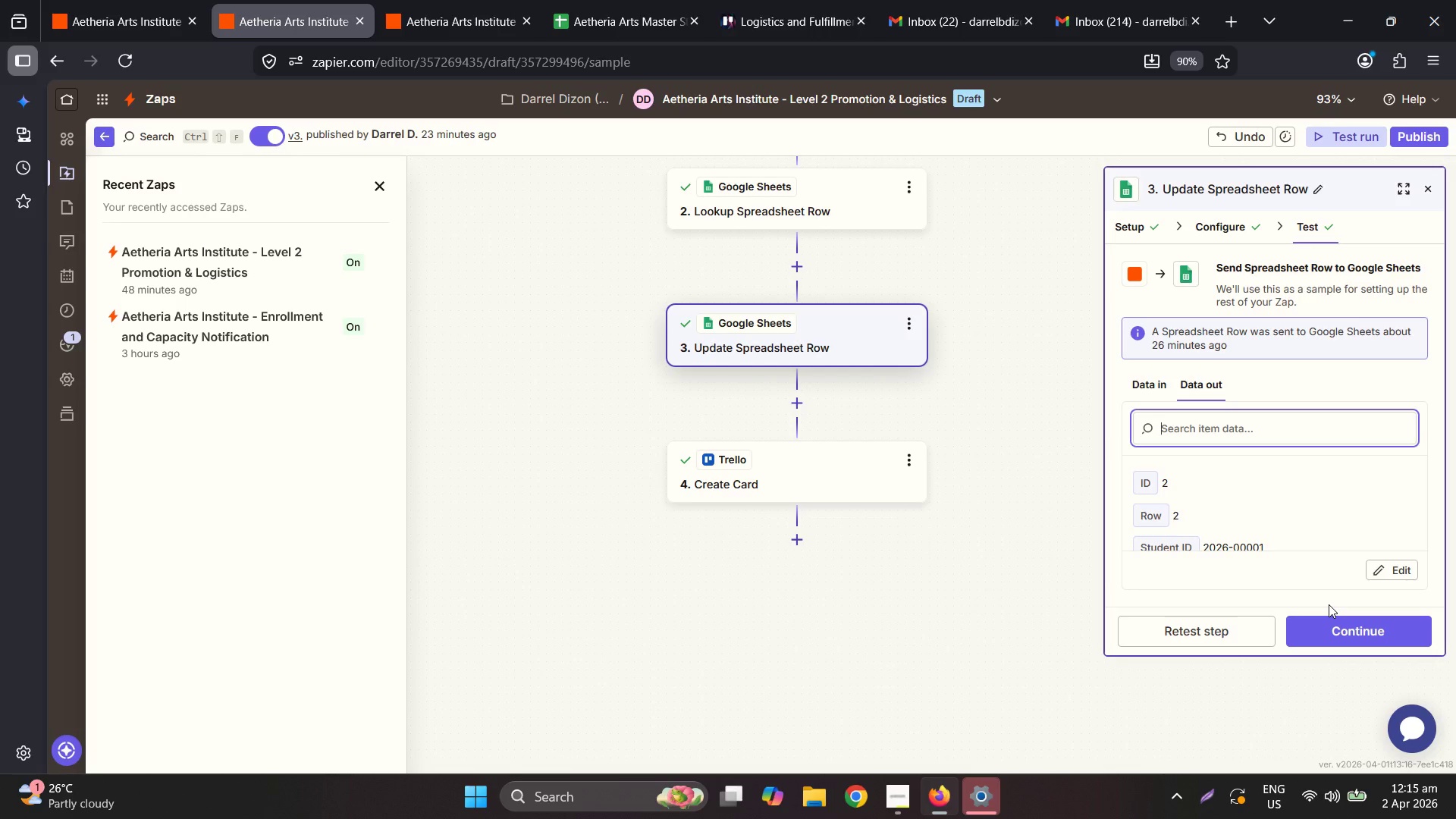 
scroll: coordinate [1245, 497], scroll_direction: down, amount: 3.0
 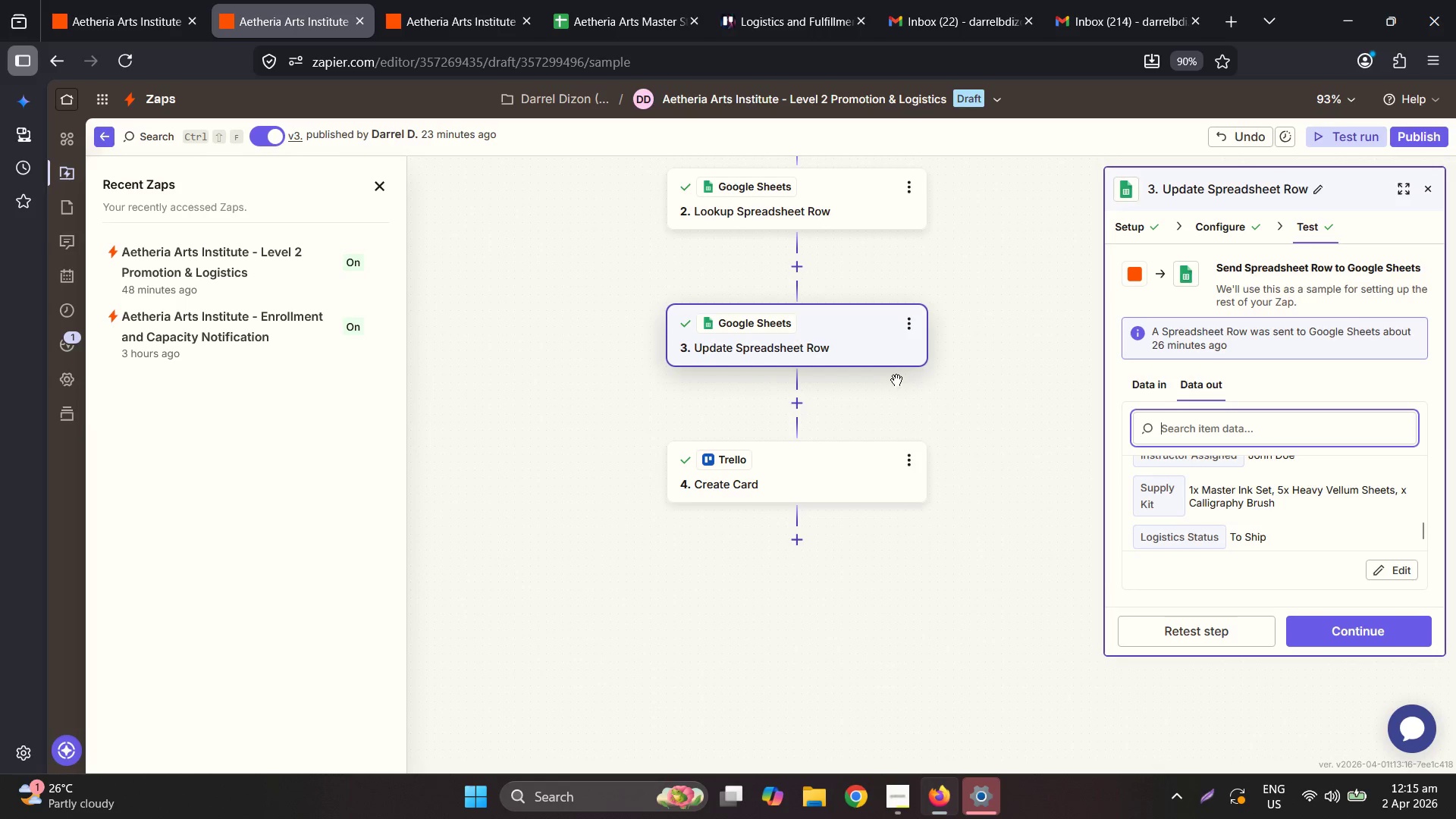 
scroll: coordinate [896, 378], scroll_direction: up, amount: 3.0
 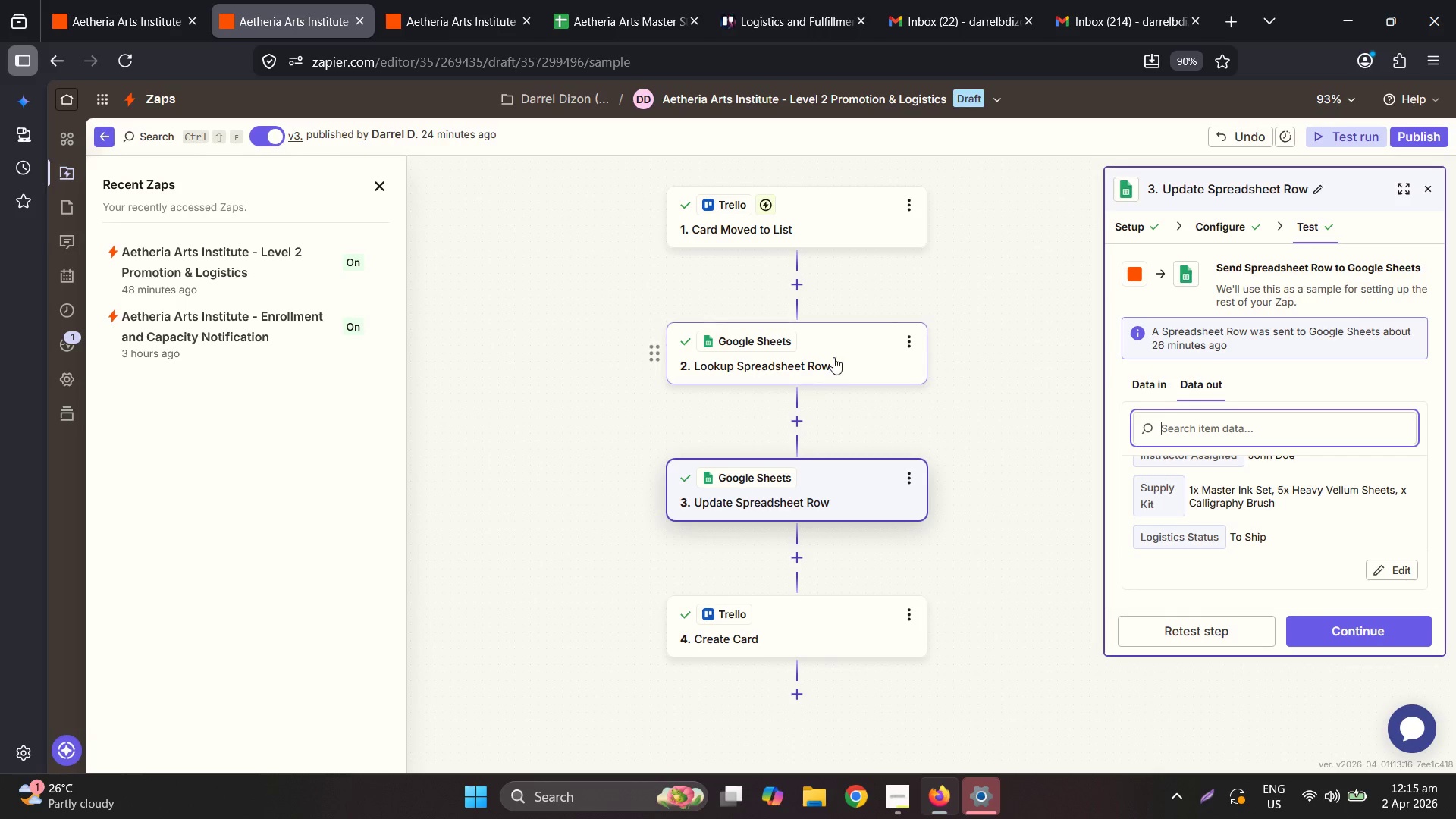 
wait(7.28)
 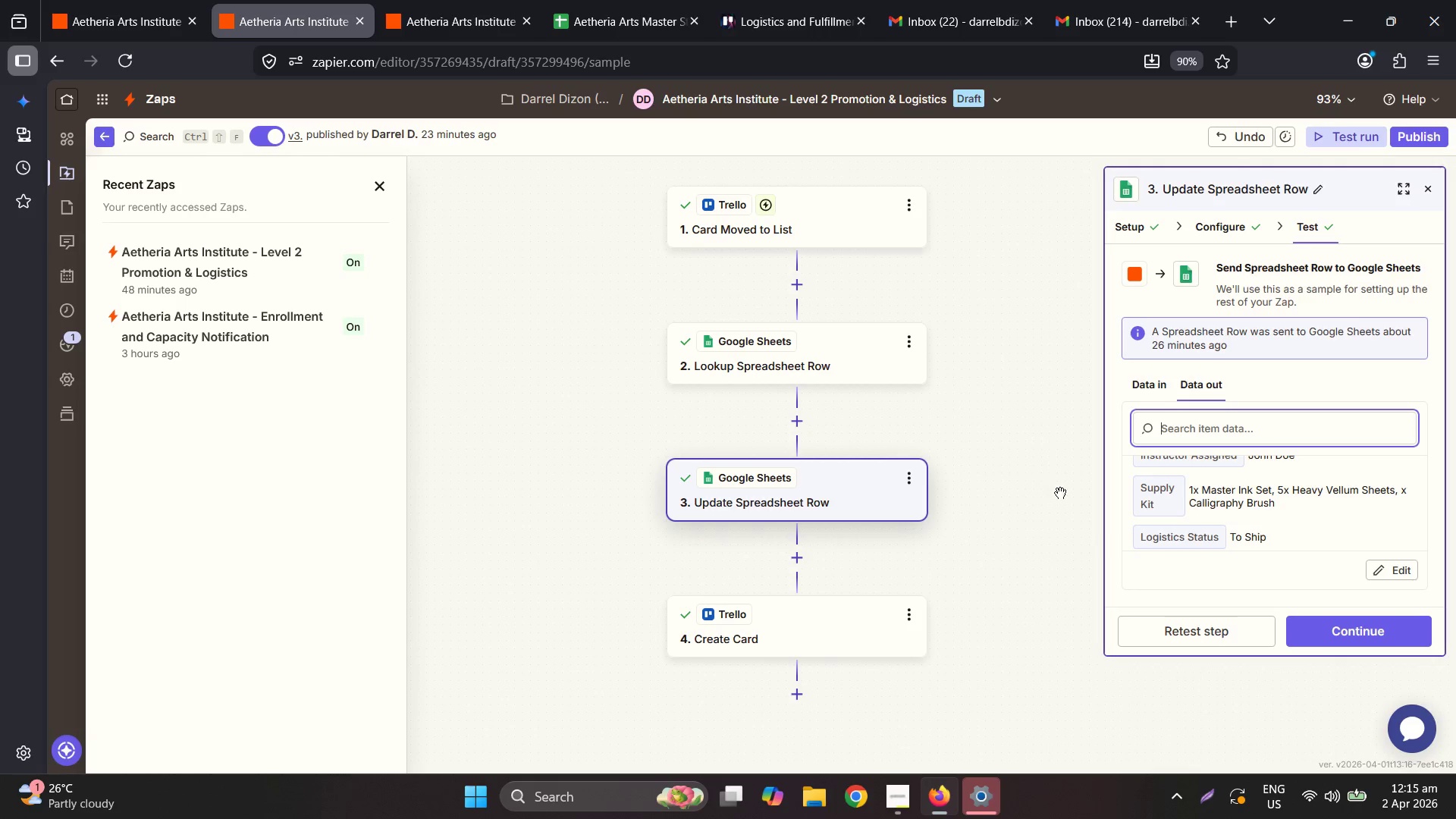 
left_click([820, 492])
 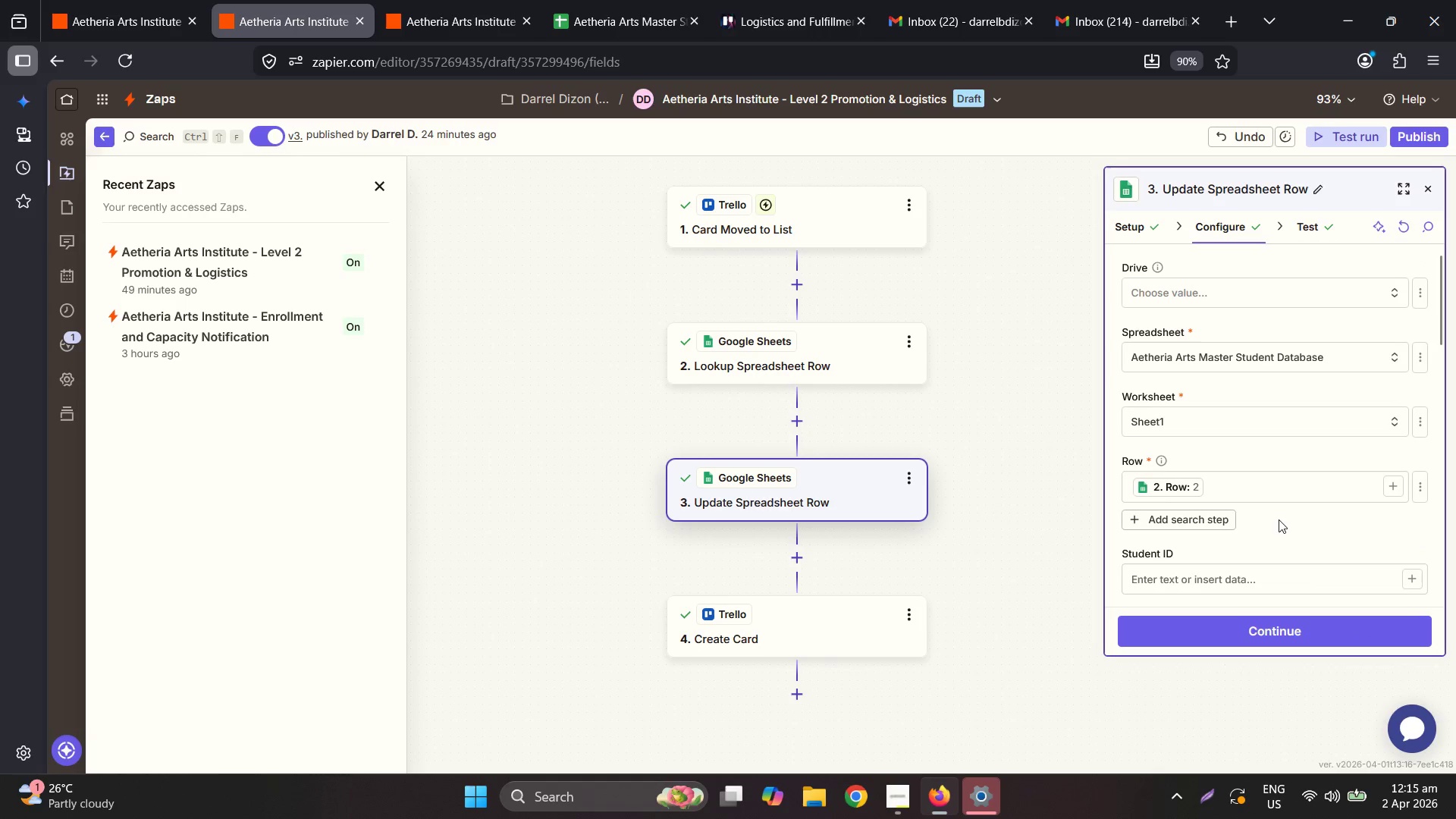 
scroll: coordinate [1284, 488], scroll_direction: down, amount: 3.0
 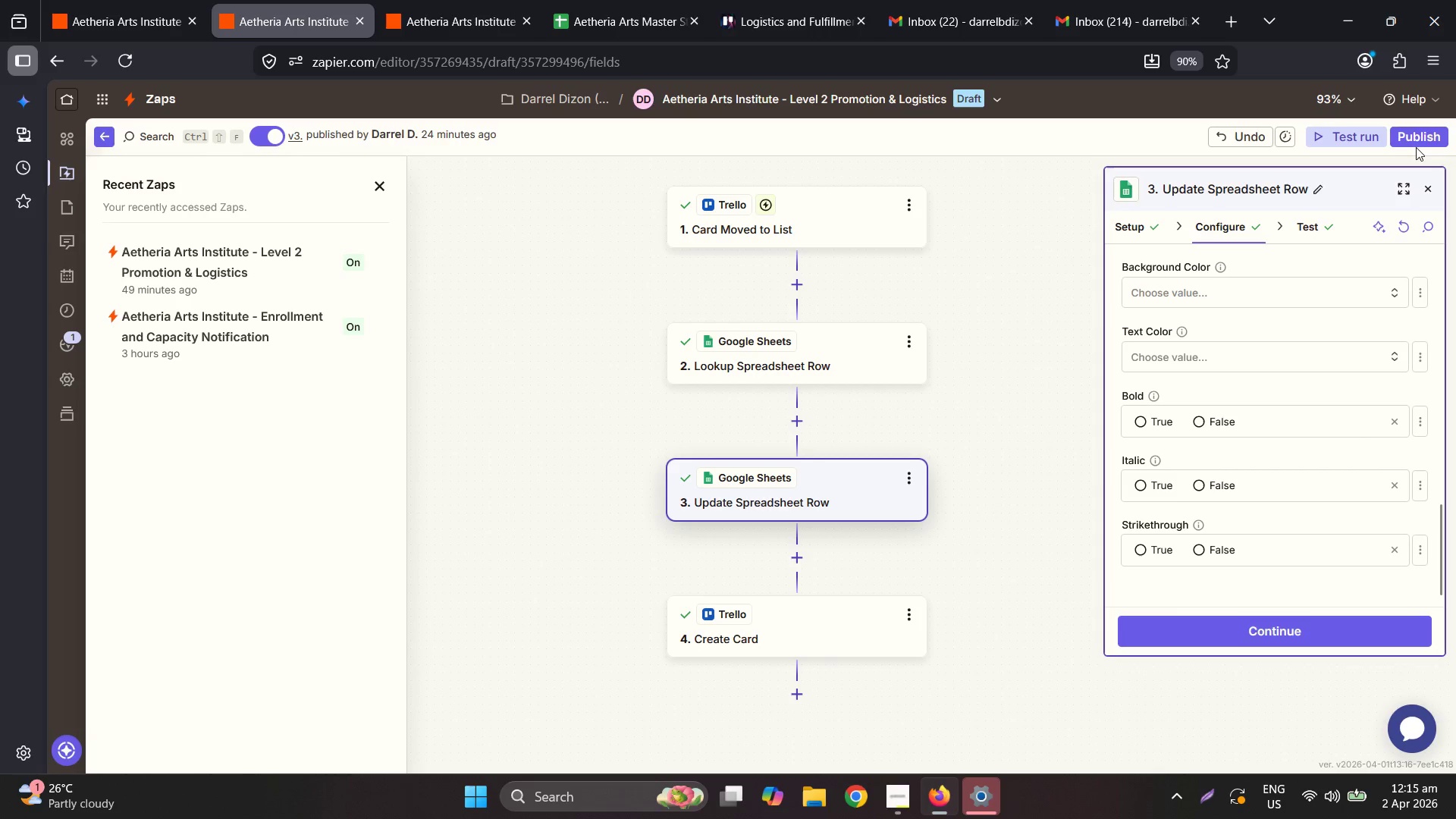 
wait(5.83)
 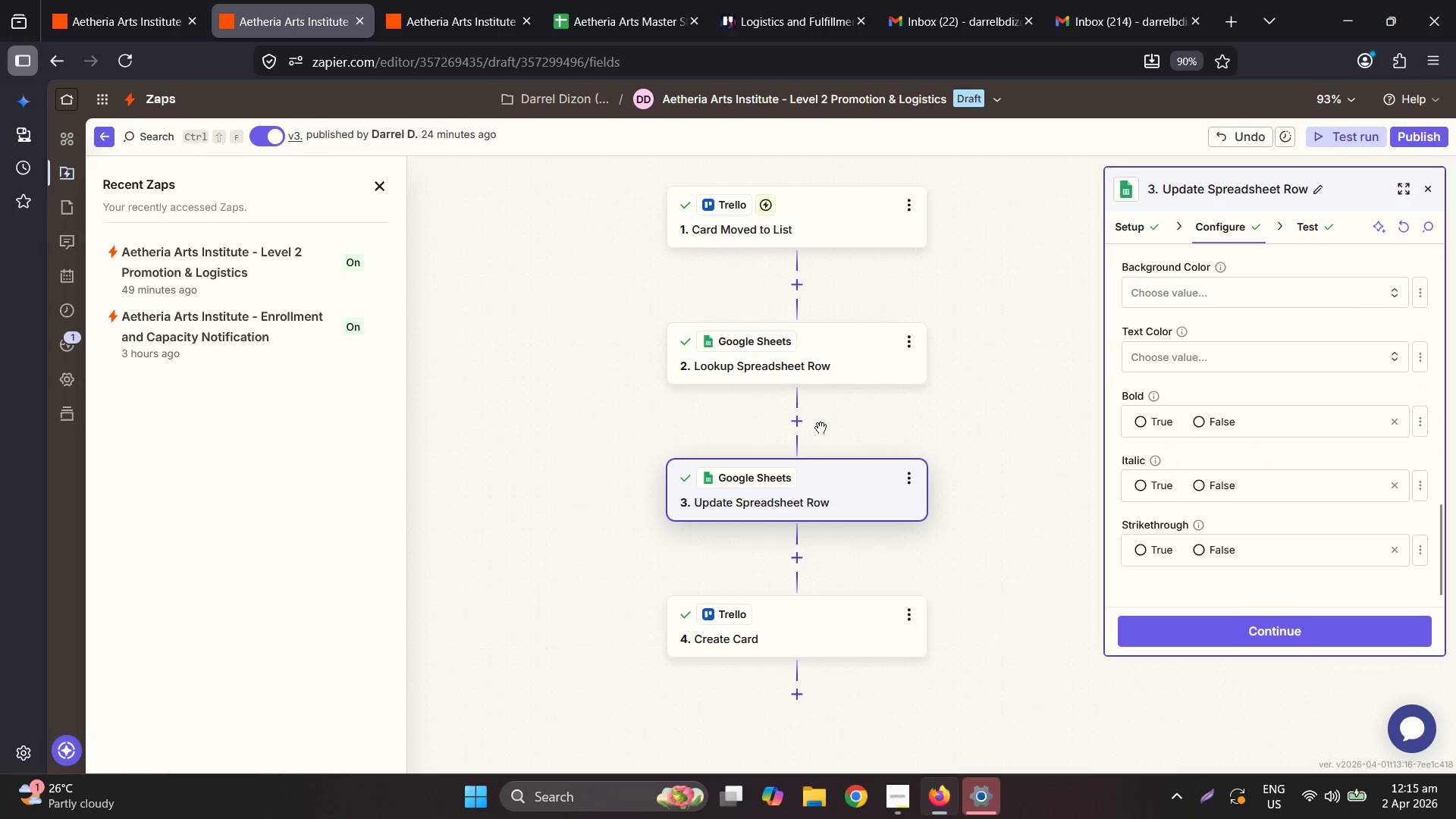 
left_click([1415, 147])
 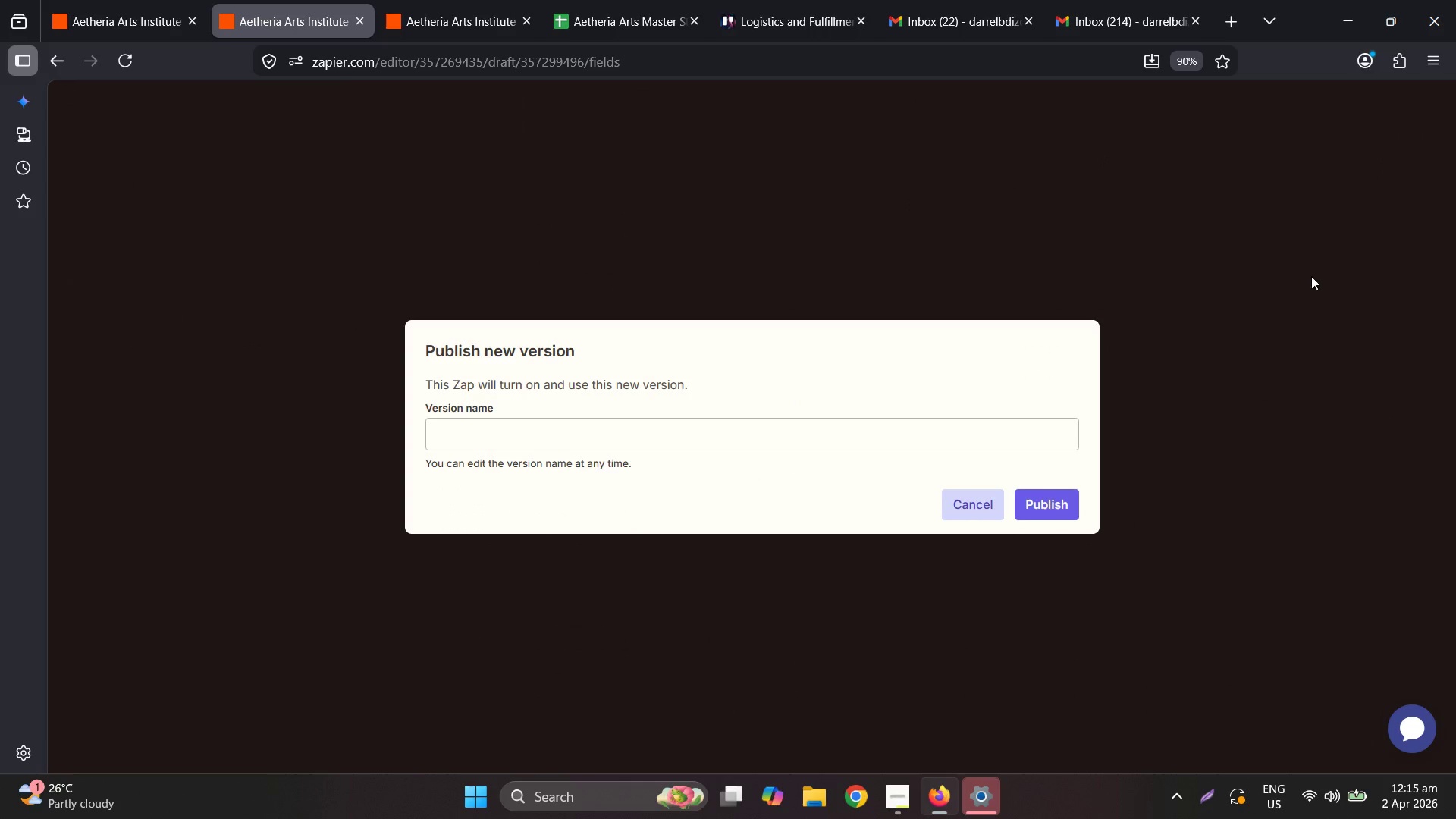 
left_click([1069, 498])
 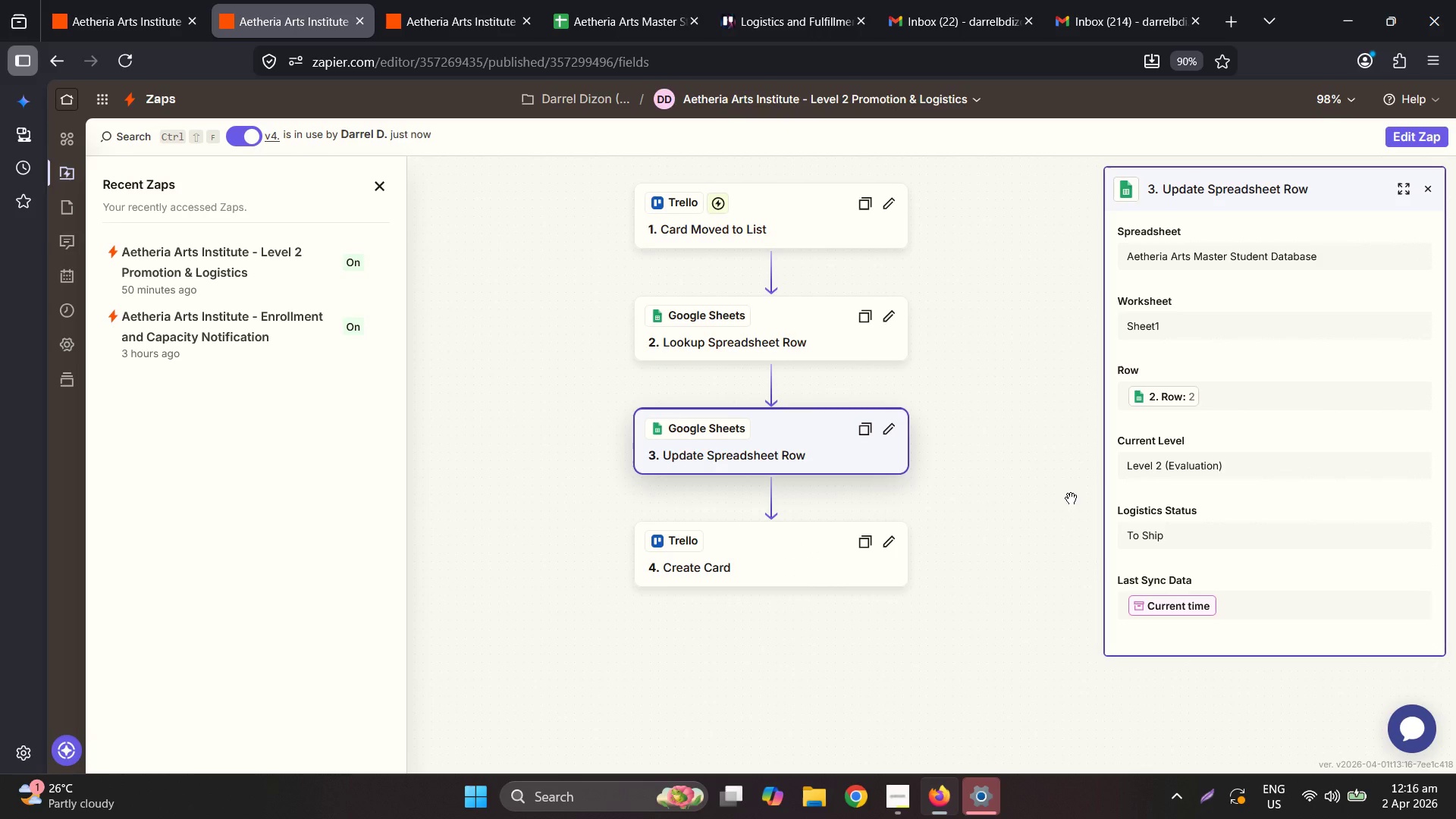 
wait(23.5)
 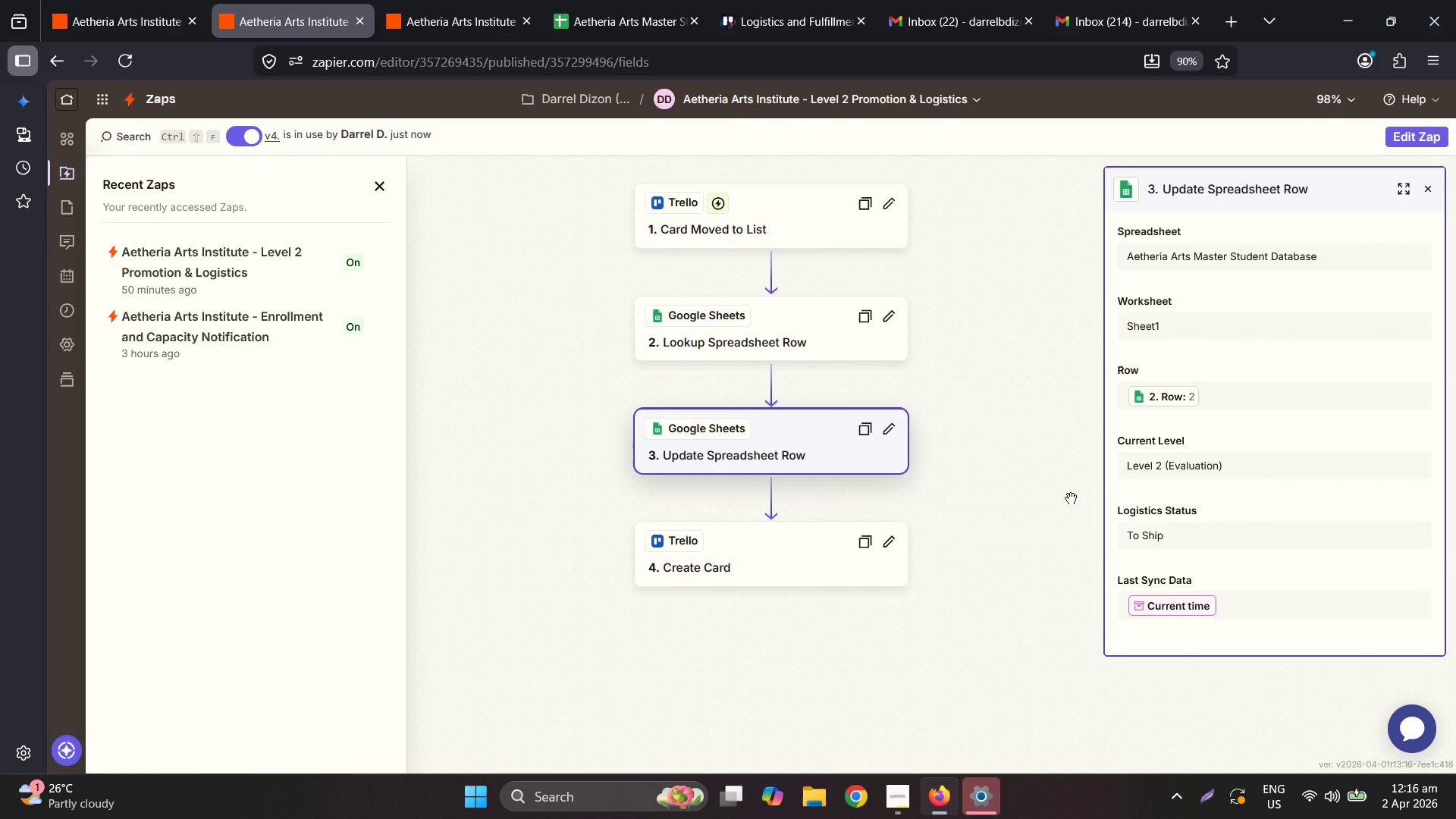 
left_click([537, 0])
 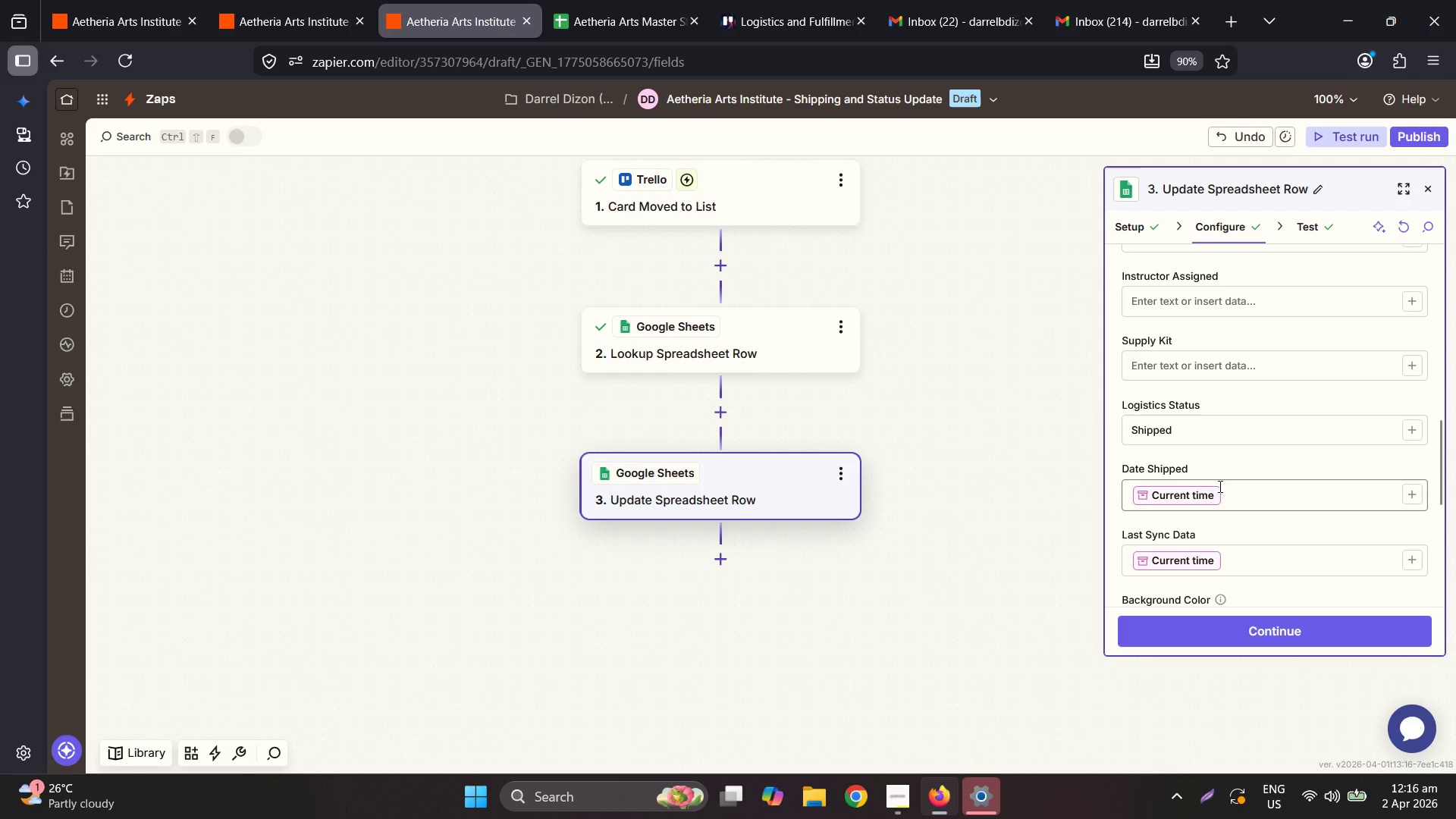 
wait(12.62)
 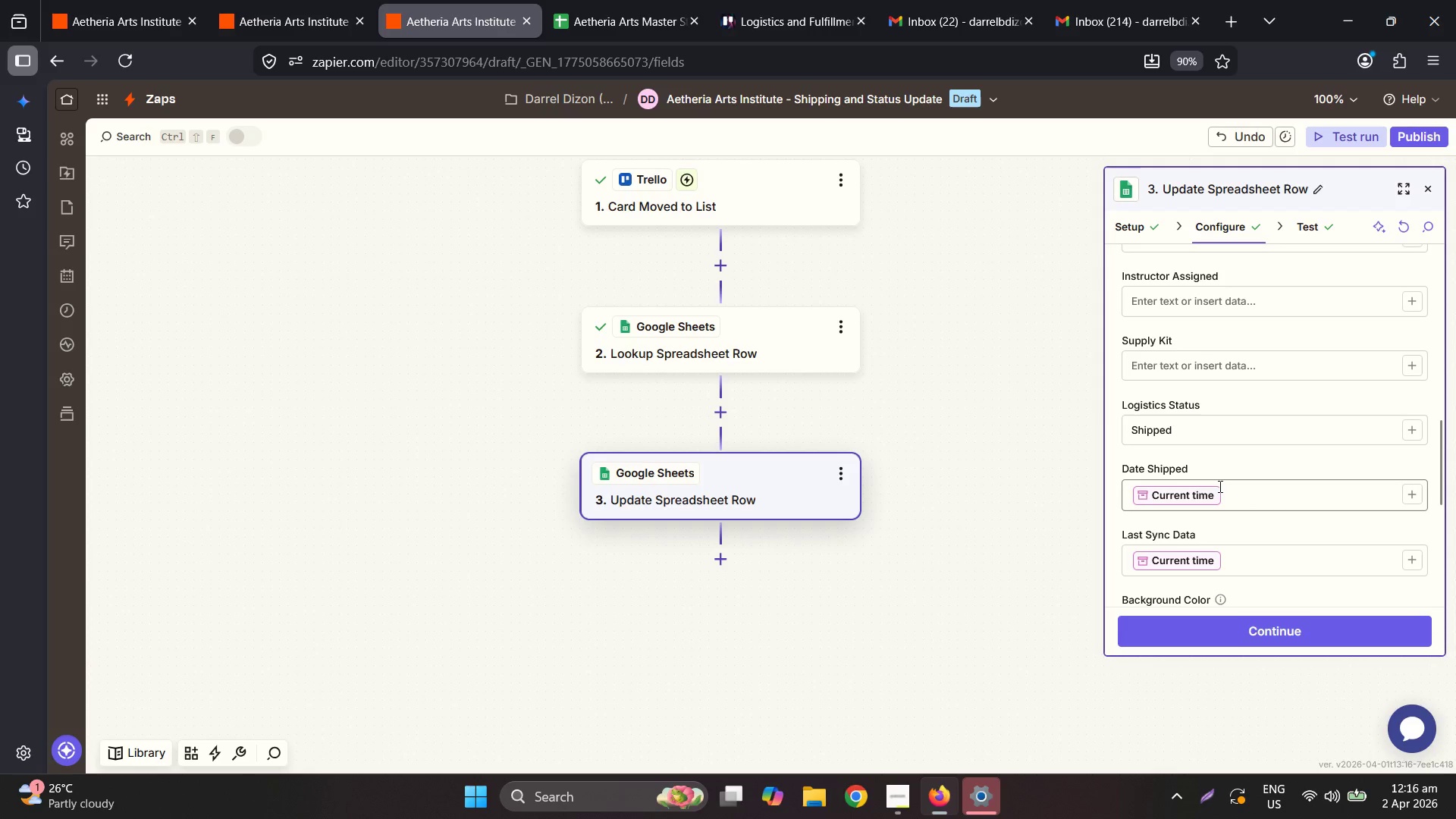 
left_click([485, 0])
 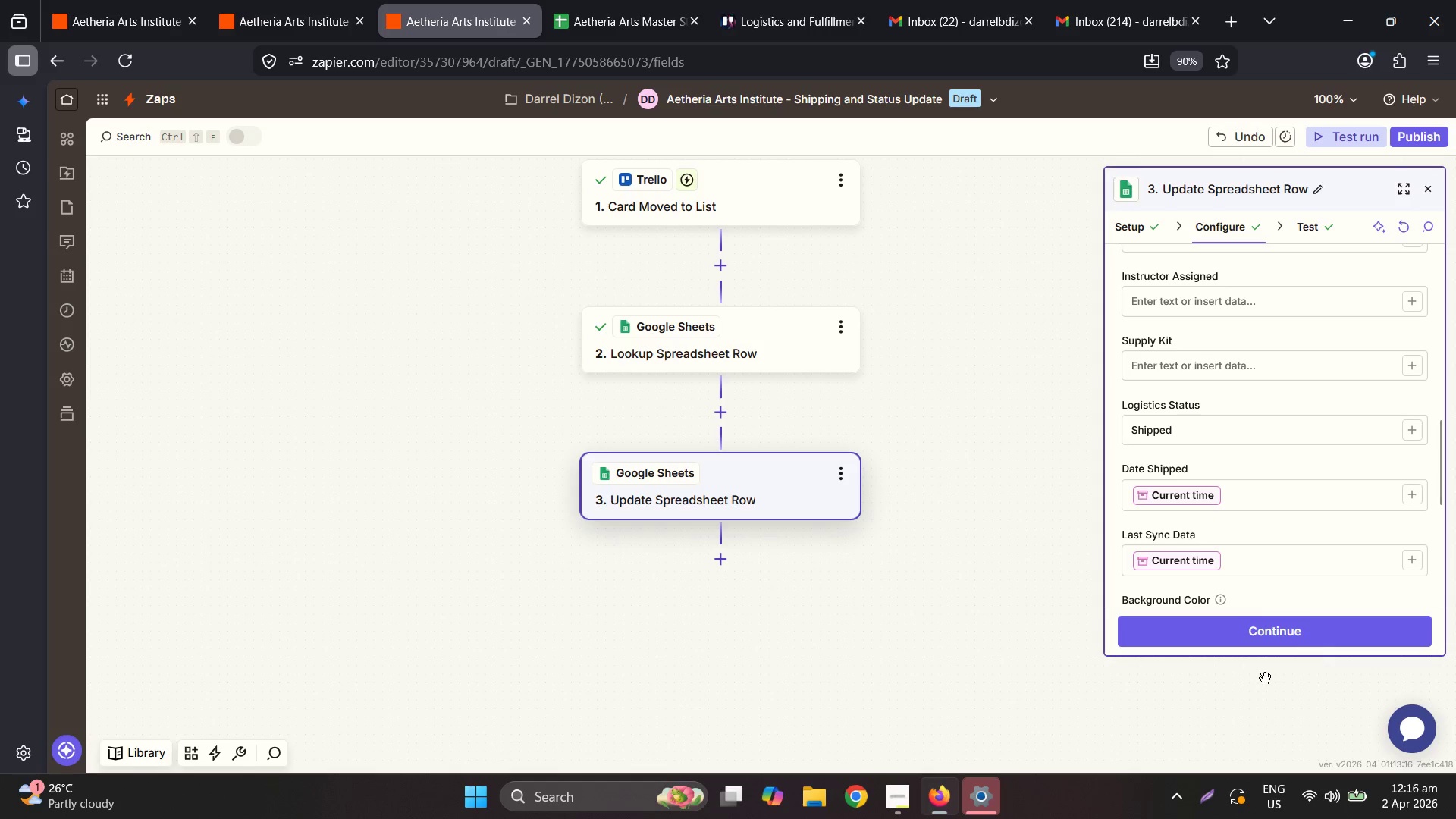 
wait(5.15)
 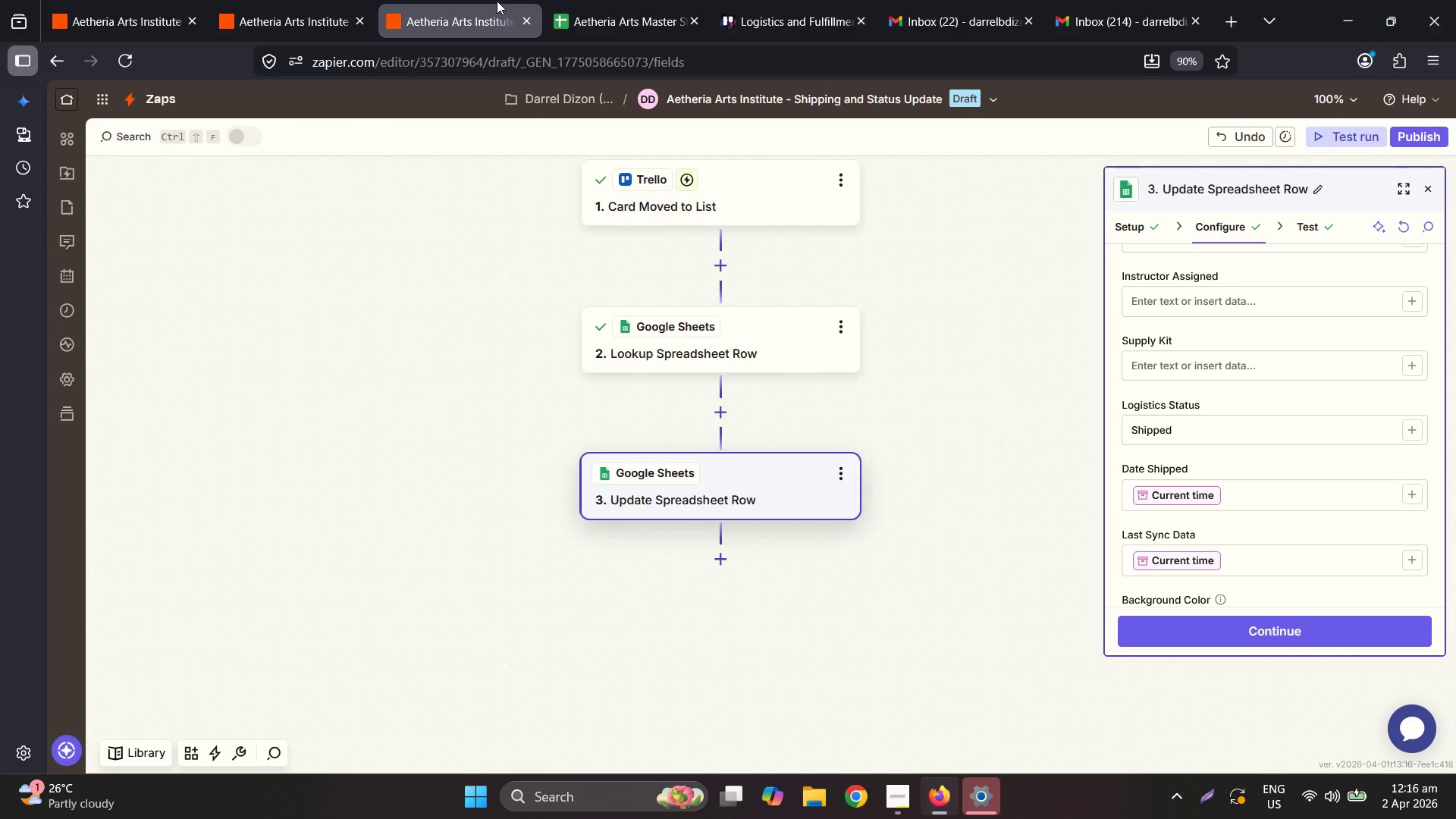 
mouse_move([1312, 510])
 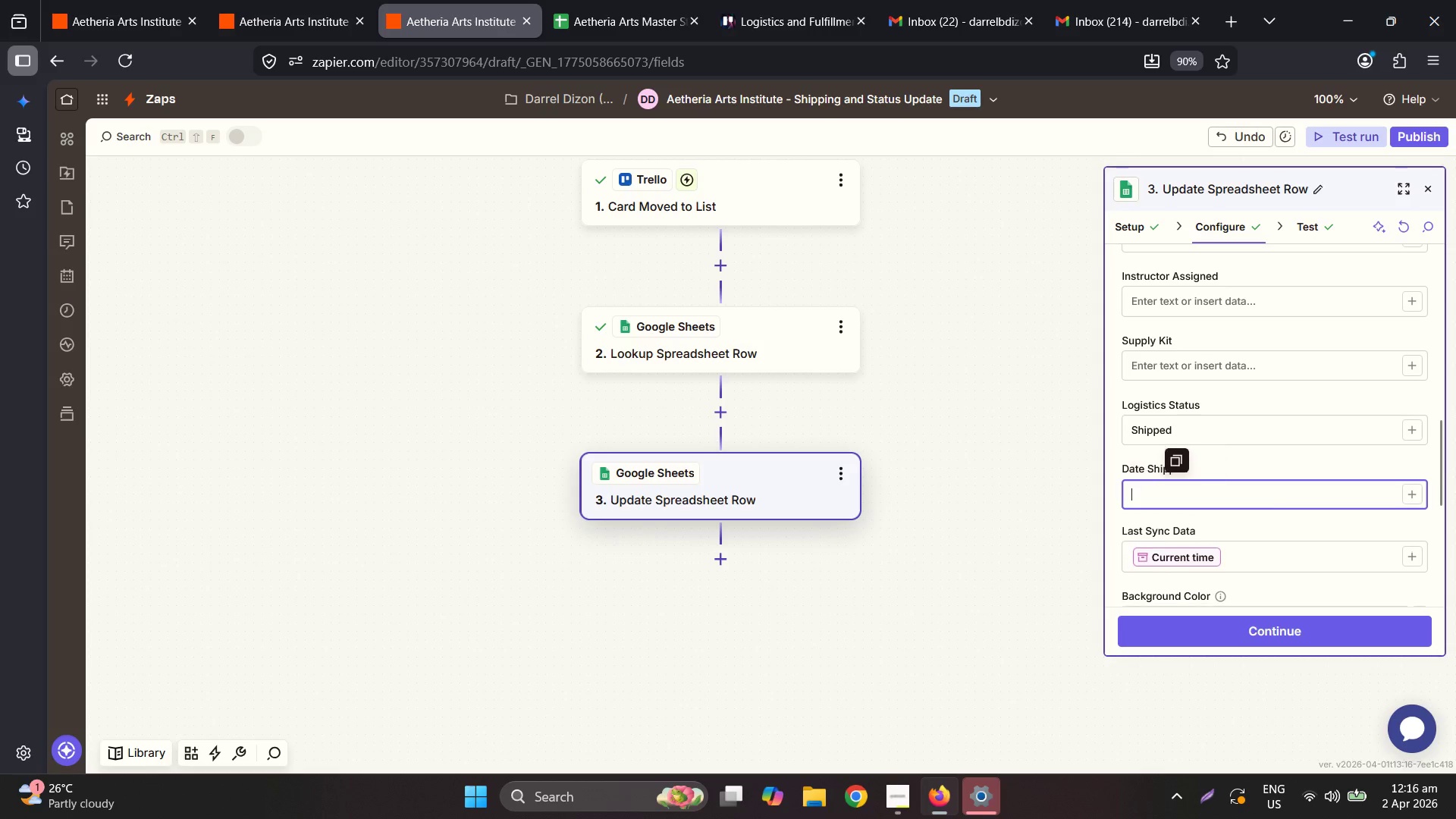 
key(Backspace)
 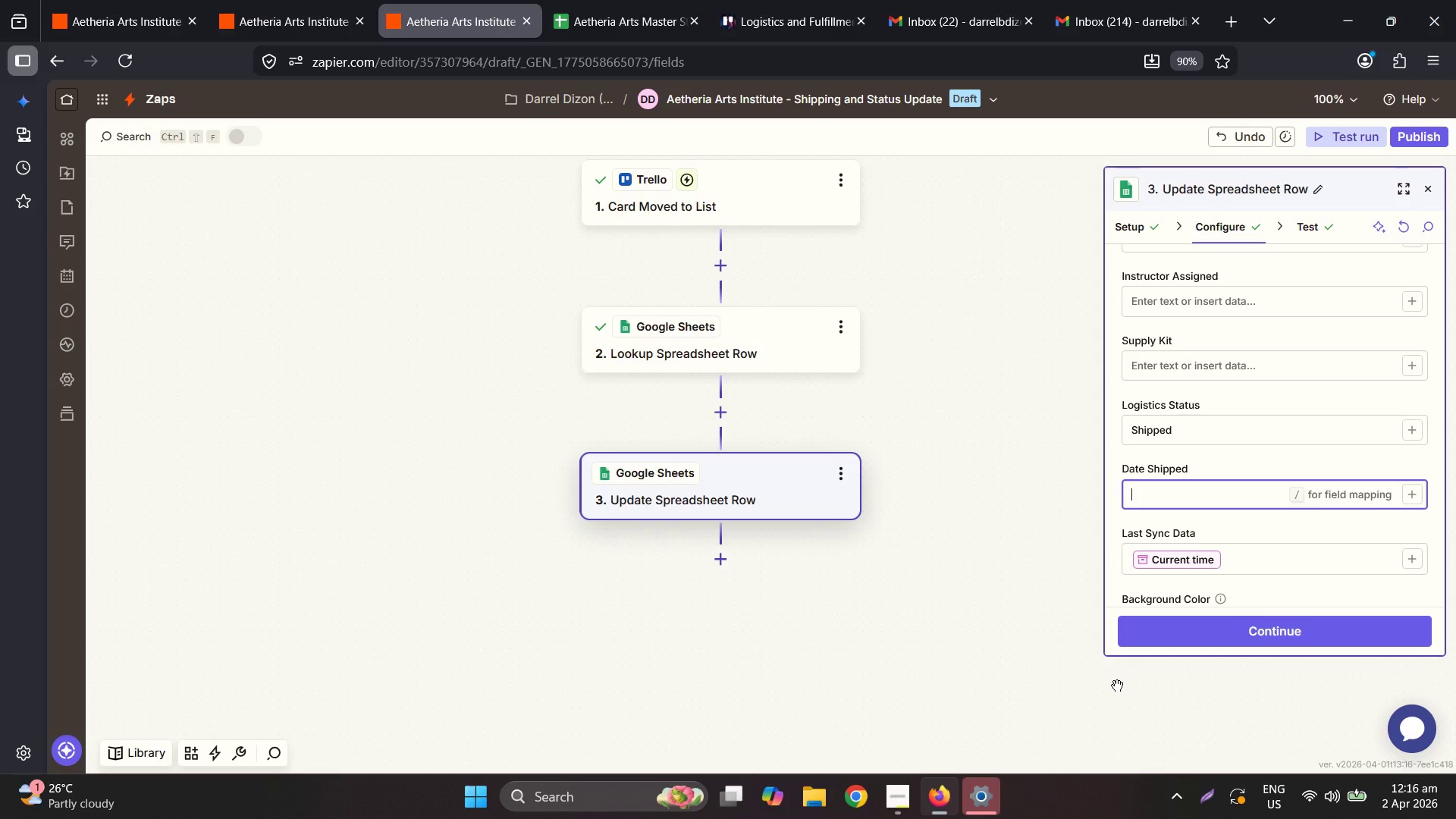 
wait(28.5)
 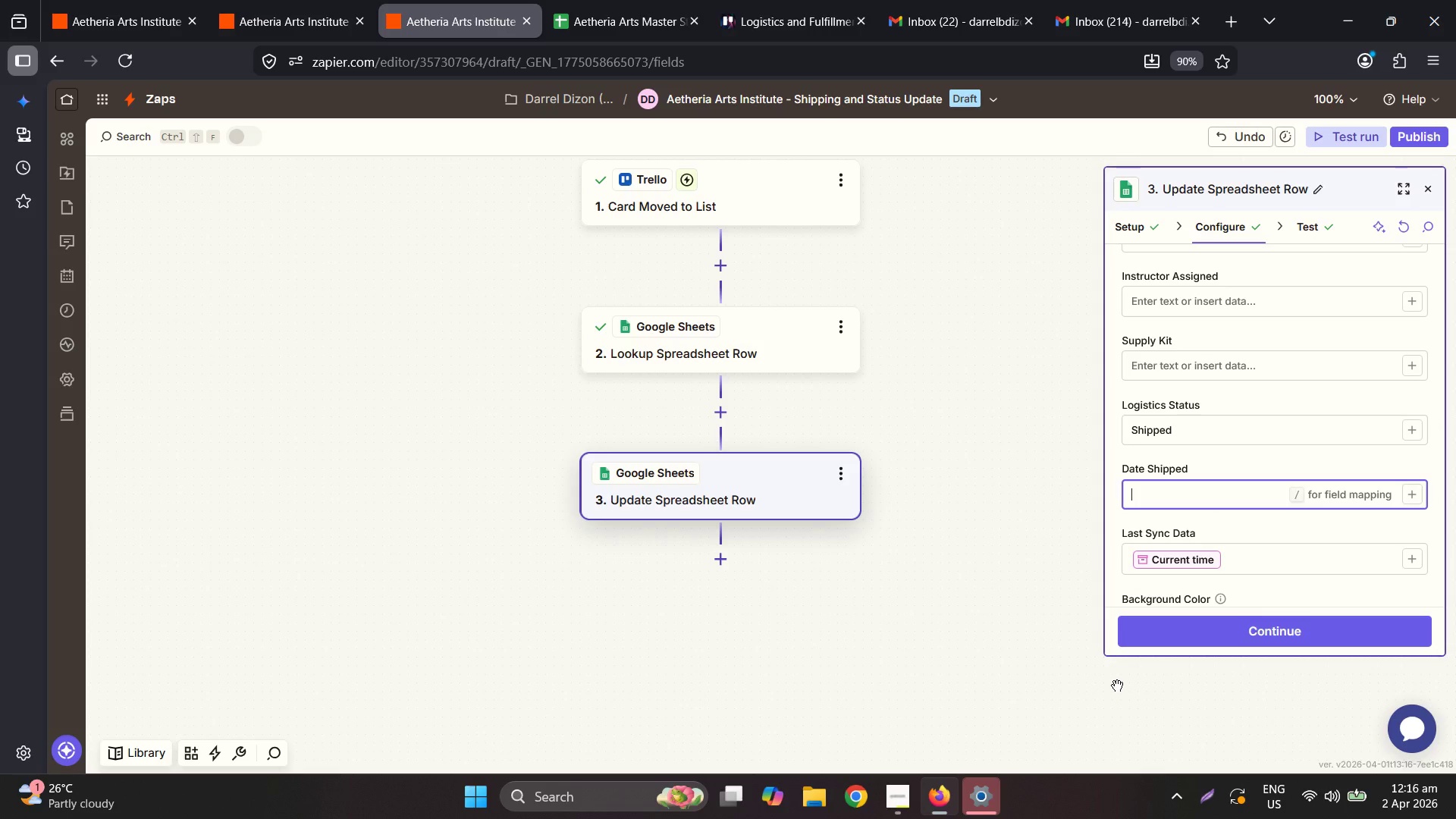 
scroll: coordinate [1174, 491], scroll_direction: down, amount: 1.0
 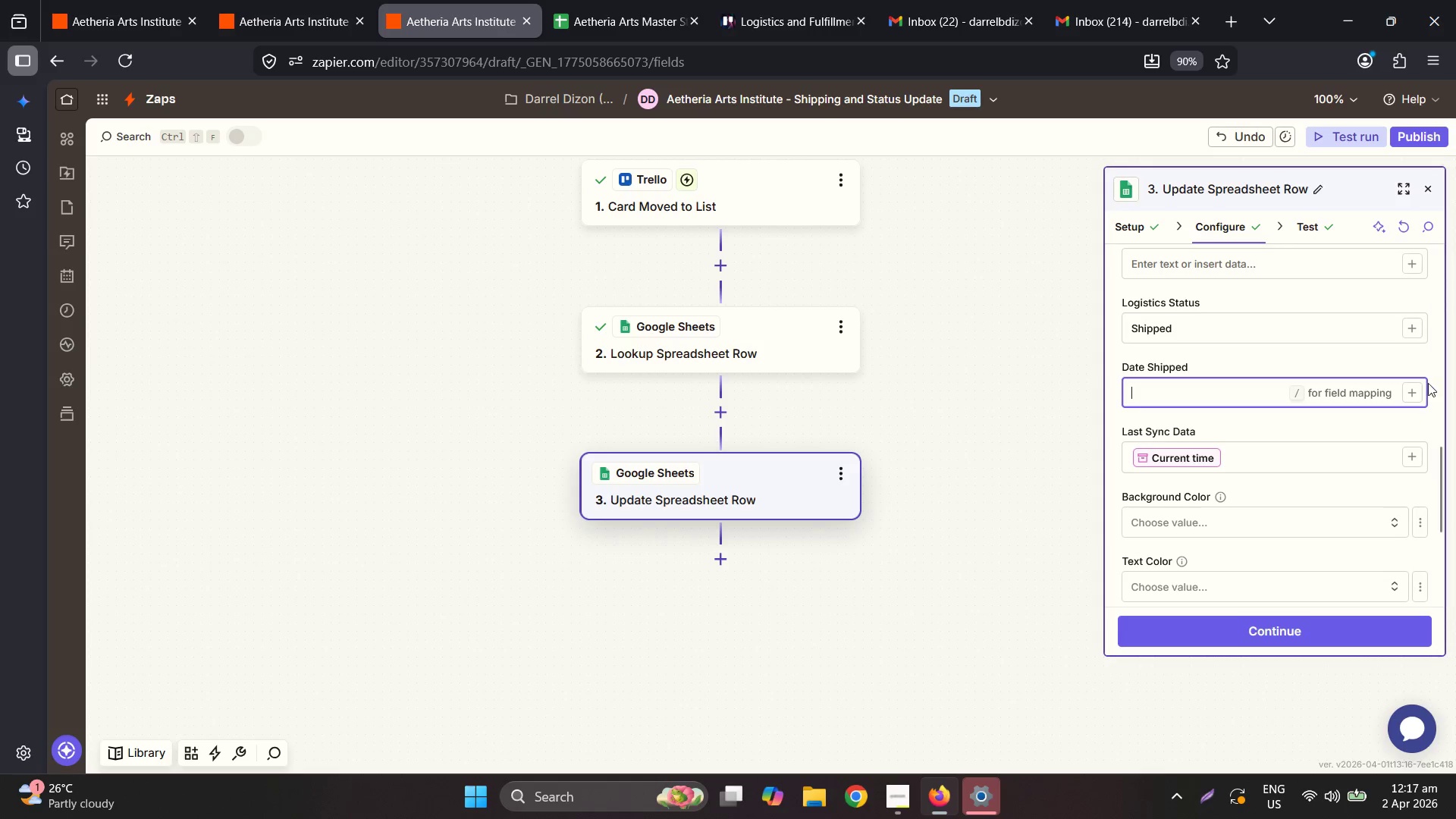 
left_click([1403, 394])
 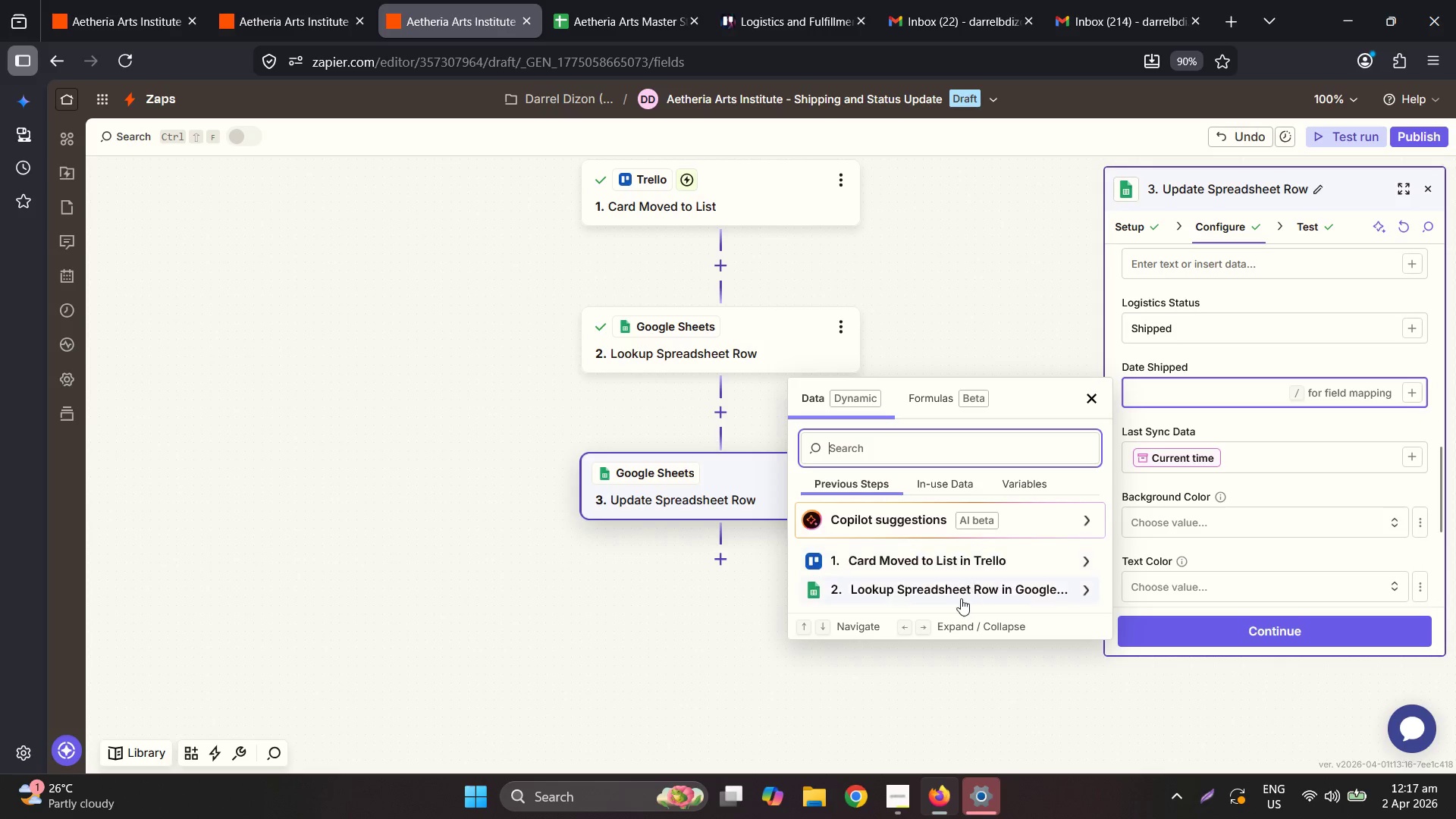 
left_click([955, 565])
 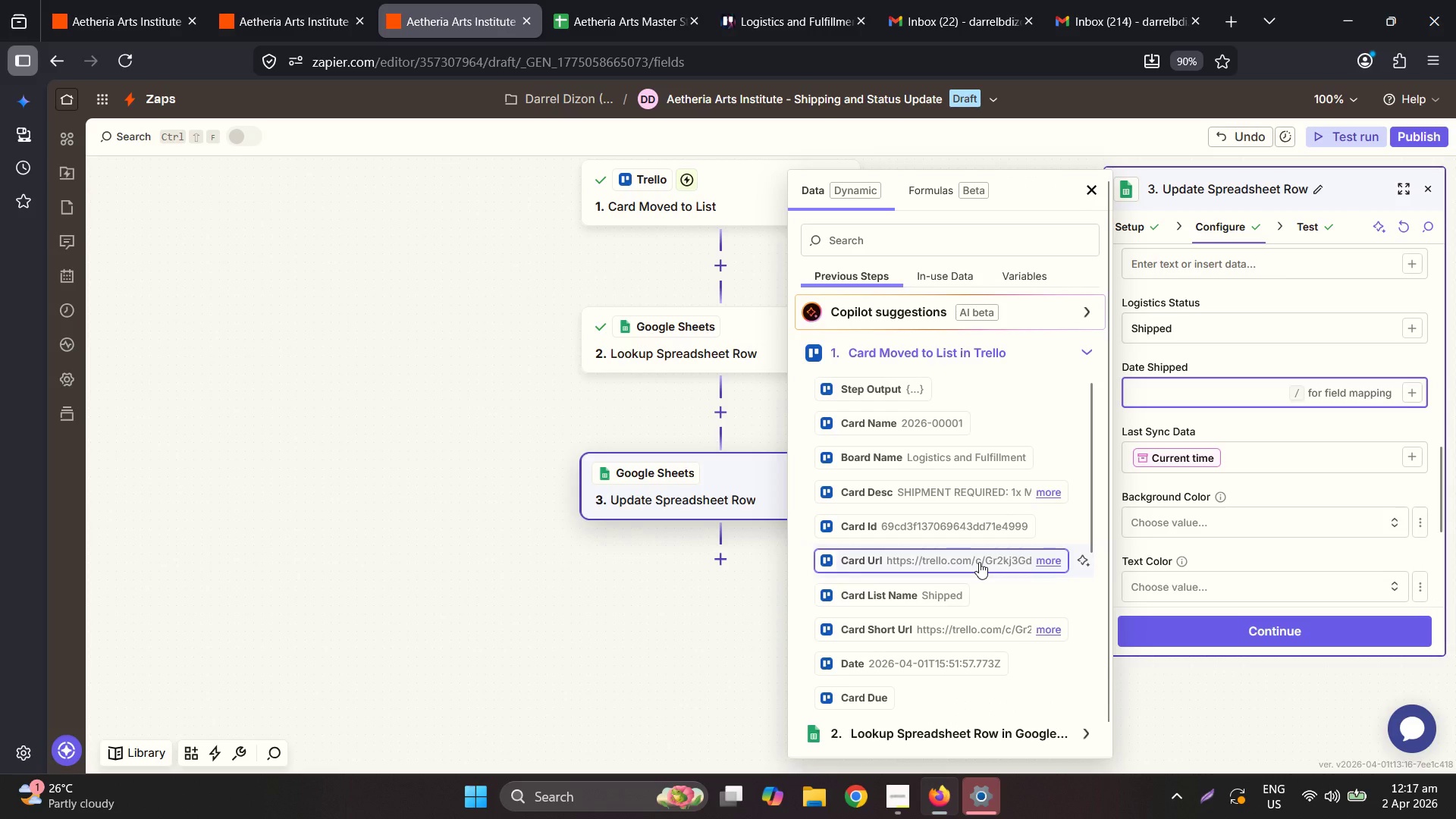 
scroll: coordinate [988, 591], scroll_direction: down, amount: 3.0
 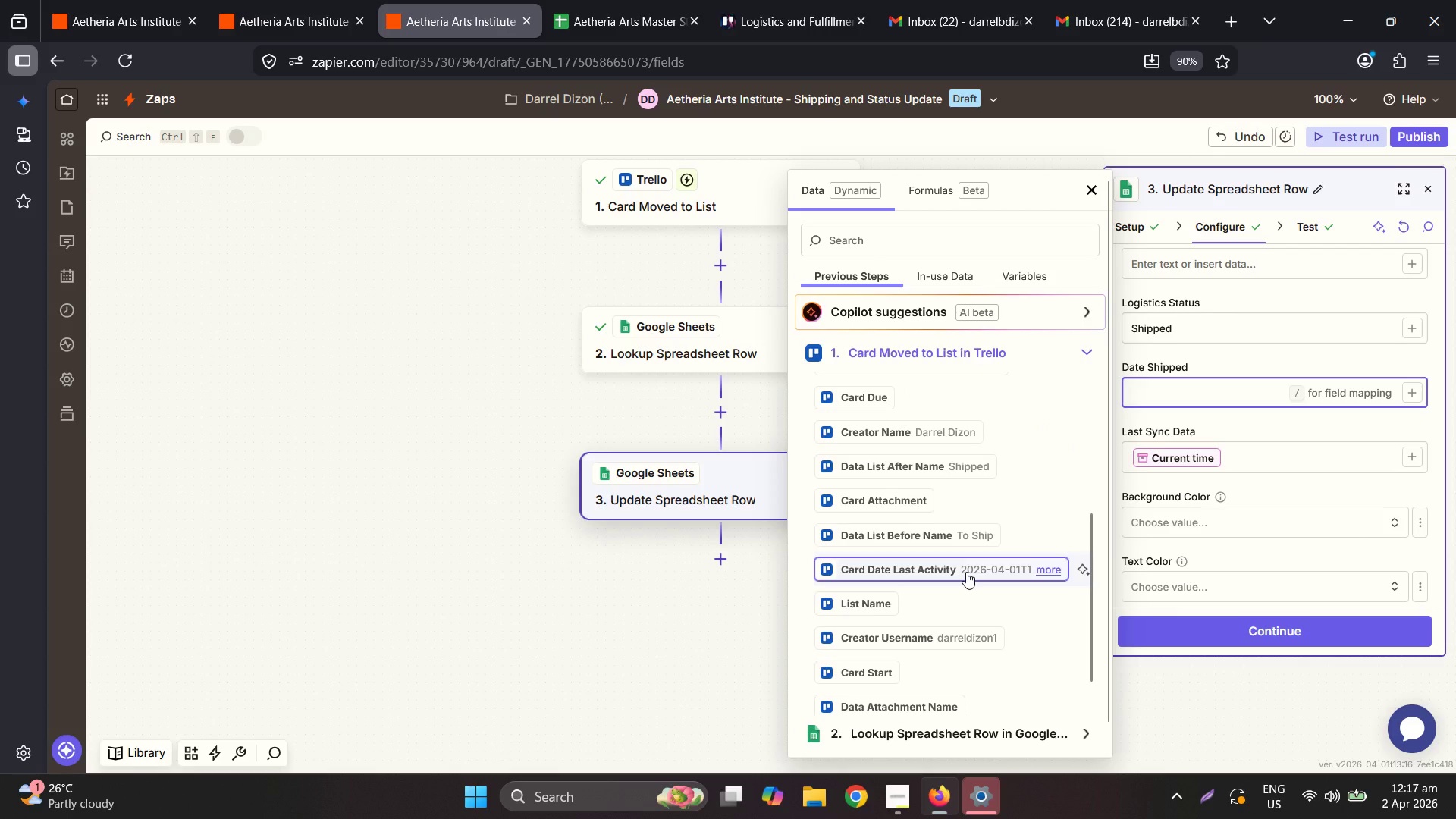 
left_click([962, 570])
 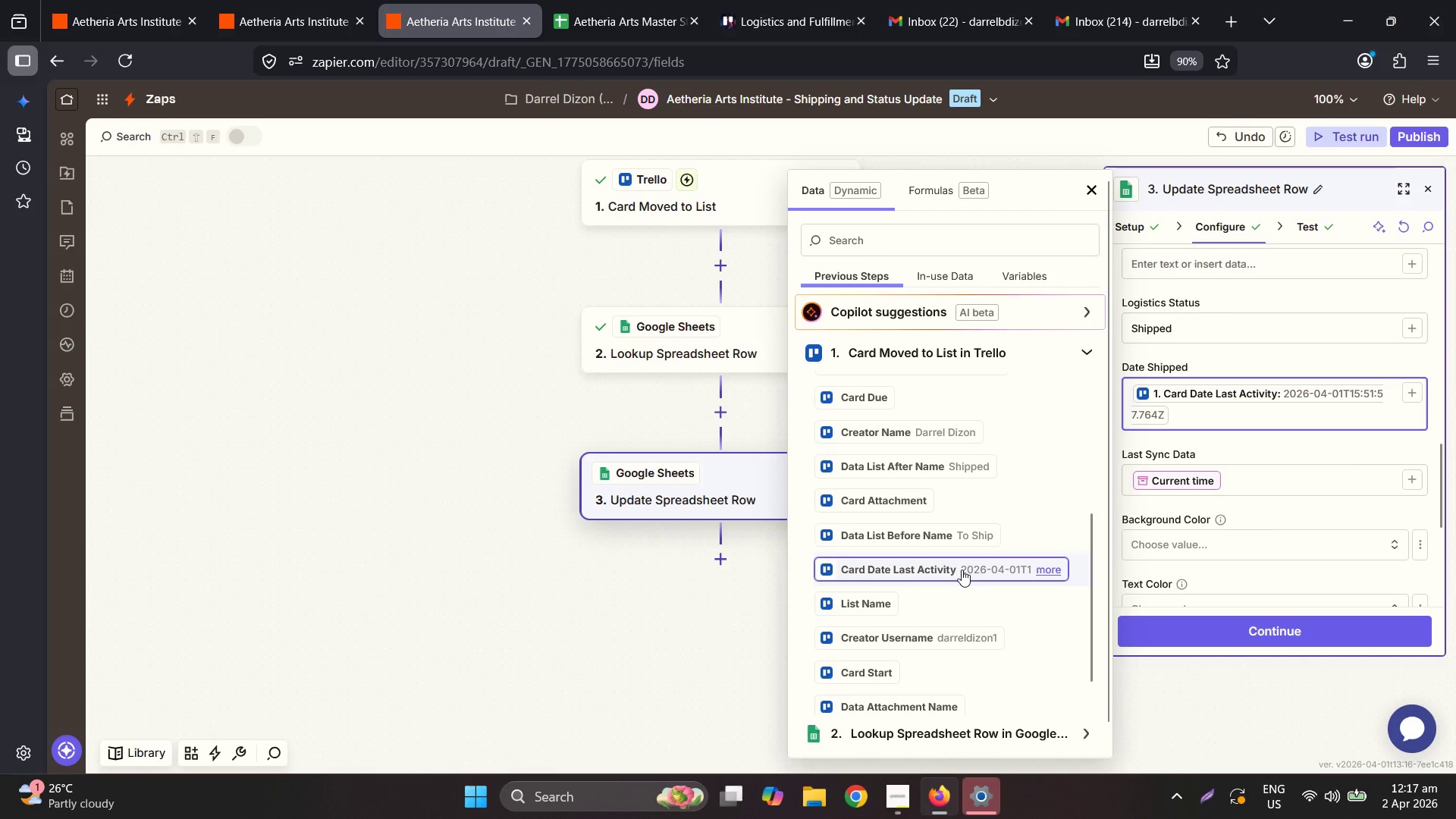 
scroll: coordinate [962, 570], scroll_direction: down, amount: 2.0
 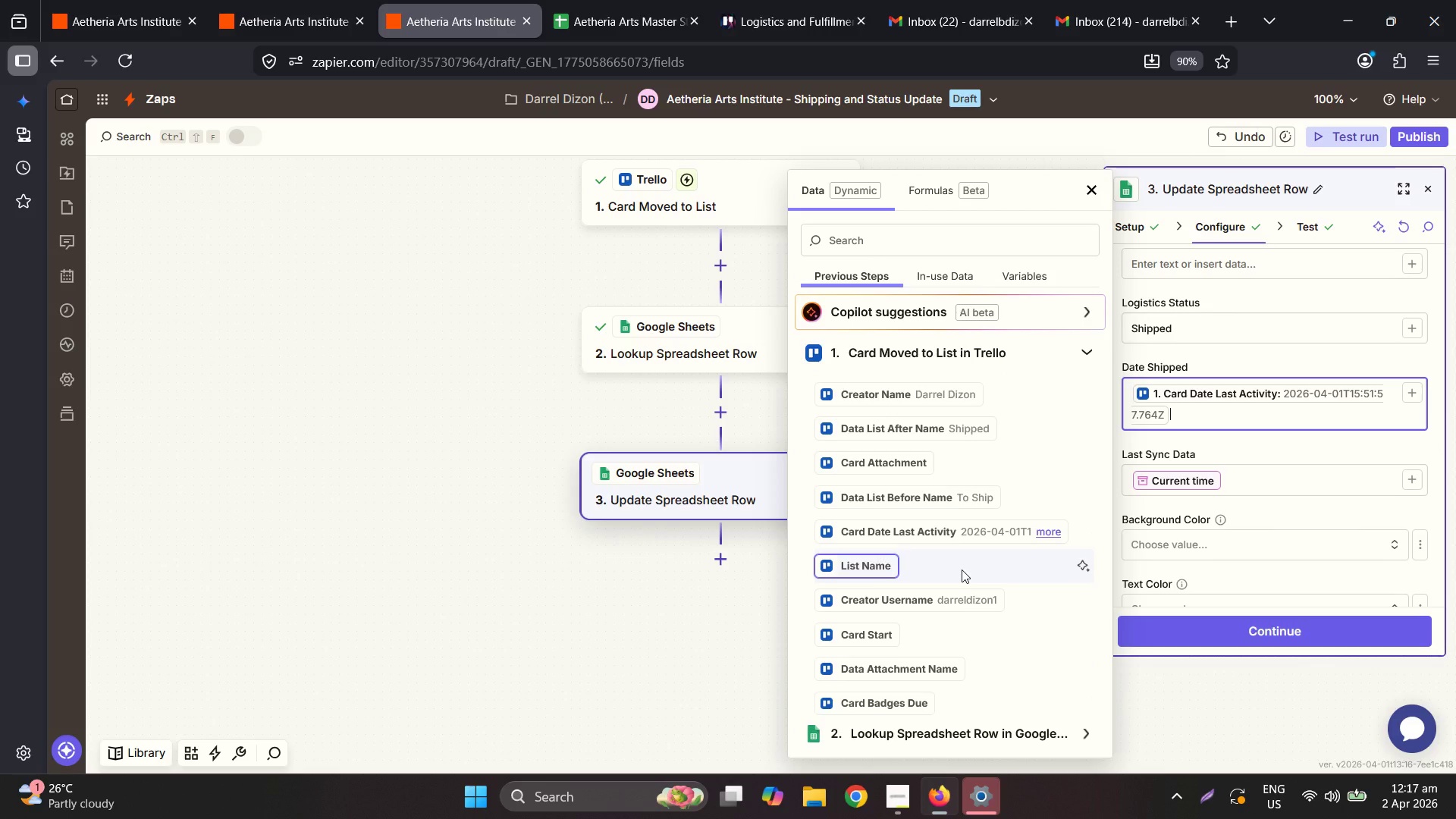 
wait(12.69)
 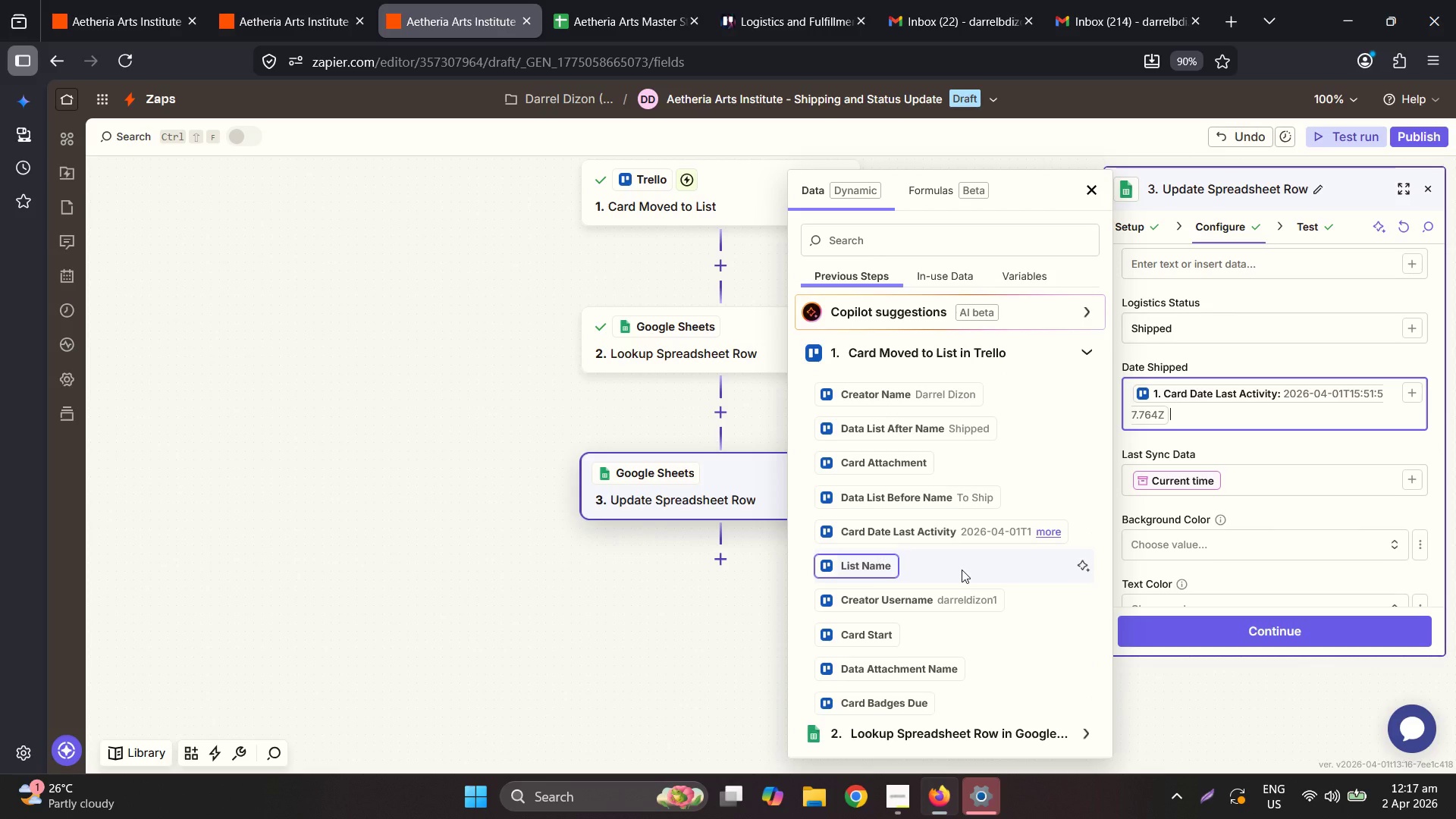 
scroll: coordinate [1260, 500], scroll_direction: down, amount: 5.0
 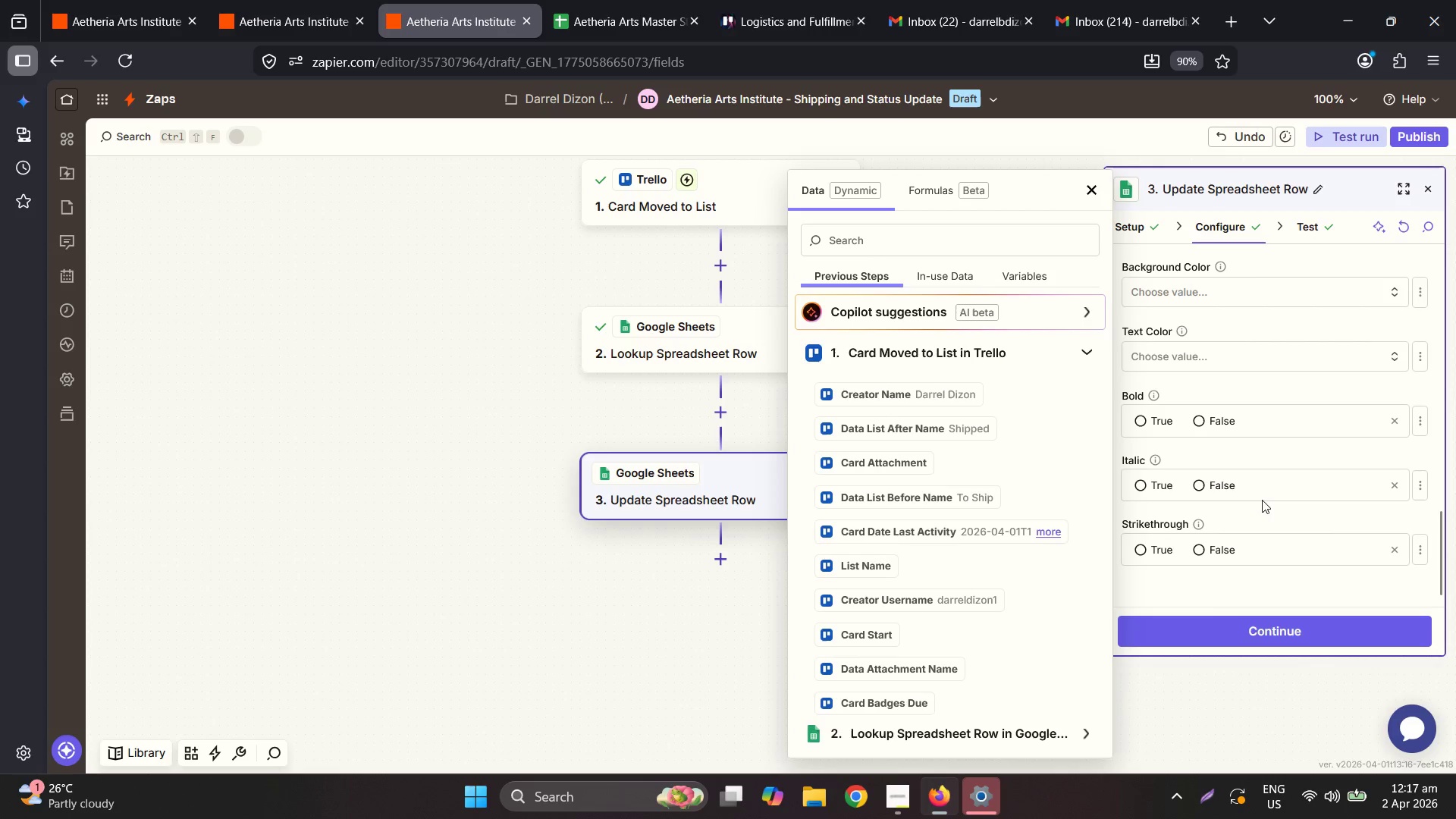 
wait(11.84)
 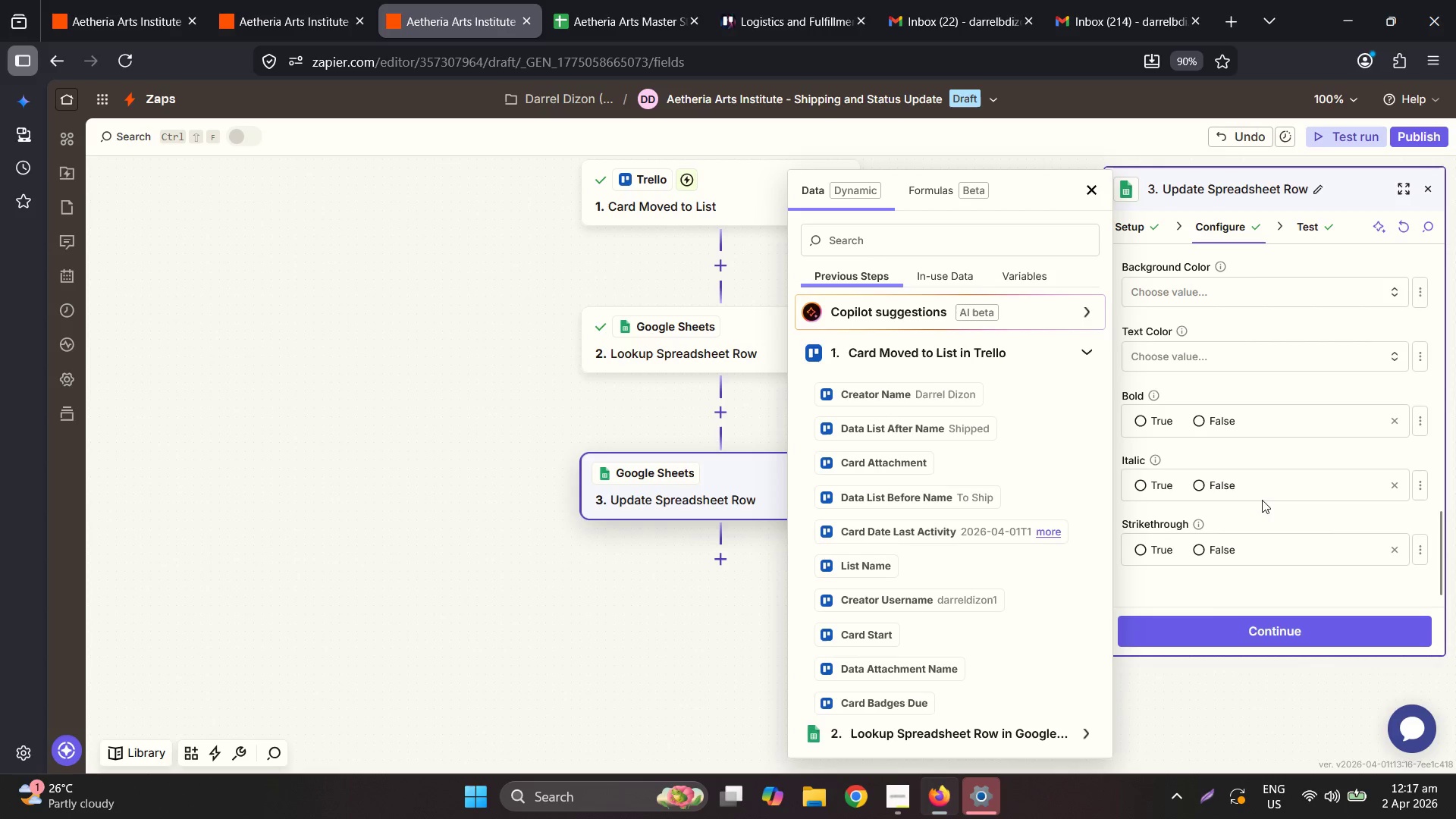 
scroll: coordinate [1396, 413], scroll_direction: up, amount: 2.0
 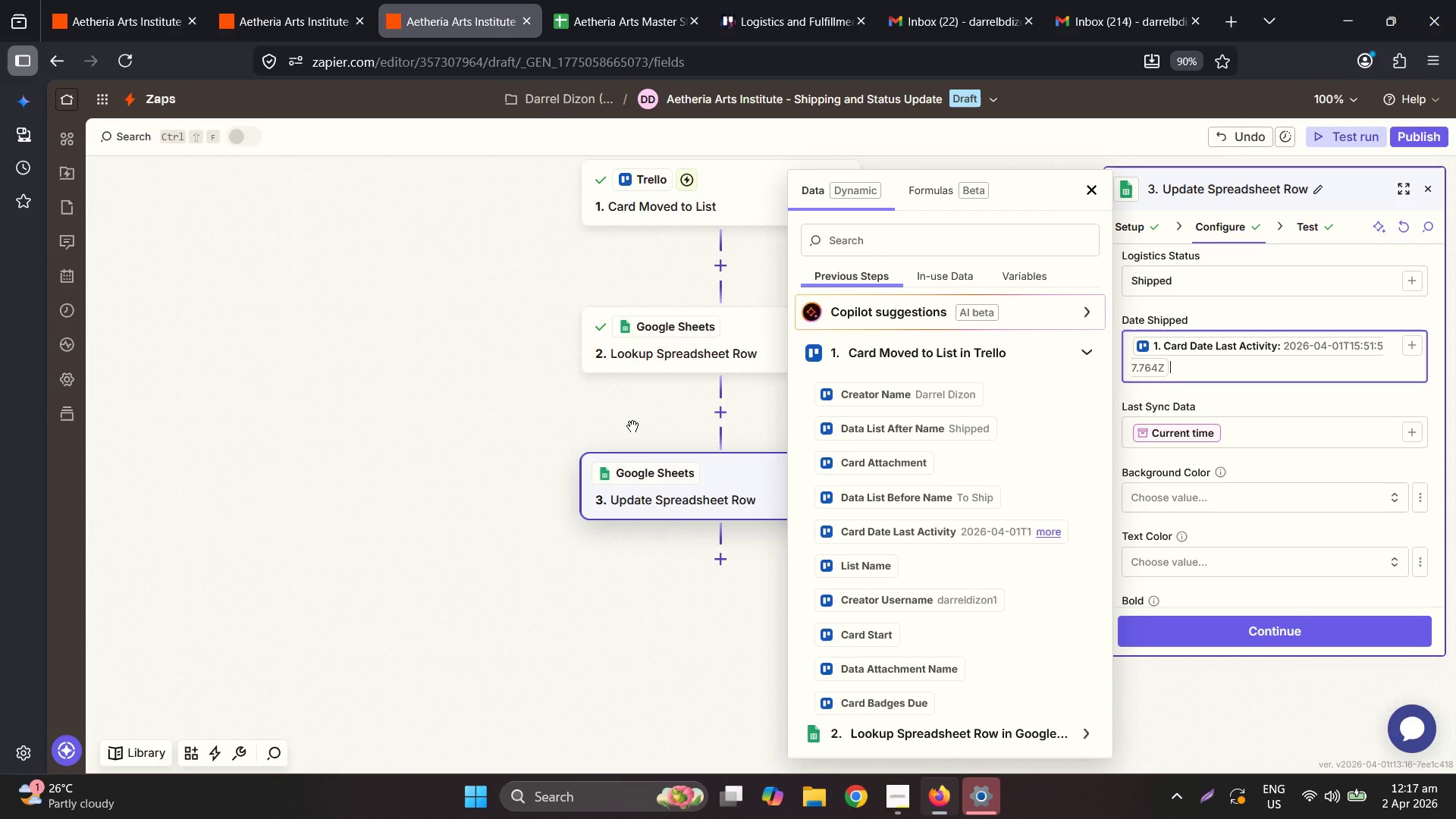 
wait(5.33)
 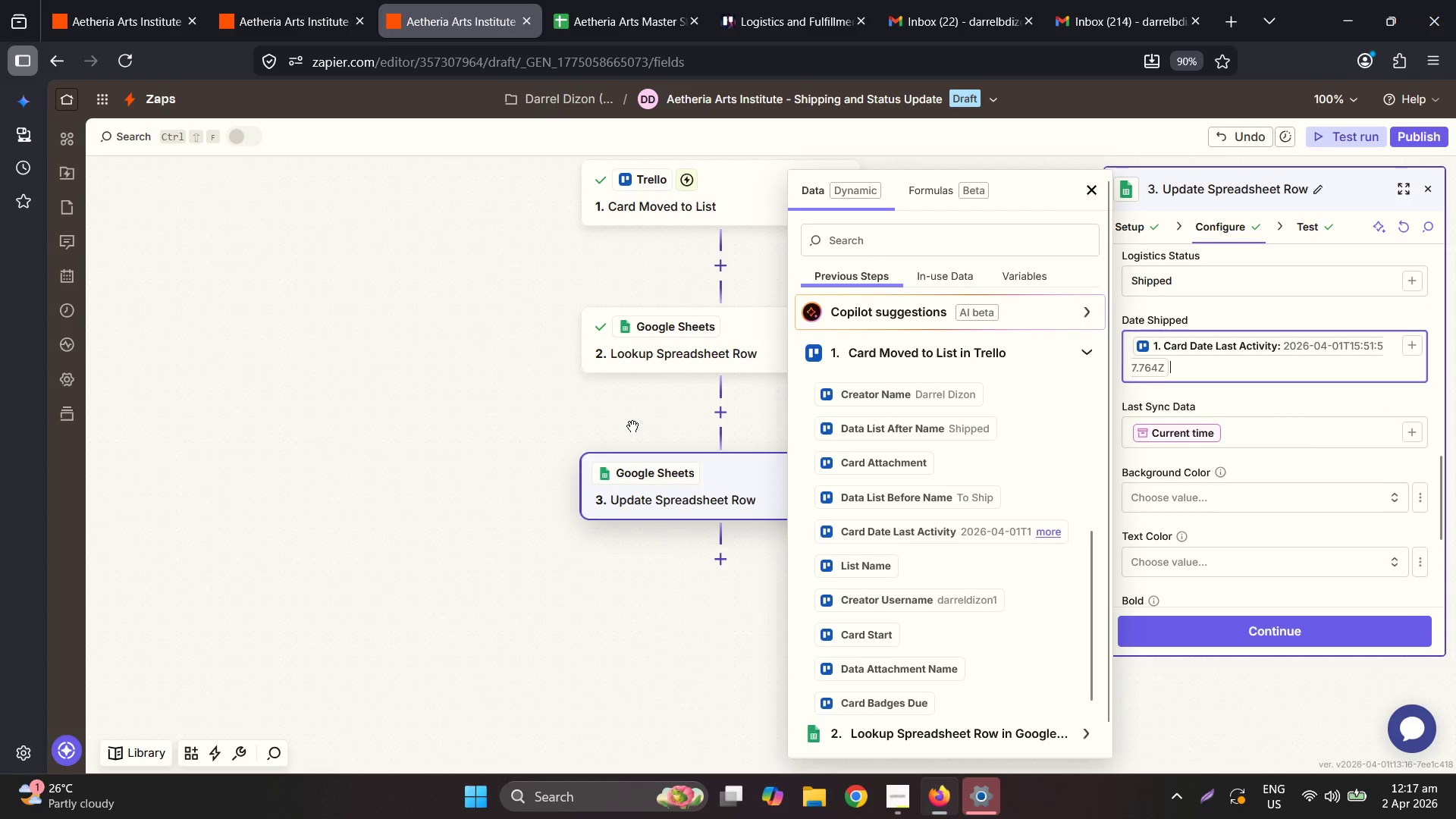 
left_click([632, 426])
 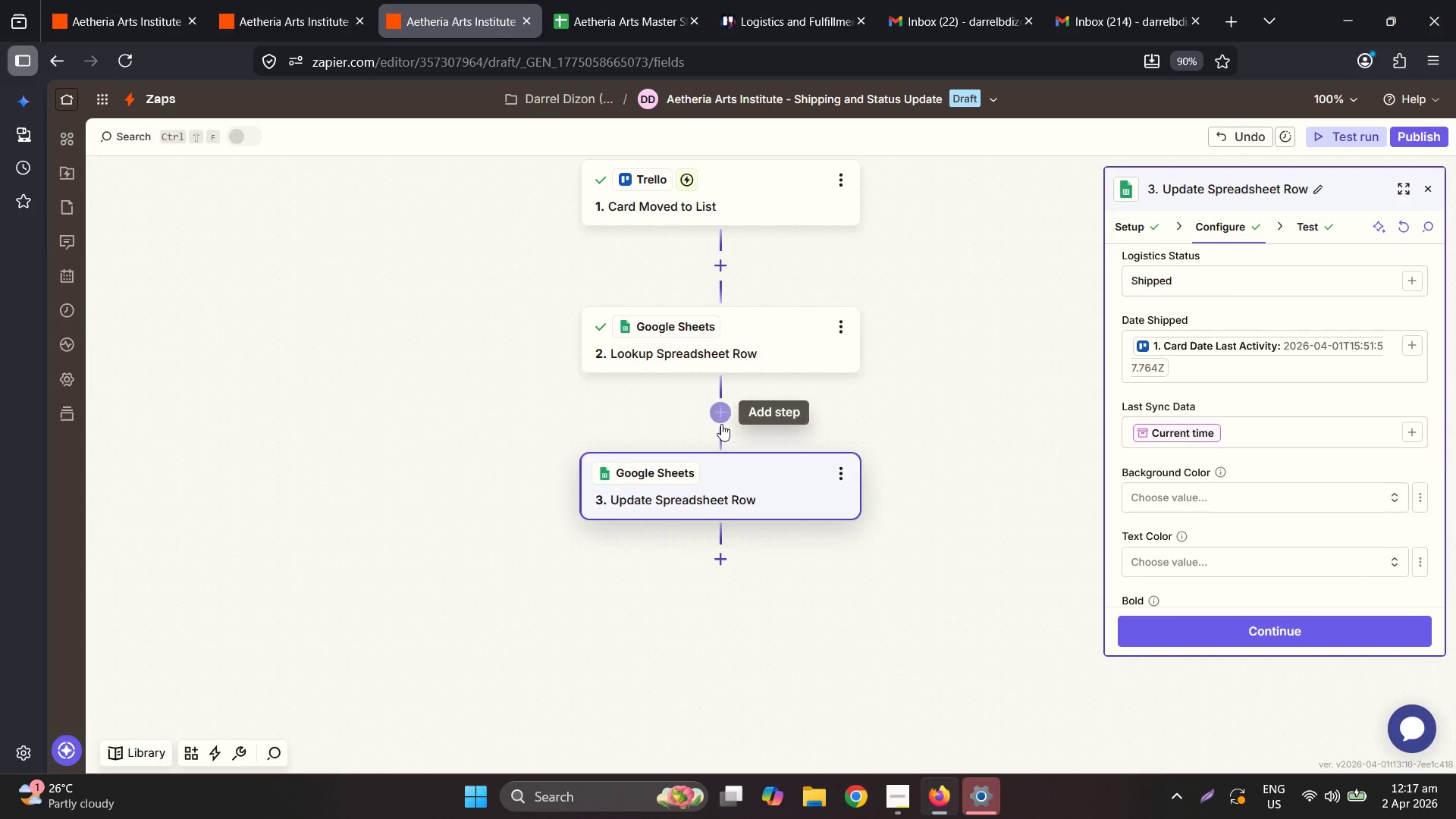 
left_click([721, 424])
 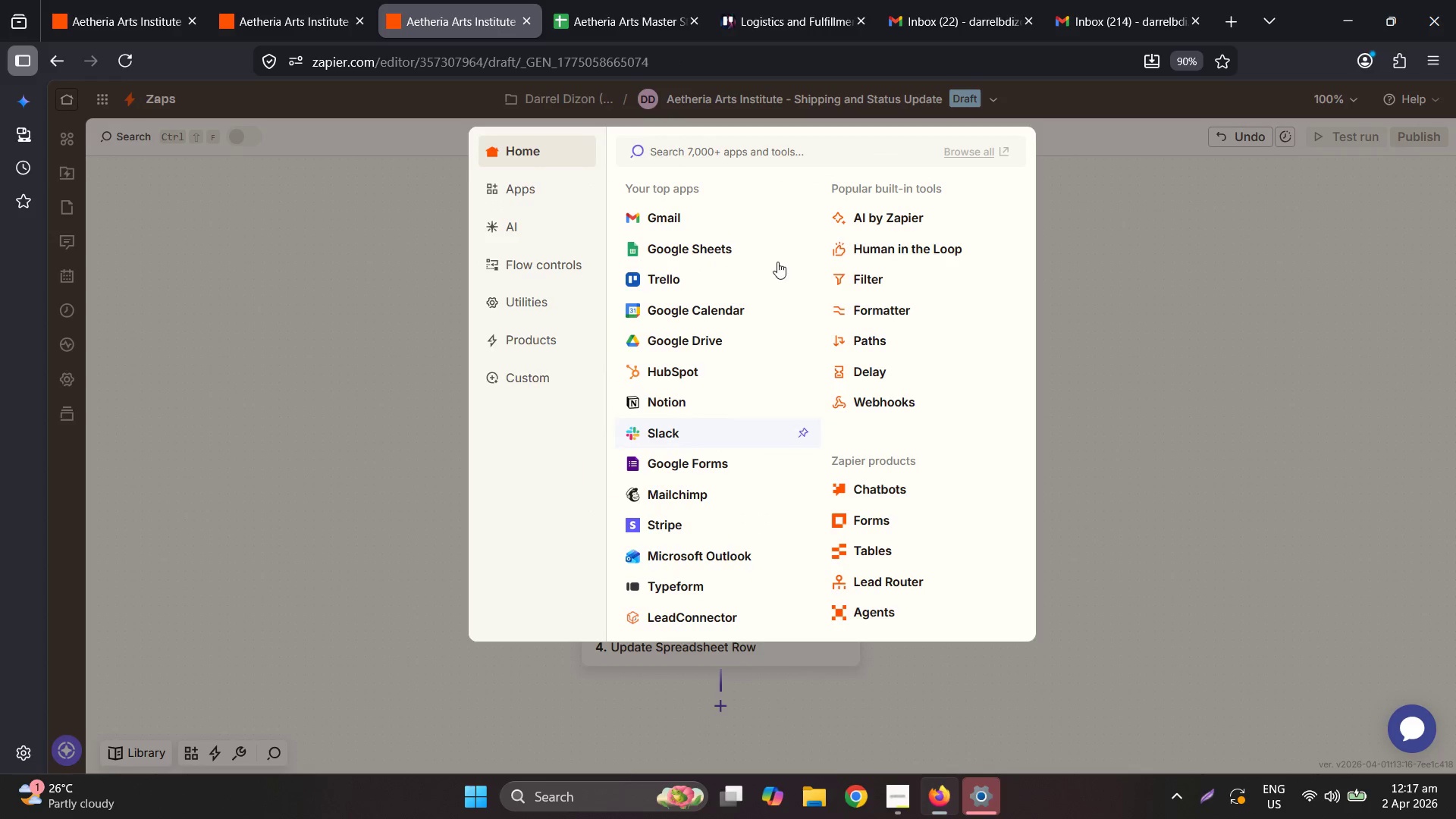 
type(fo)
key(Escape)
 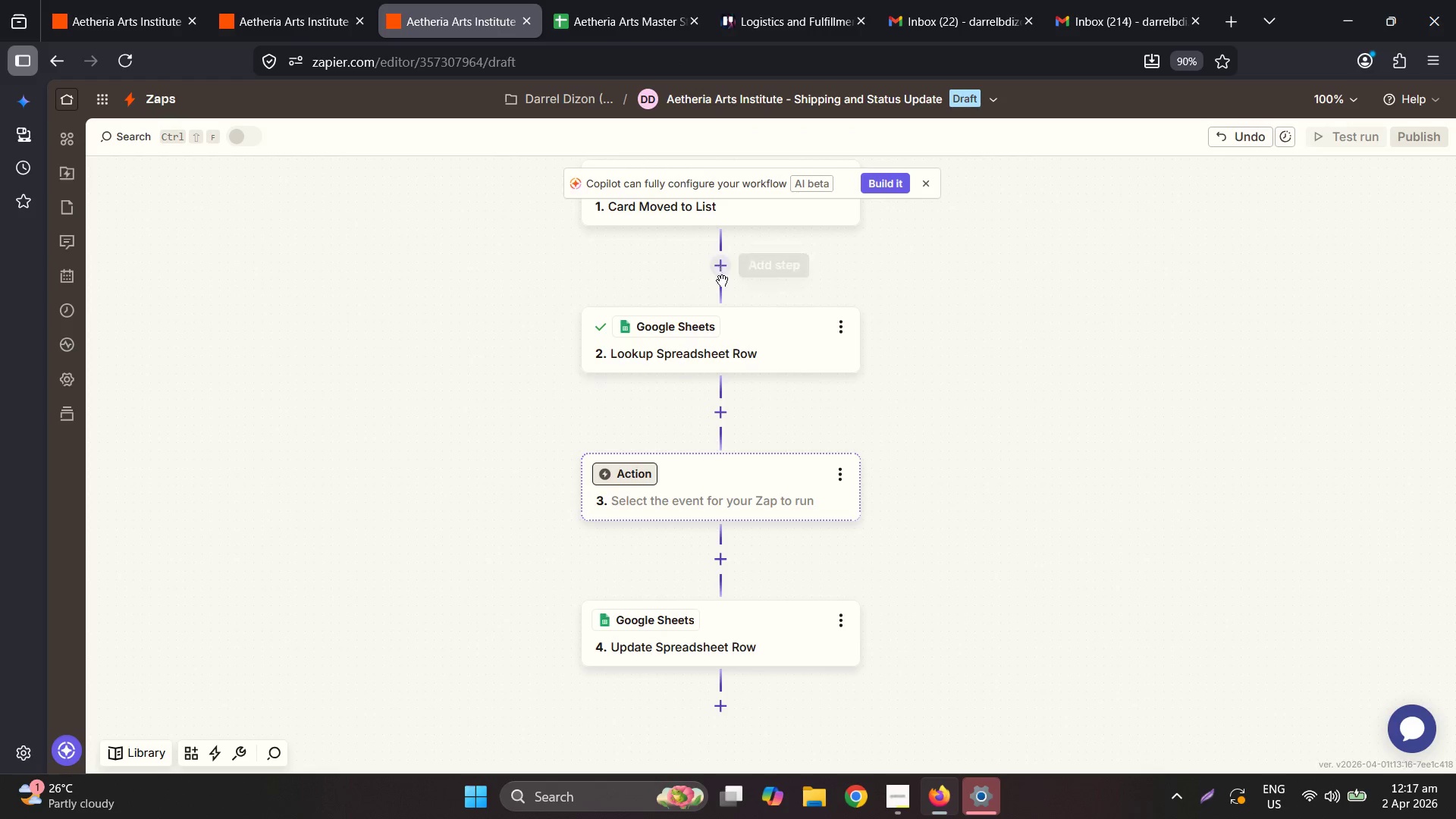 
double_click([723, 258])
 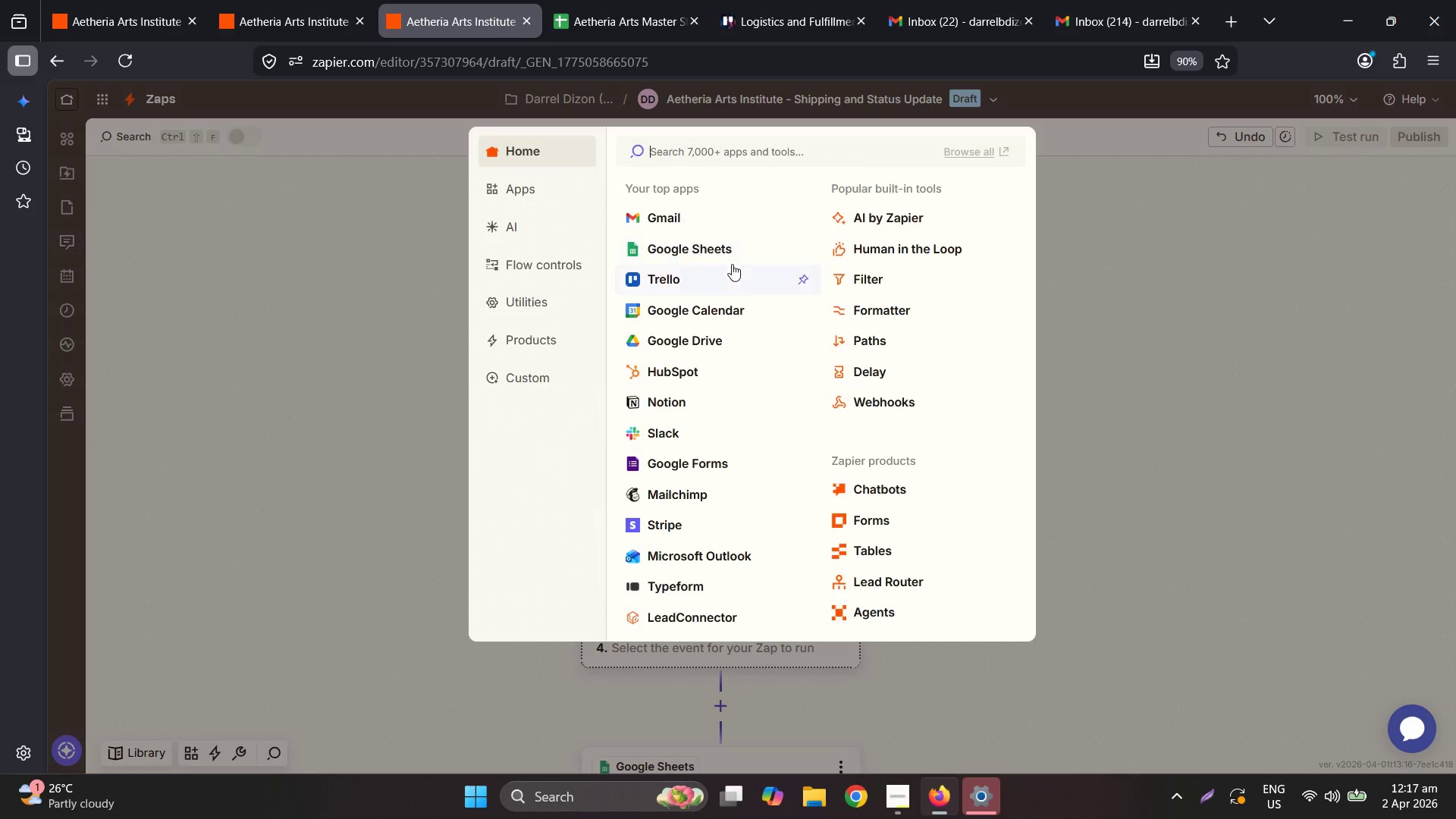 
type(forma)
 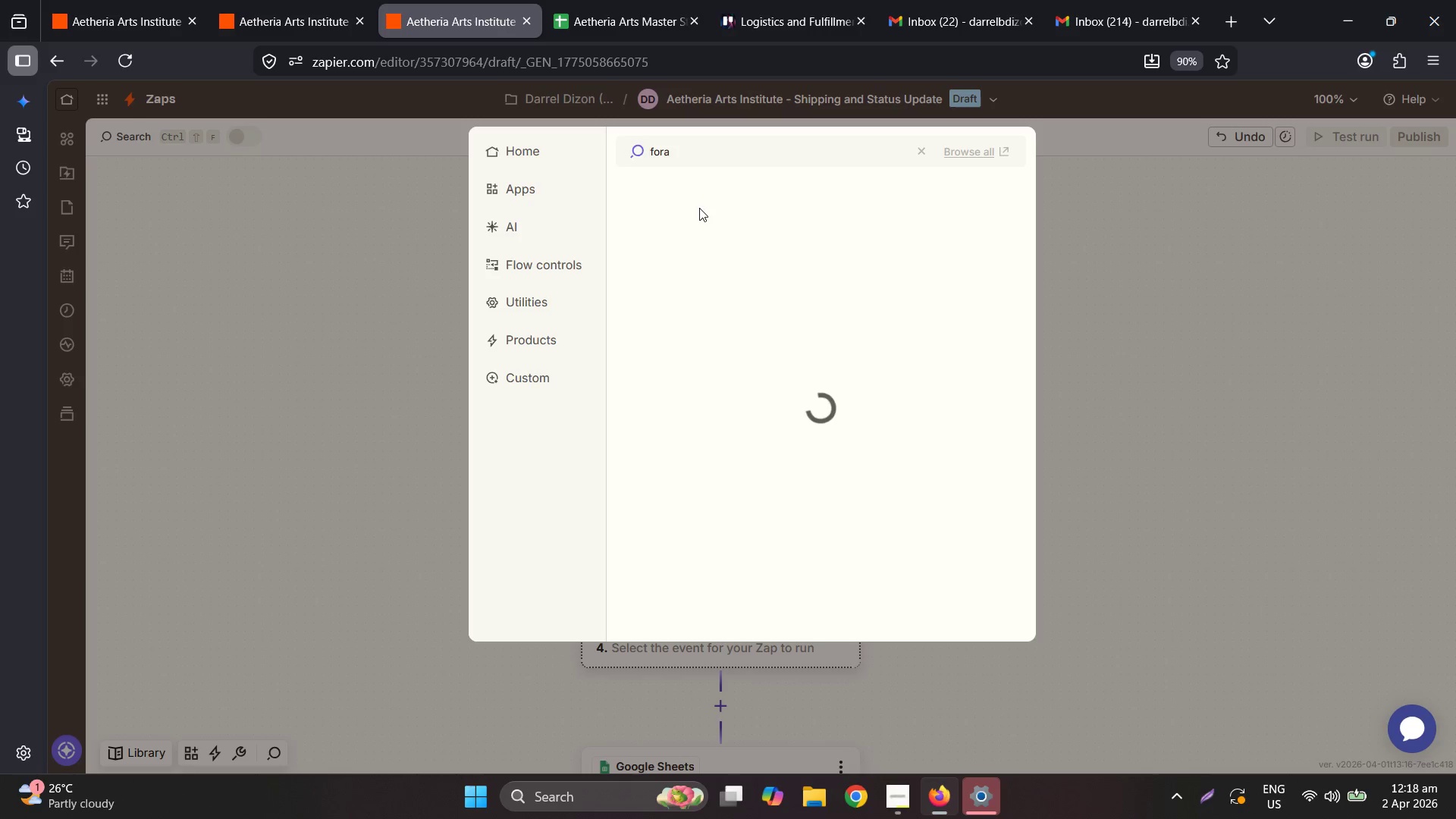 
key(Backspace)
 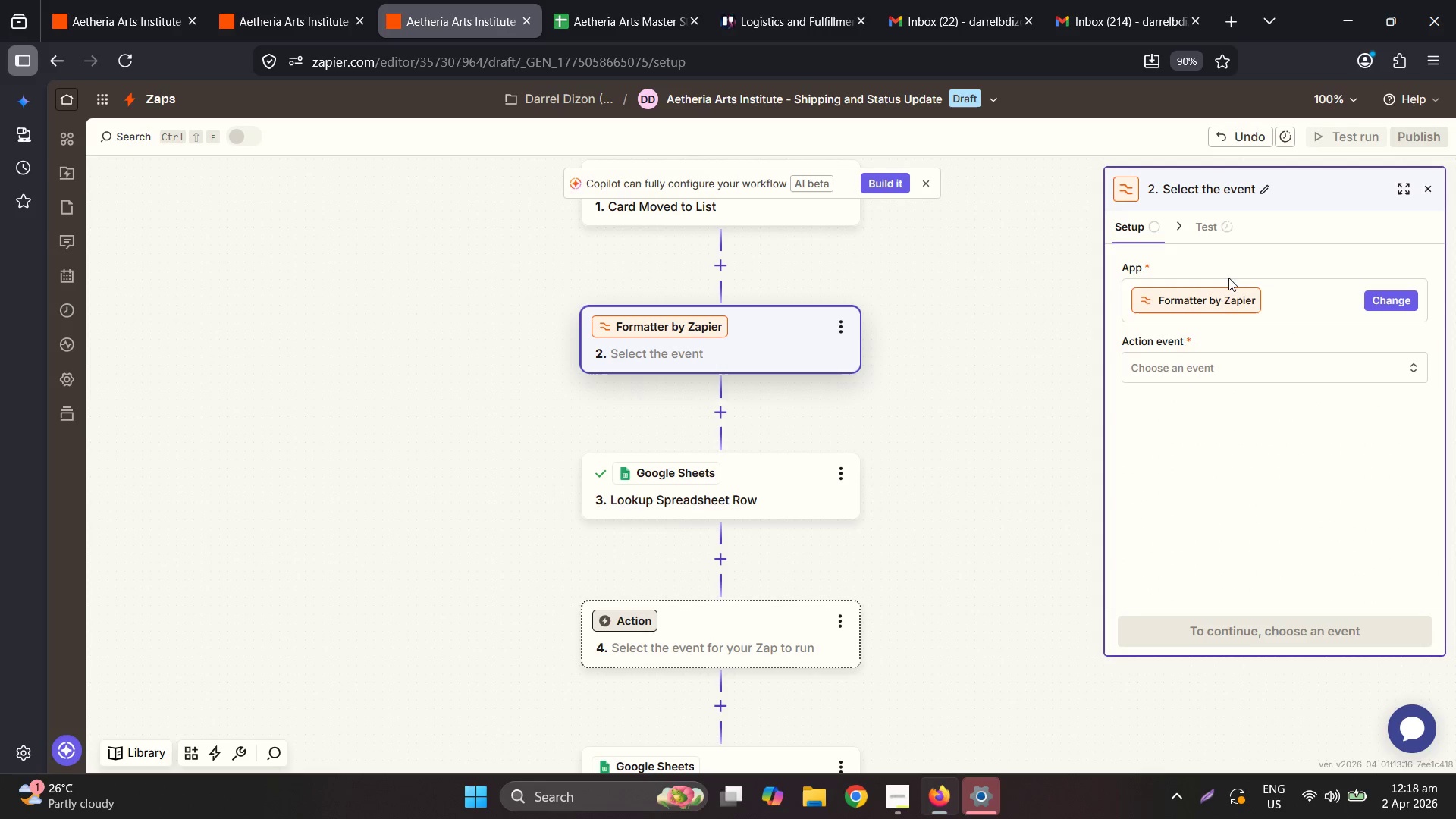 
double_click([1188, 362])
 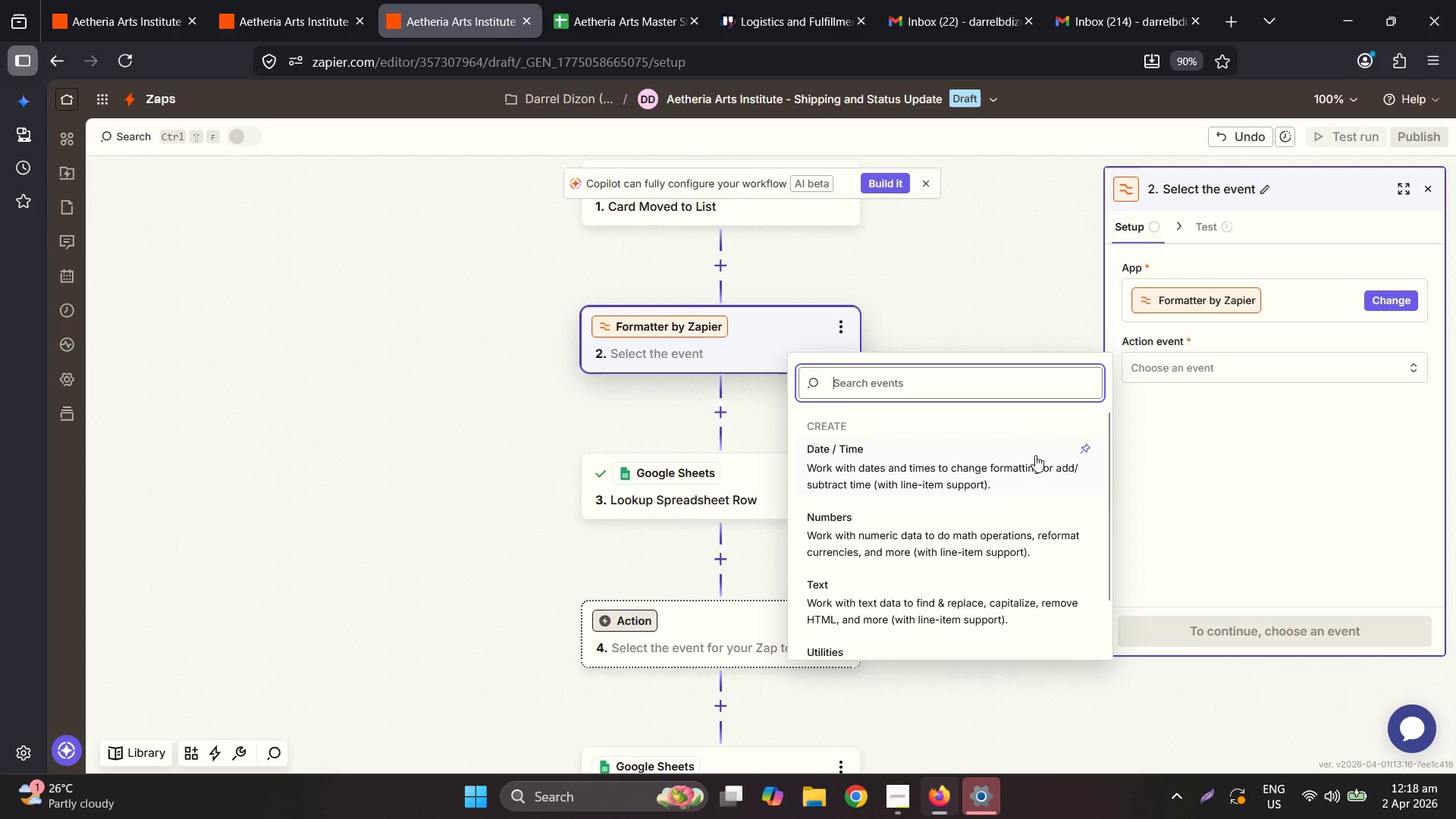 
left_click([1030, 457])
 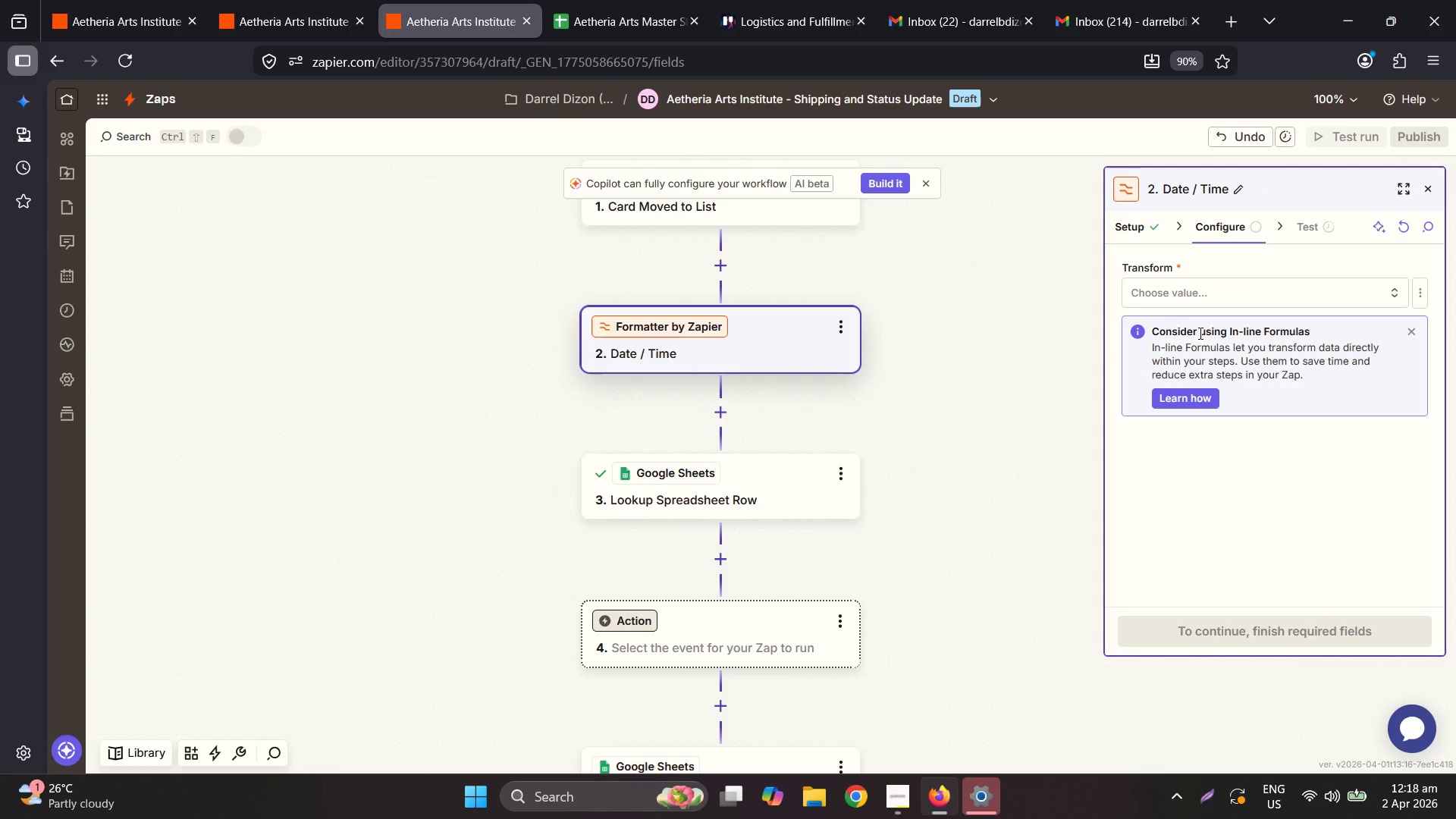 
double_click([1178, 283])
 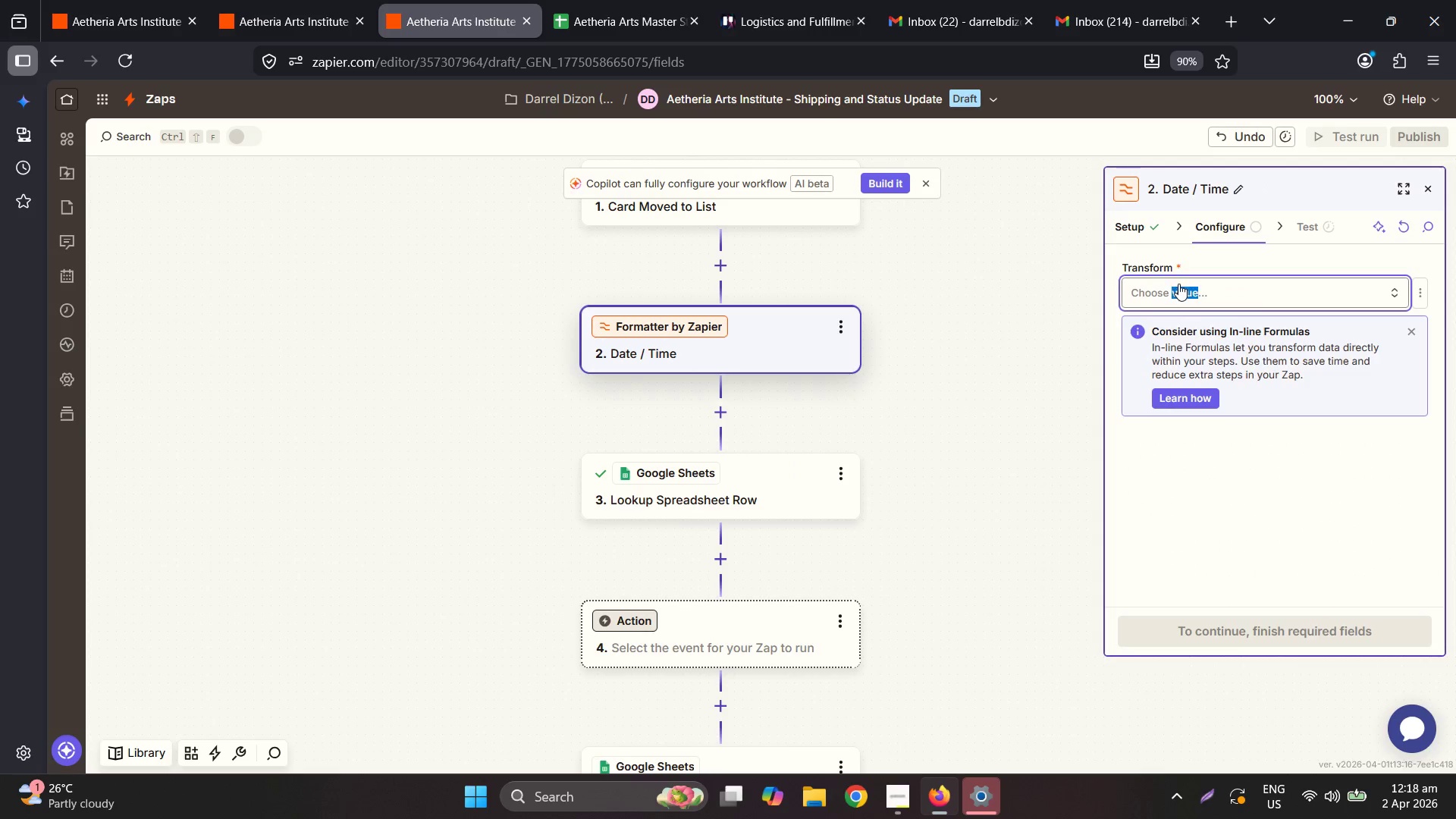 
triple_click([1178, 284])
 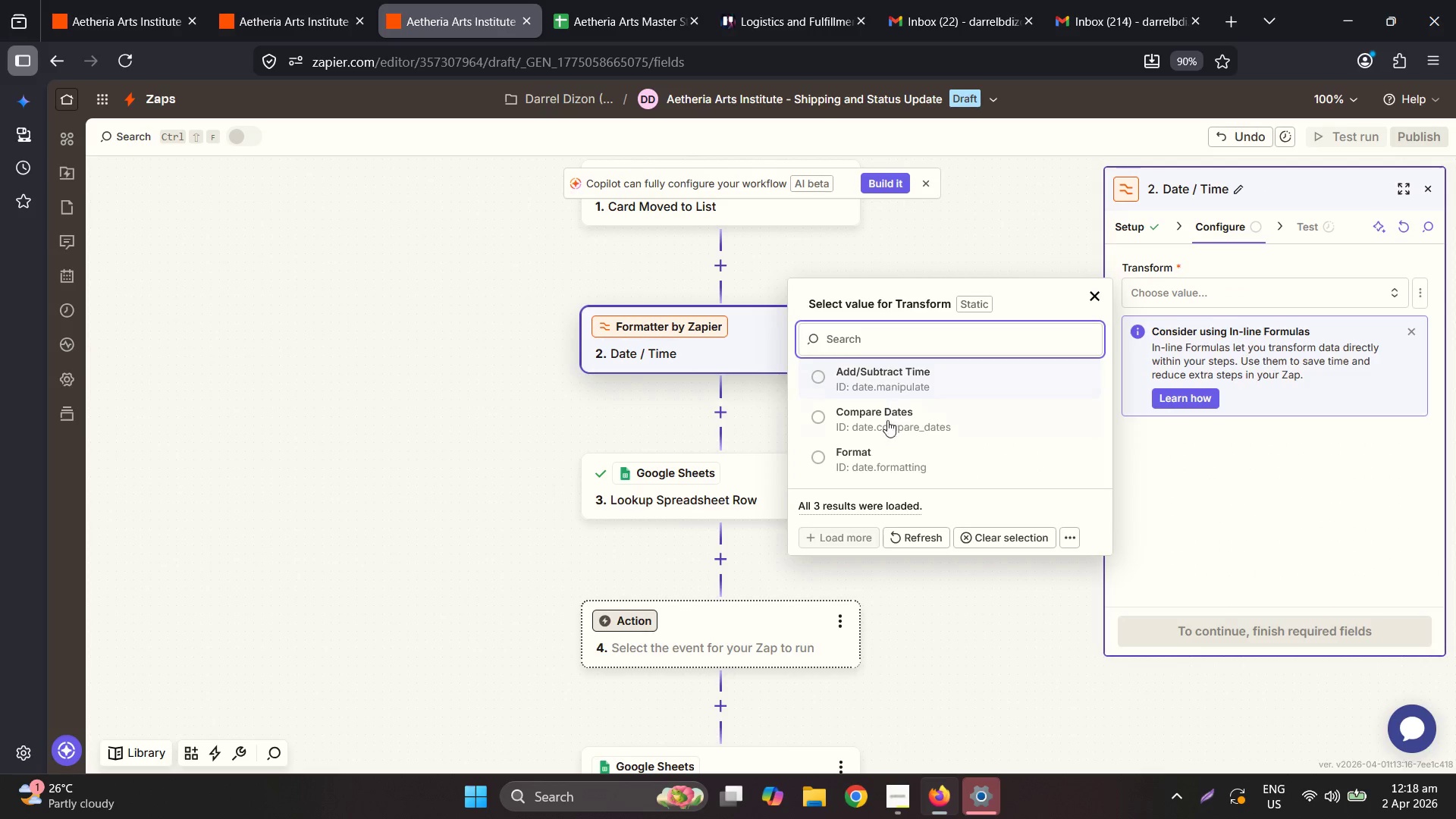 
left_click([885, 460])
 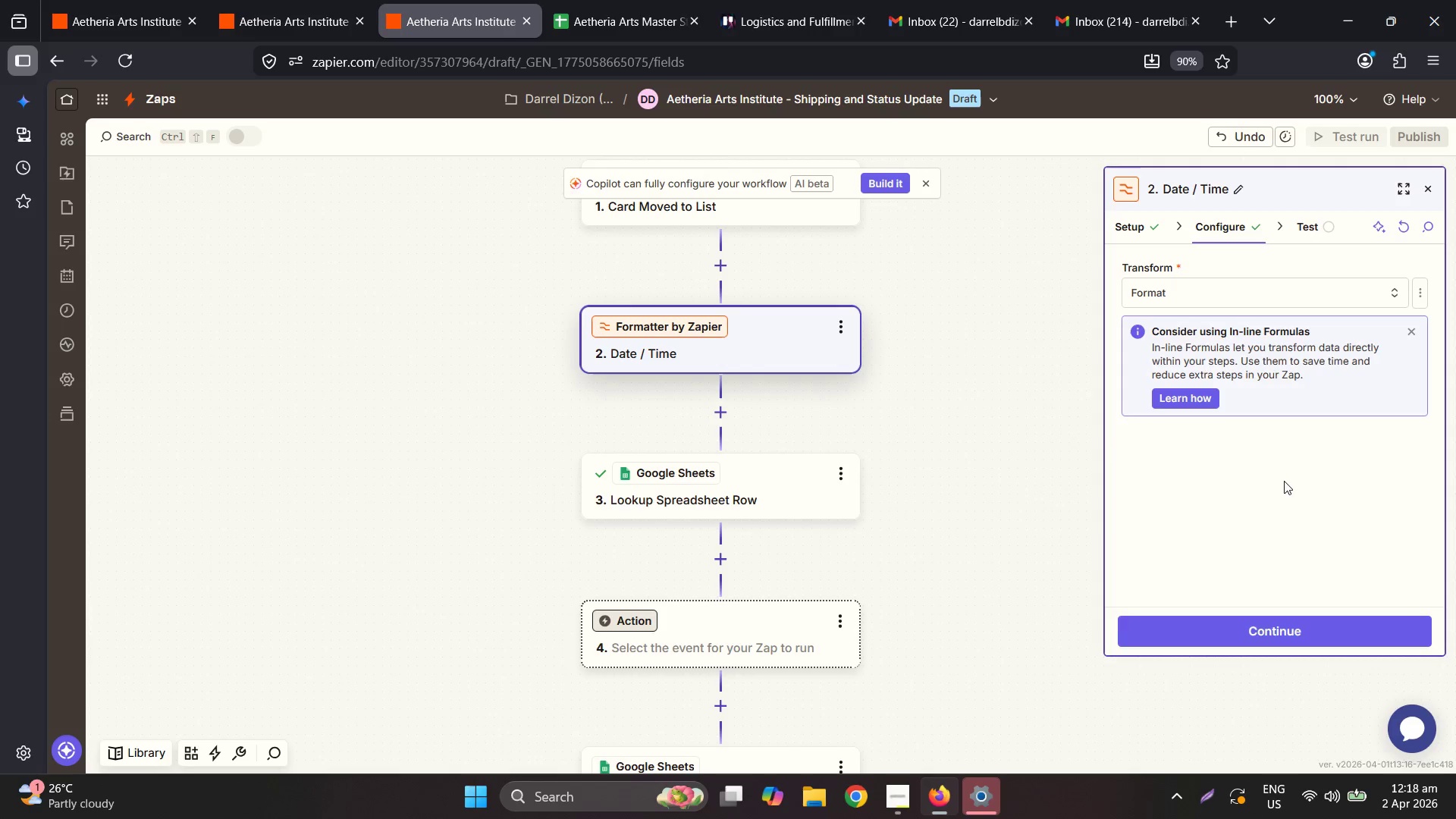 
scroll: coordinate [1285, 474], scroll_direction: down, amount: 1.0
 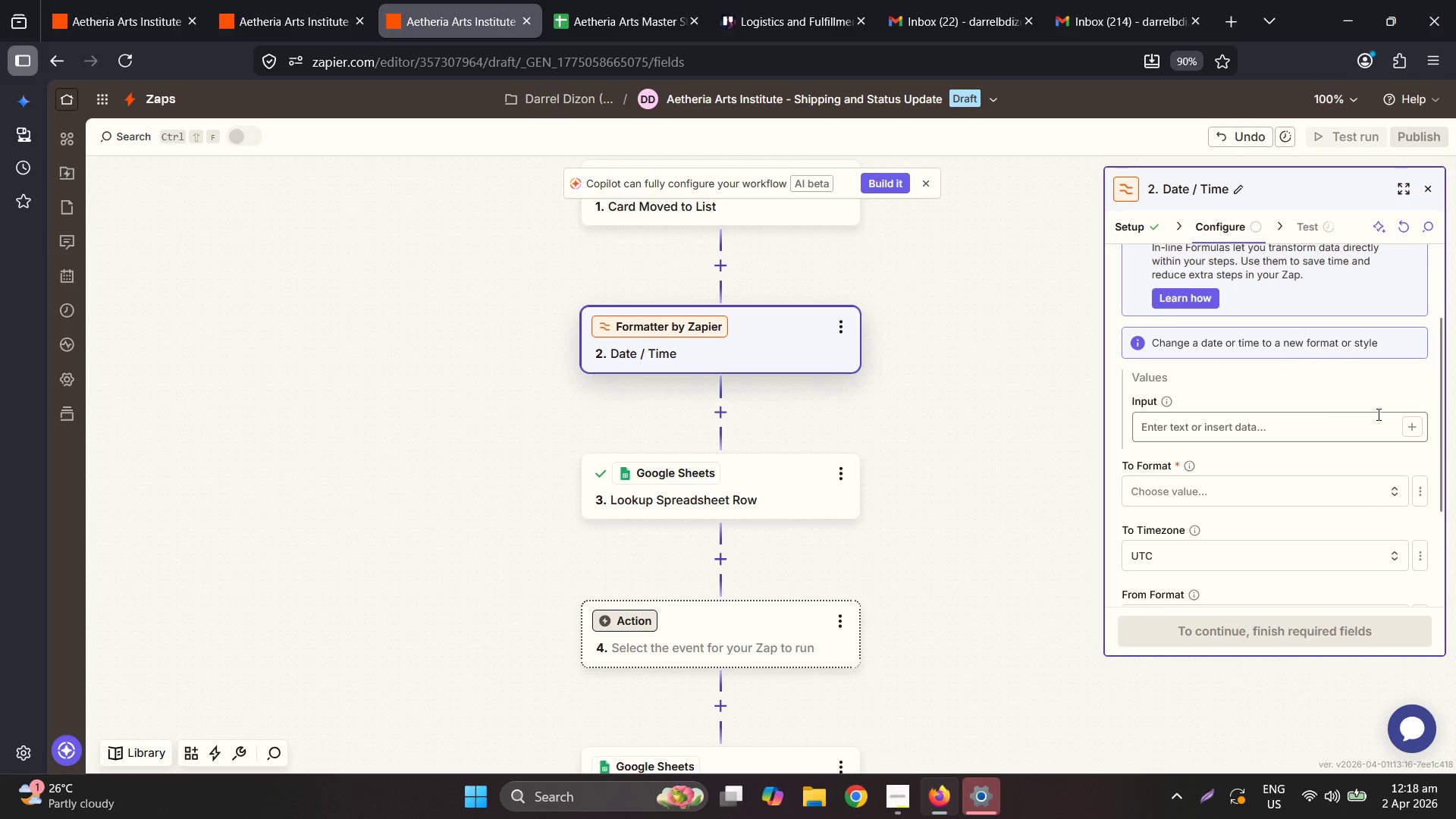 
left_click([1414, 426])
 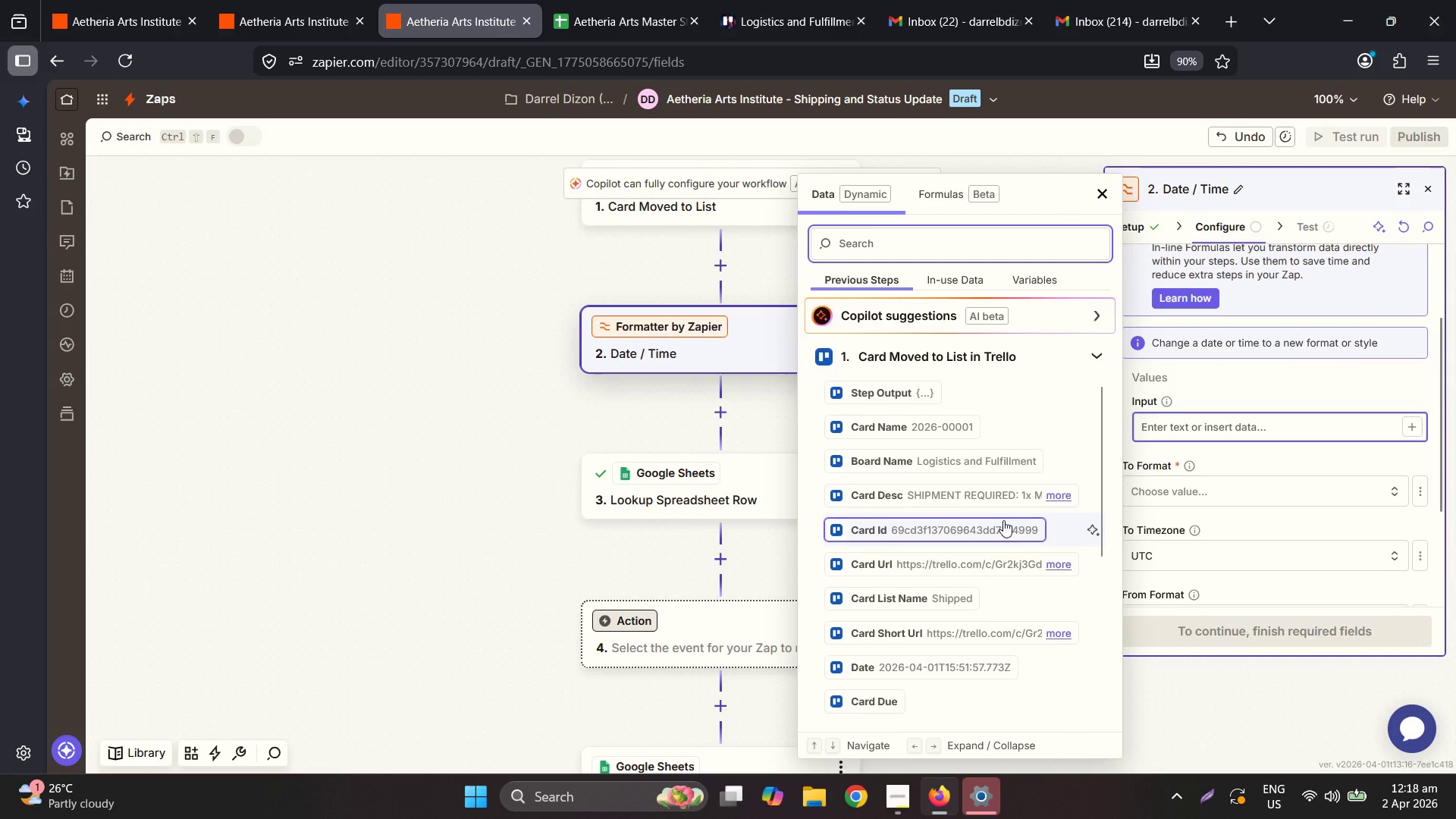 
type(date)
 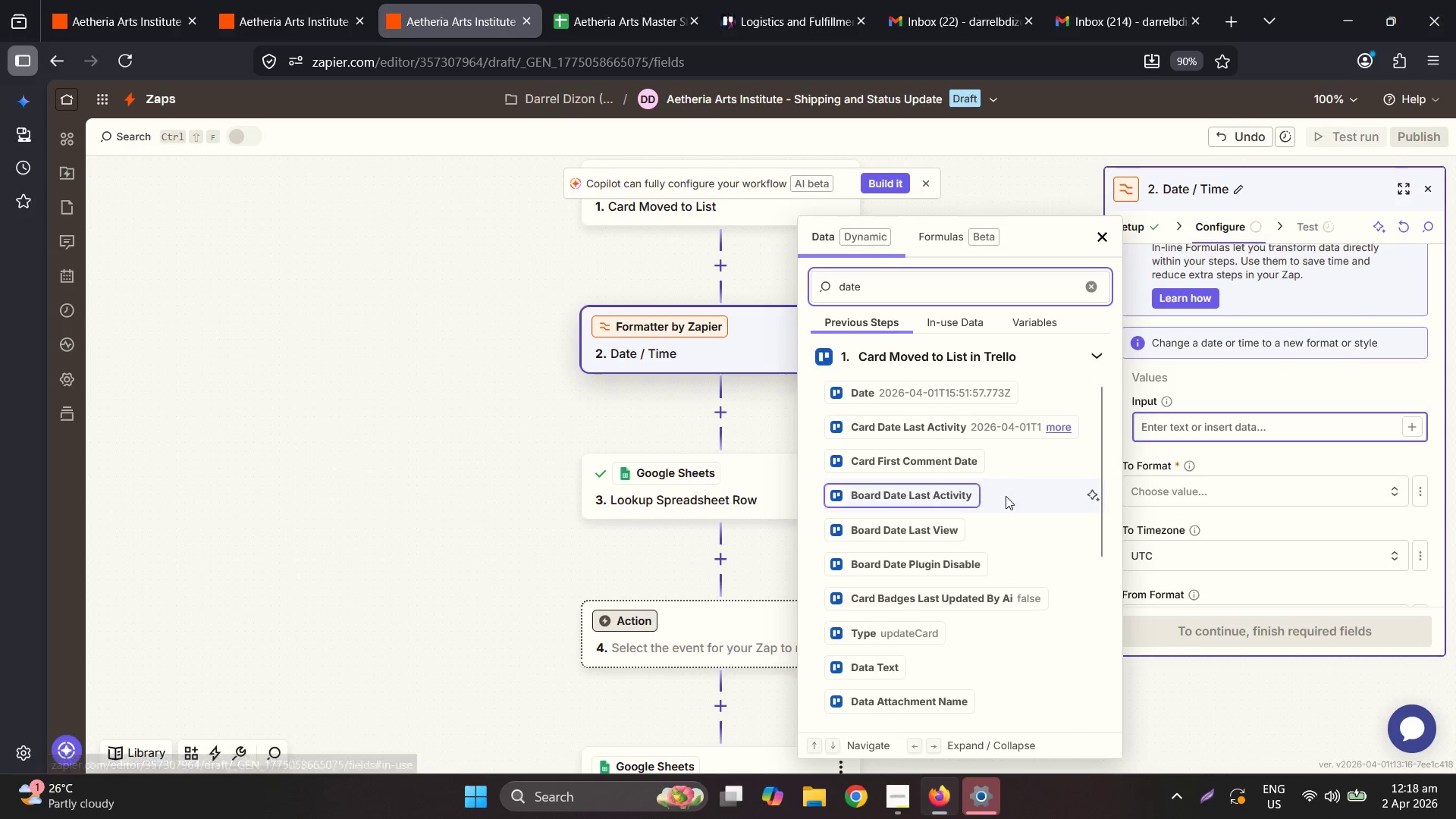 
scroll: coordinate [1010, 524], scroll_direction: down, amount: 5.0
 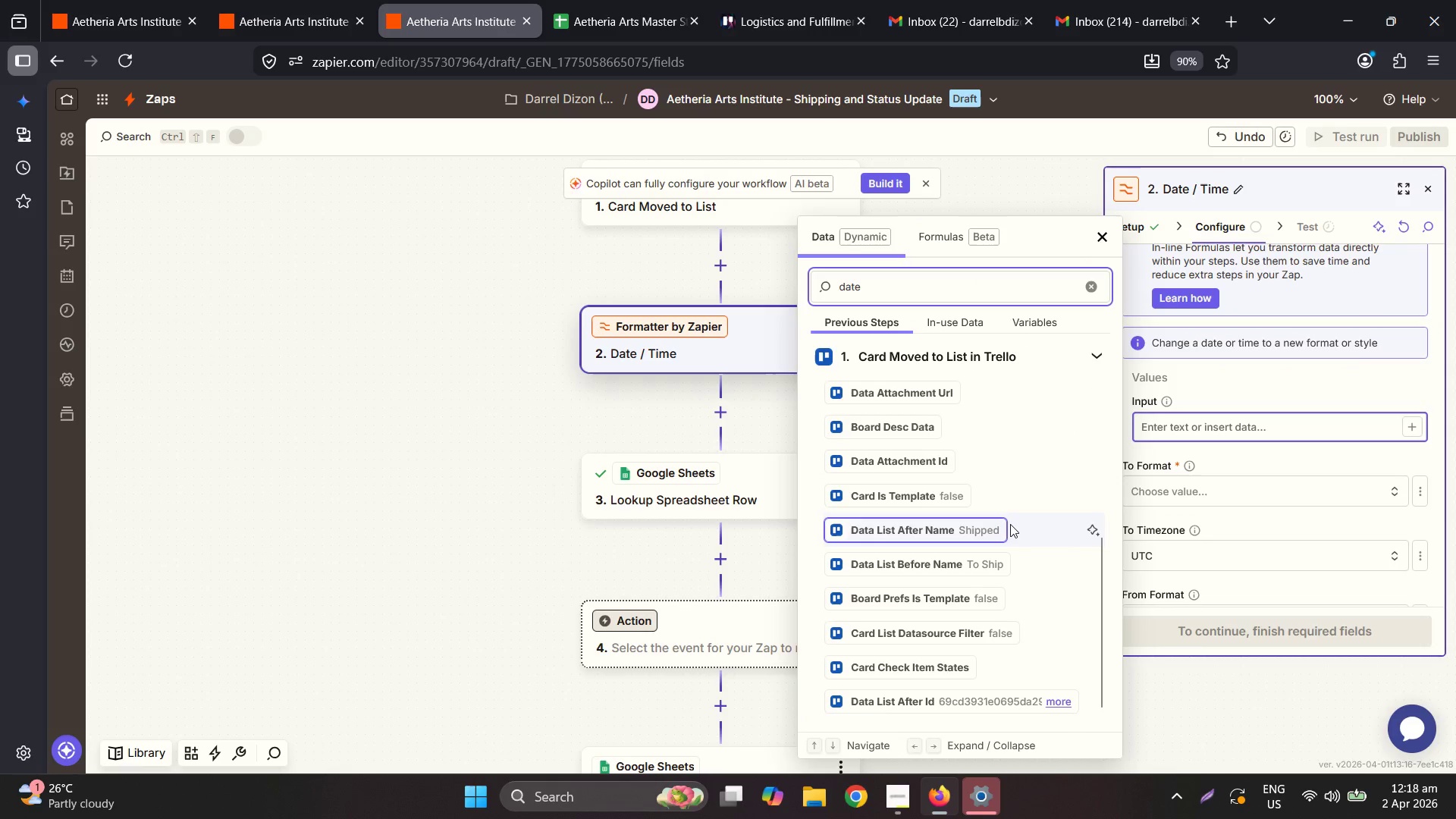 
scroll: coordinate [1011, 524], scroll_direction: up, amount: 3.0
 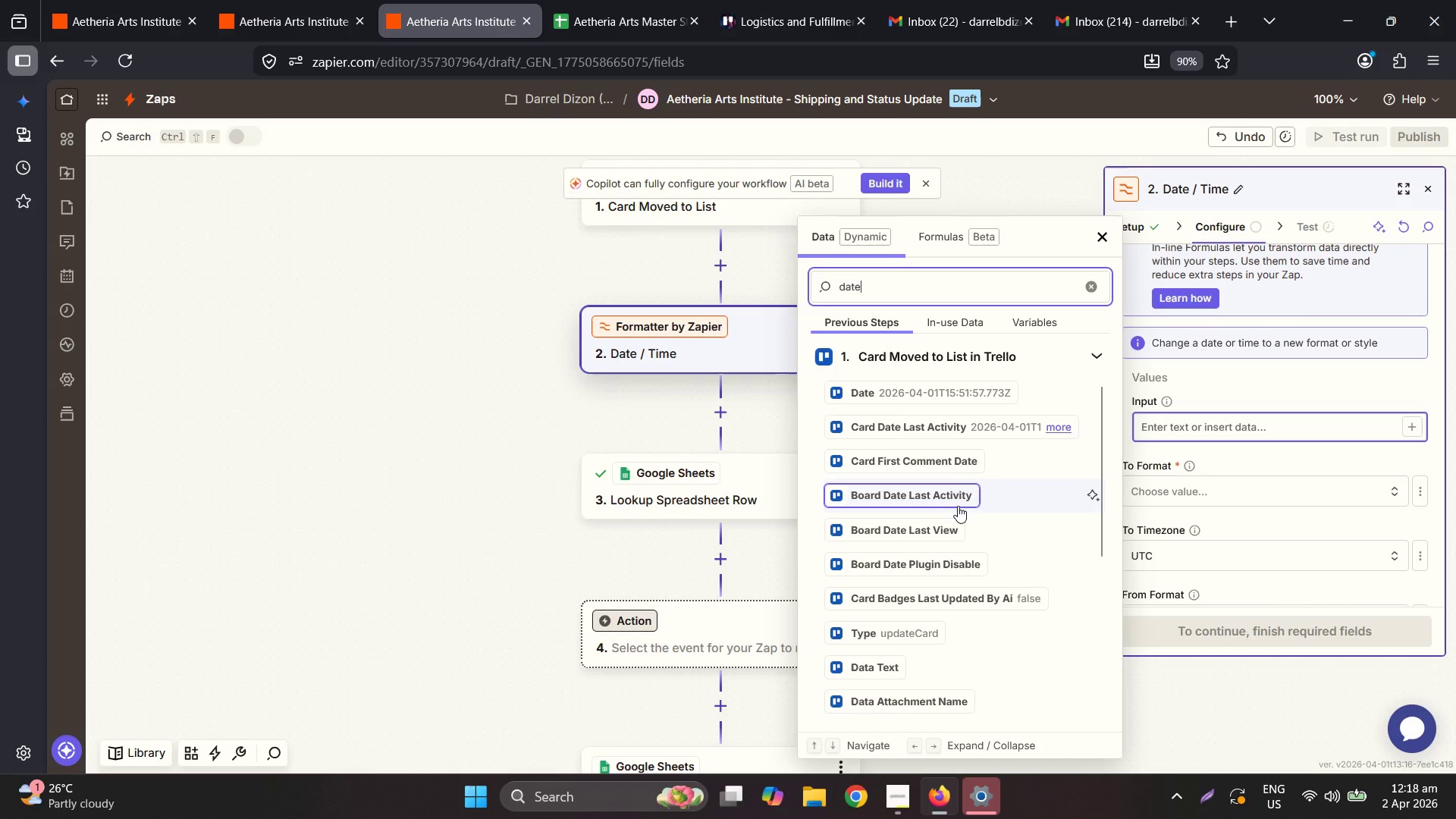 
scroll: coordinate [947, 526], scroll_direction: down, amount: 1.0
 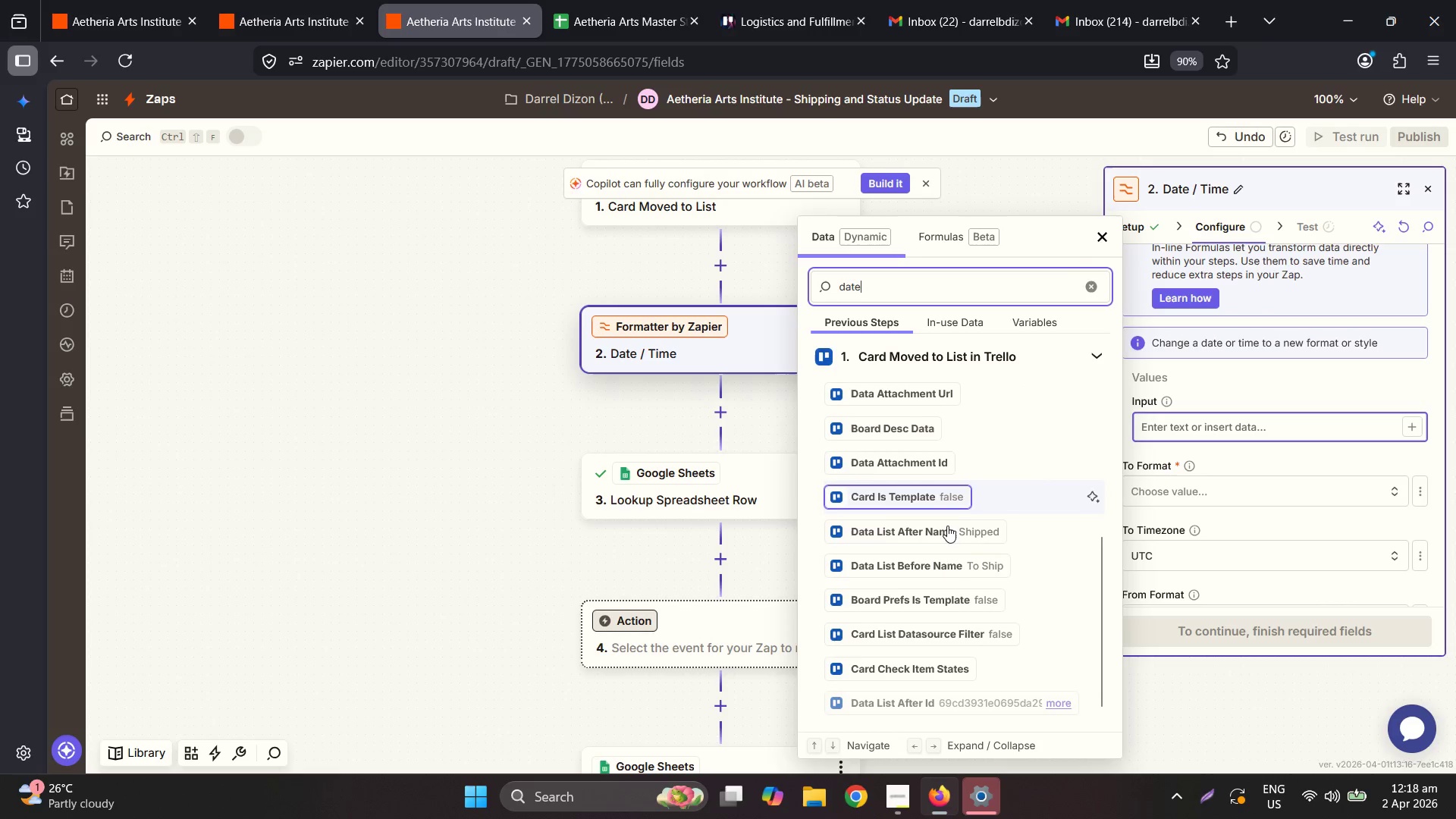 
scroll: coordinate [950, 511], scroll_direction: up, amount: 4.0
 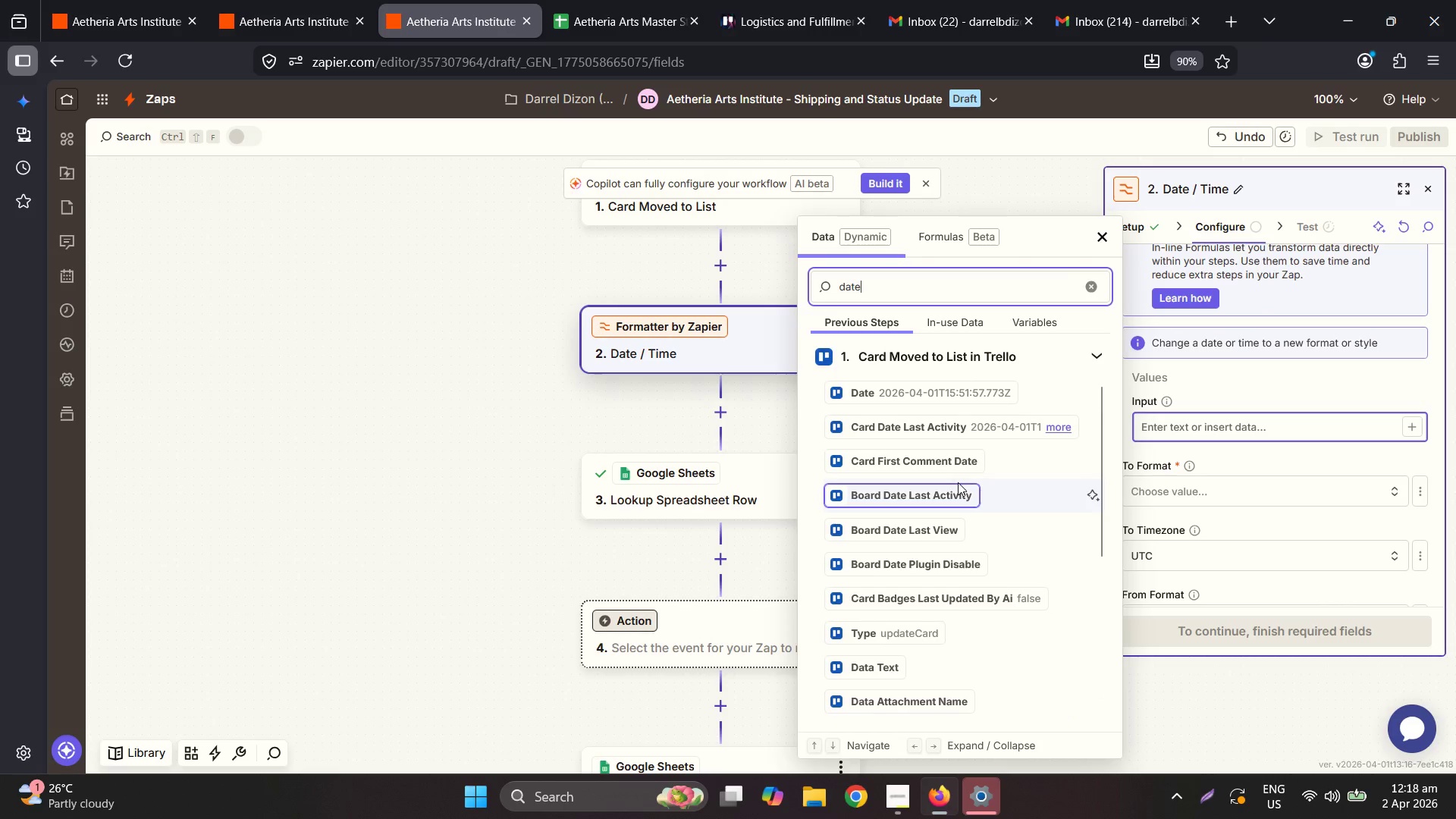 
mouse_move([963, 425])
 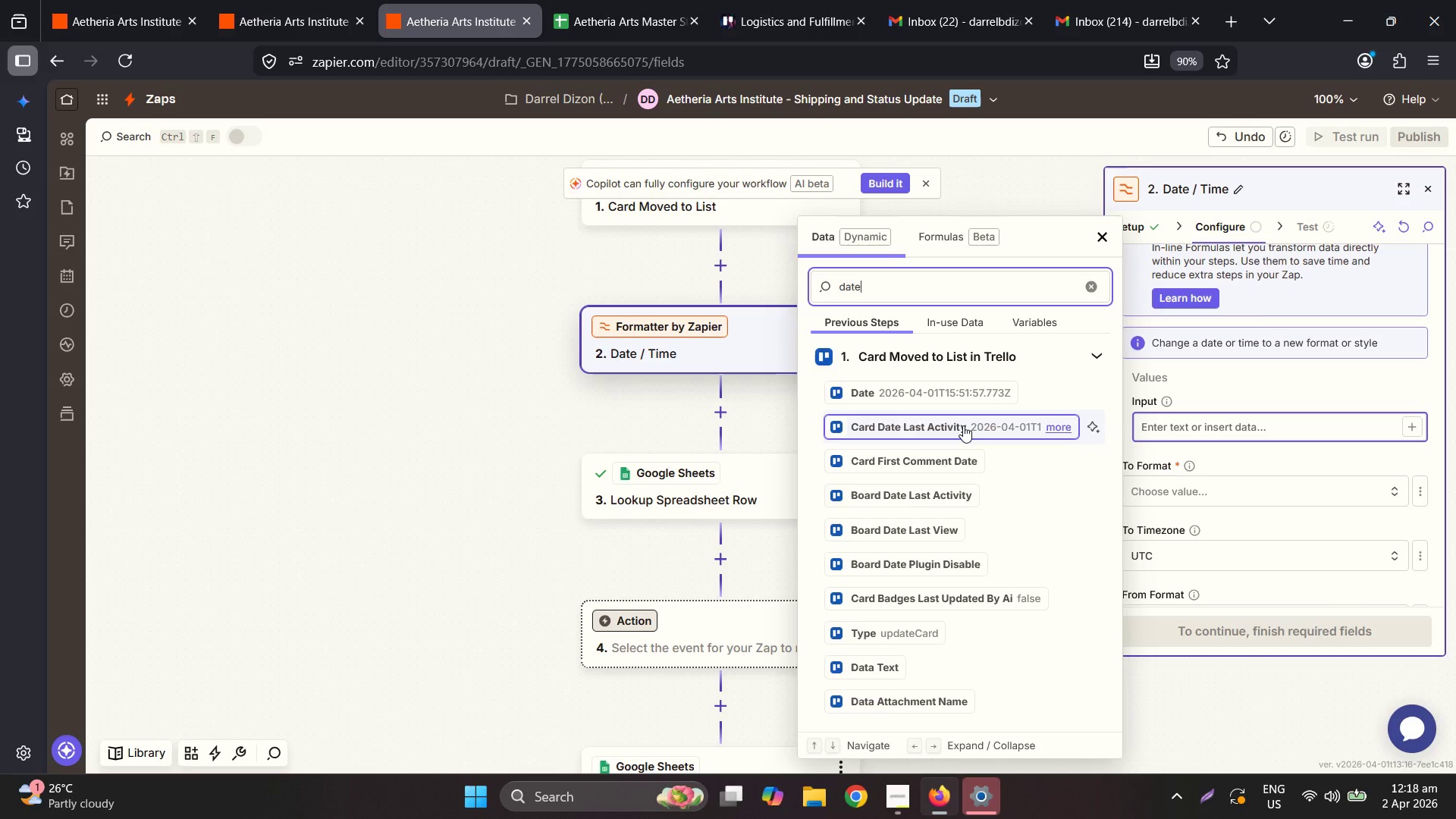 
left_click([963, 425])
 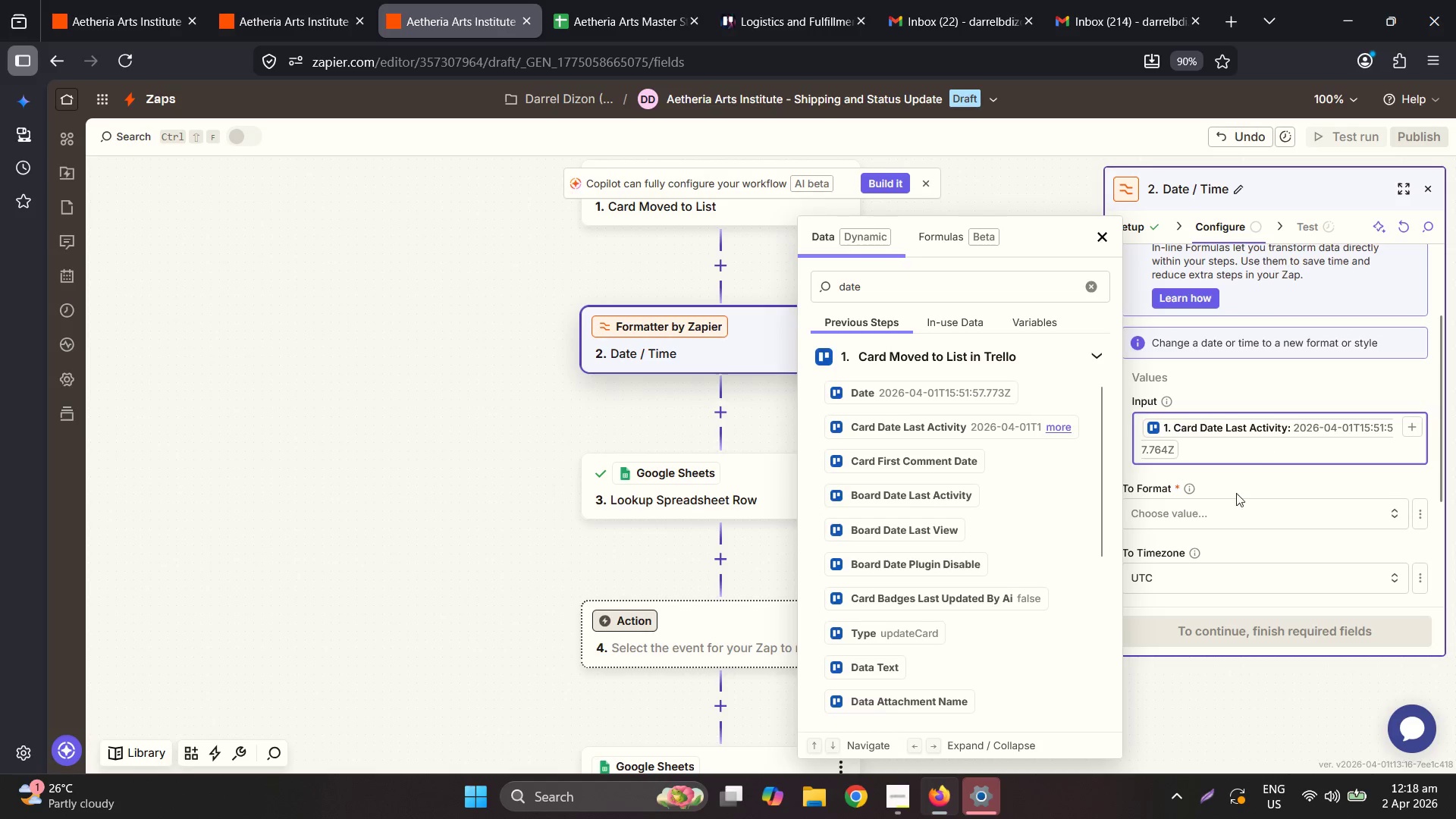 
left_click([1214, 514])
 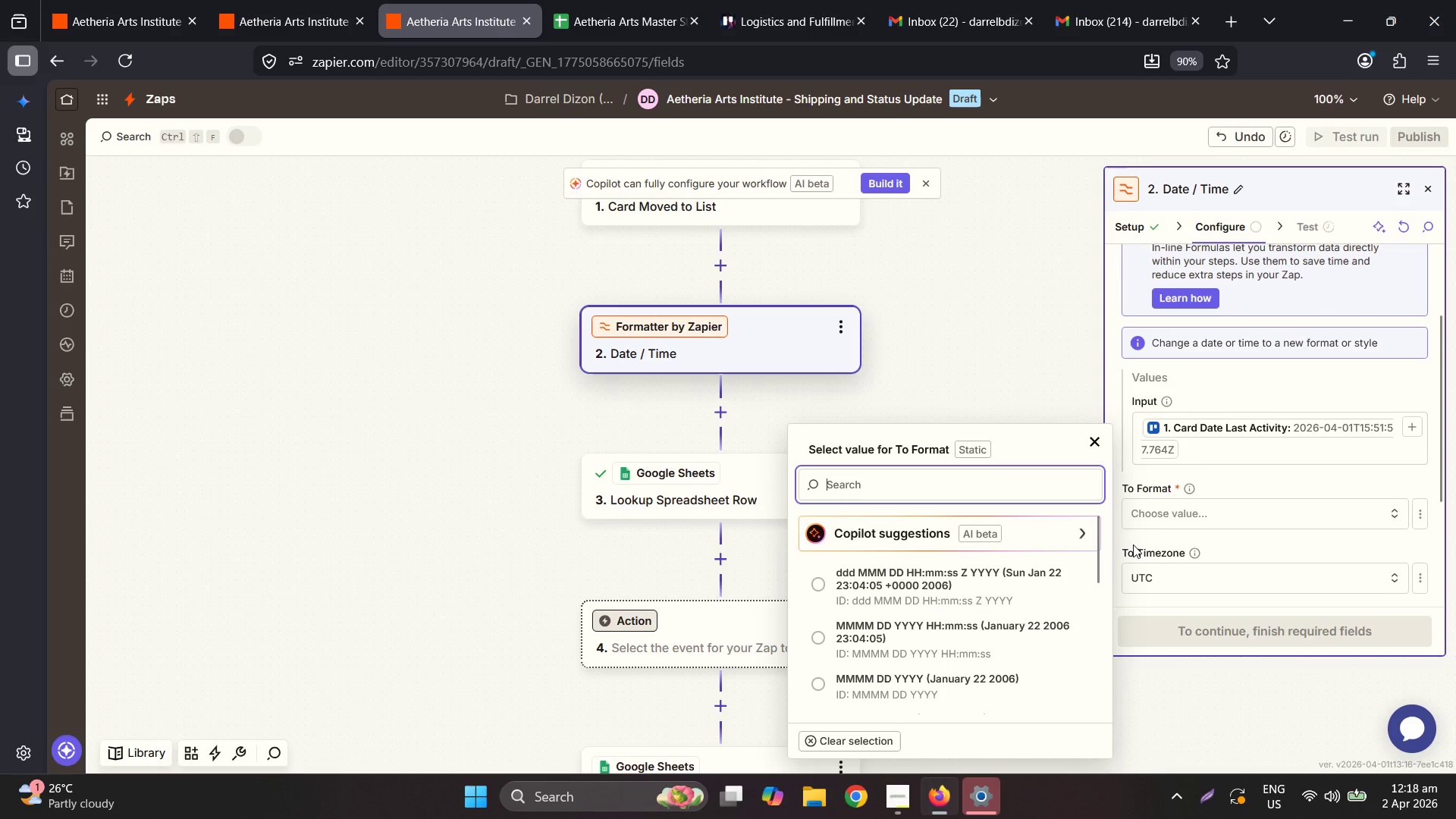 
left_click_drag(start_coordinate=[1096, 554], to_coordinate=[1091, 585])
 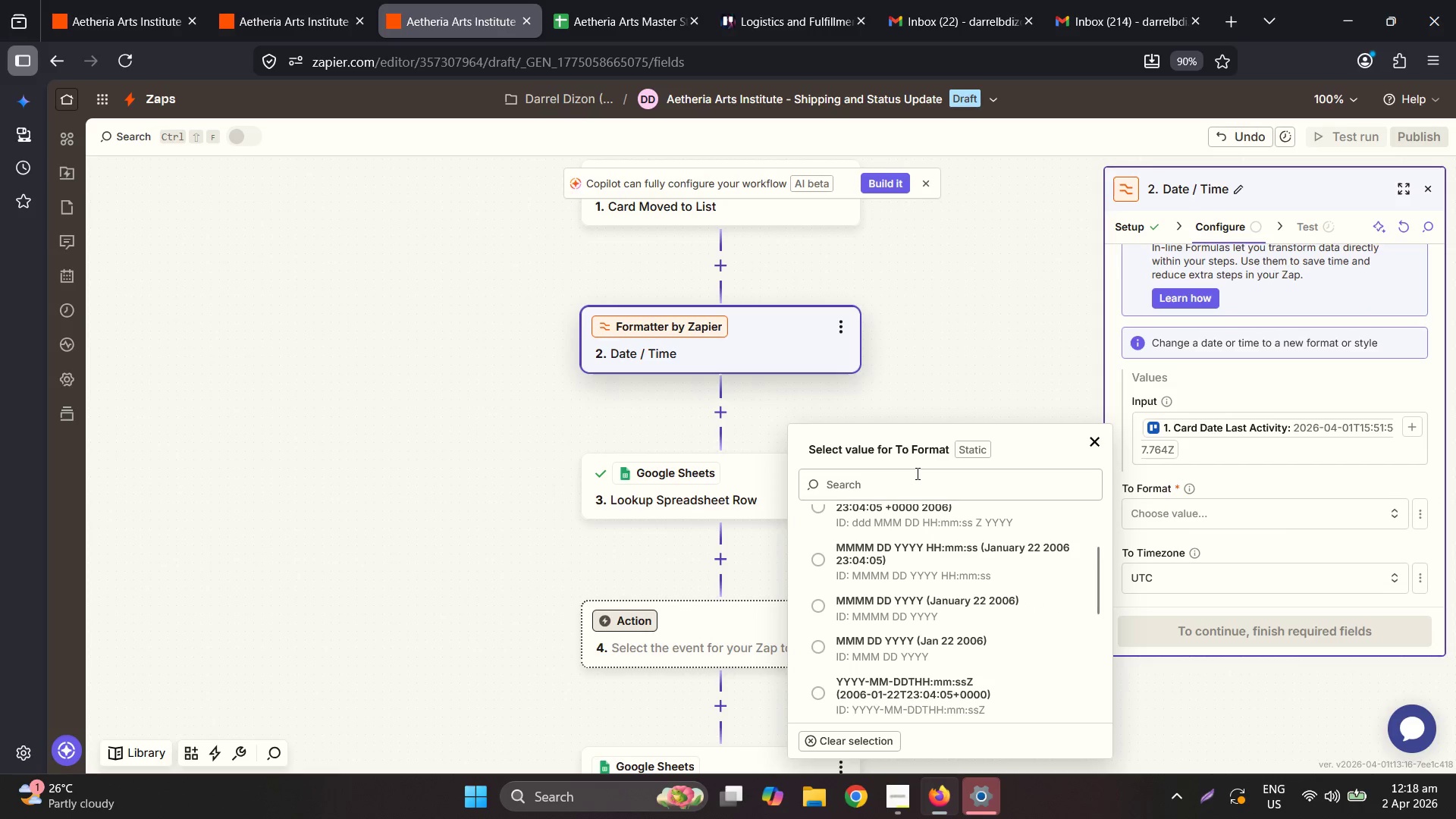 
left_click([908, 492])
 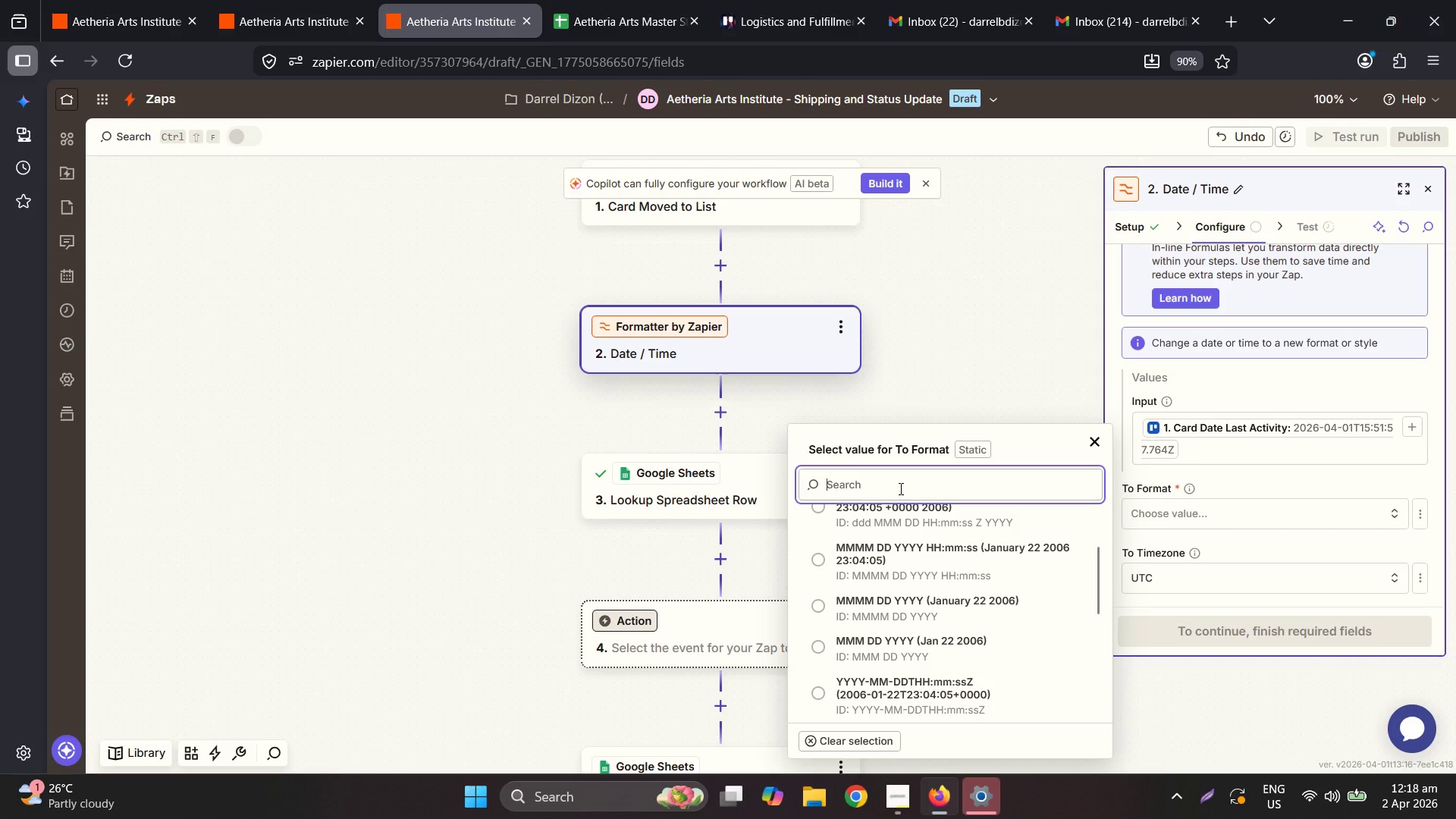 
type(MMMMM)
key(Backspace)
type( DD, YYYY)
 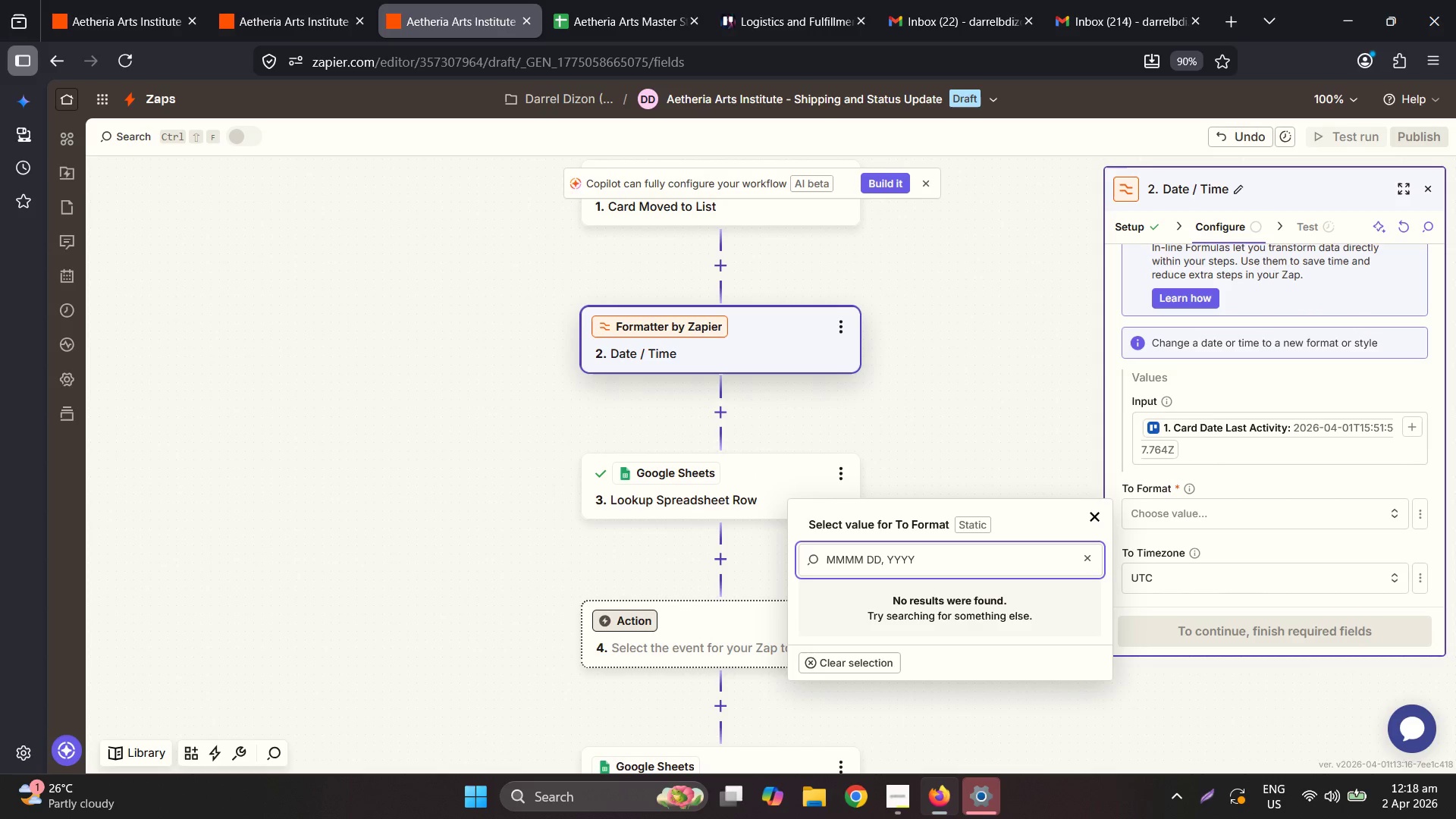 
left_click([1185, 513])
 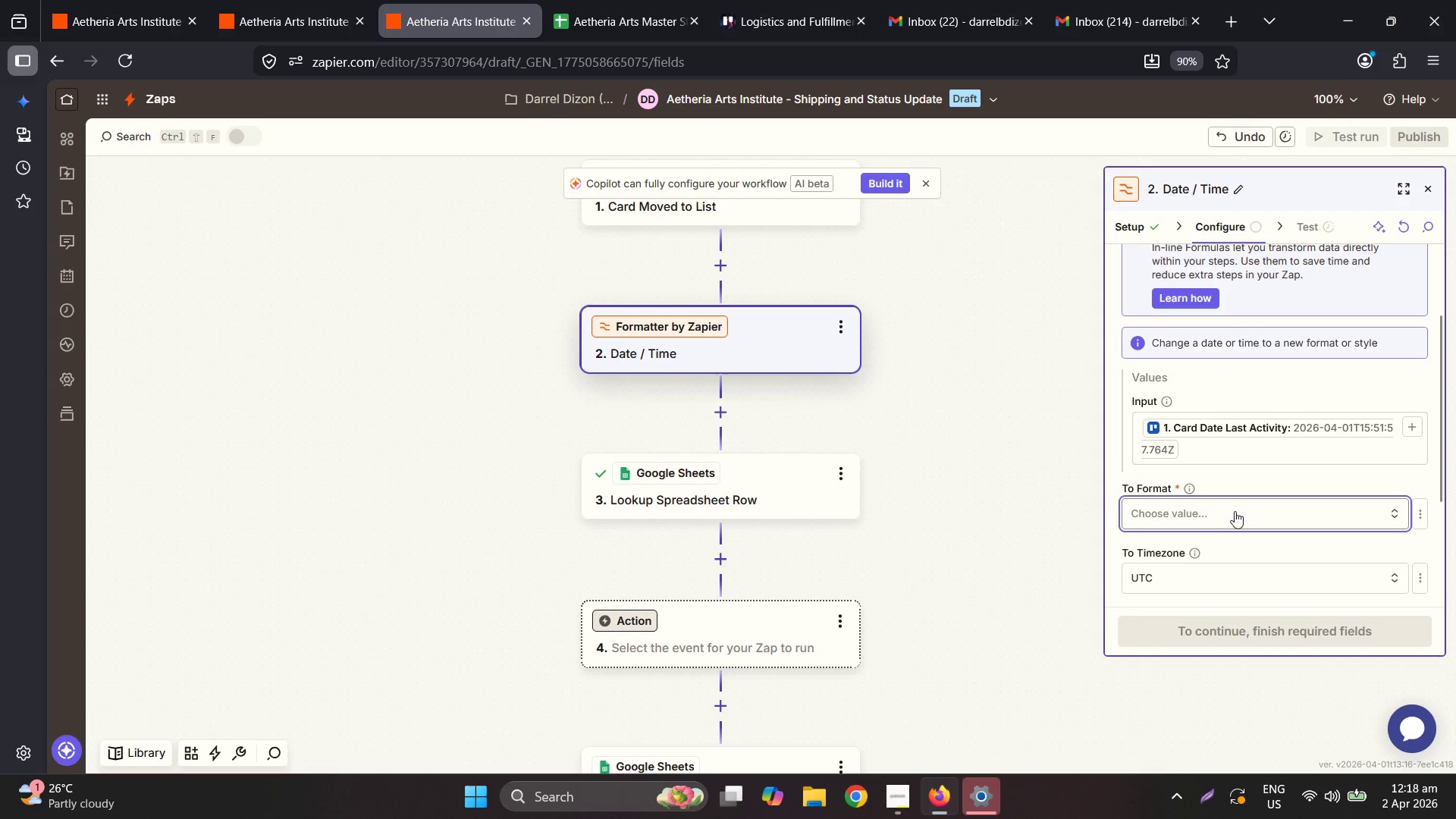 
left_click([1235, 511])
 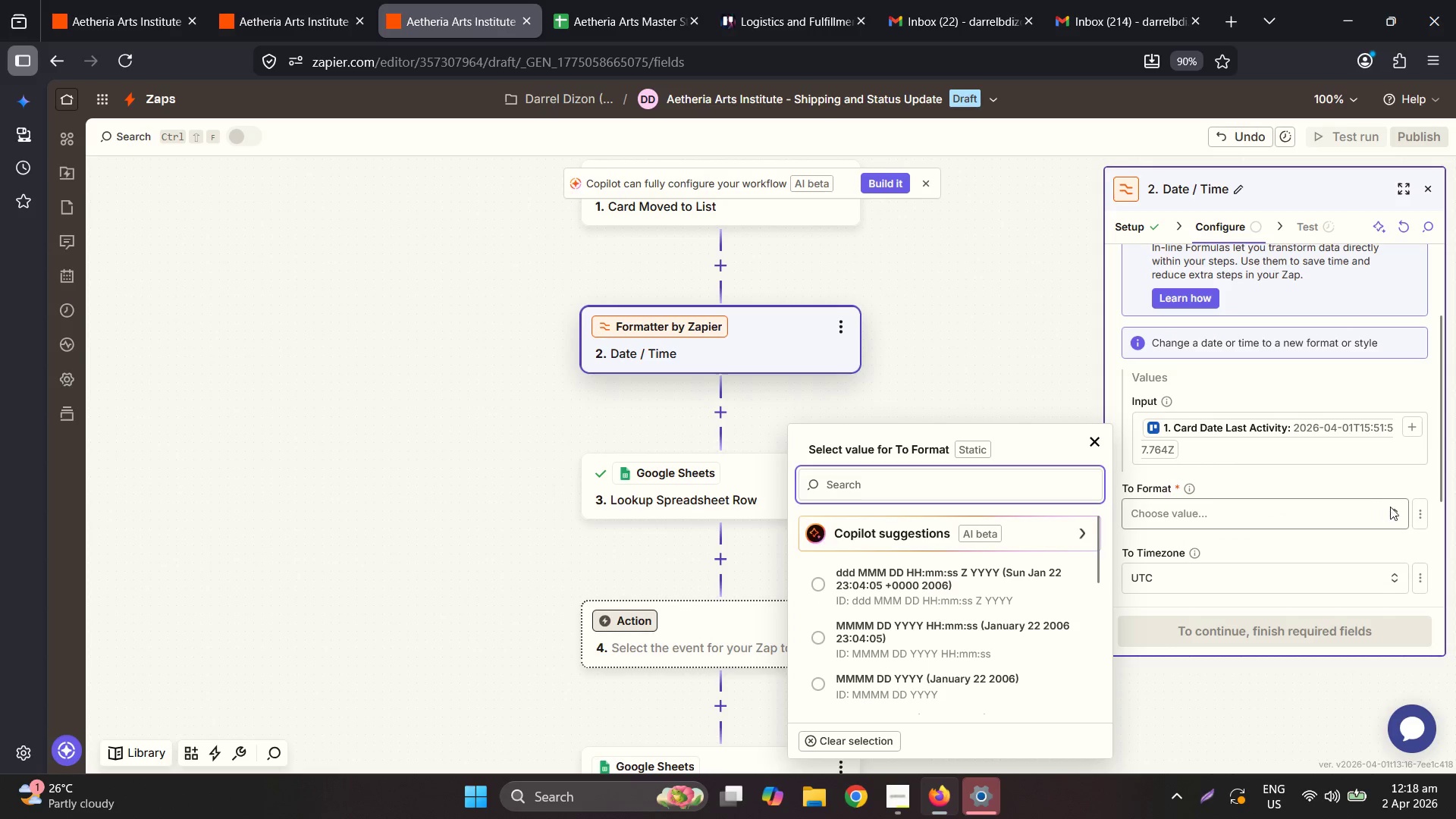 
left_click([1423, 512])
 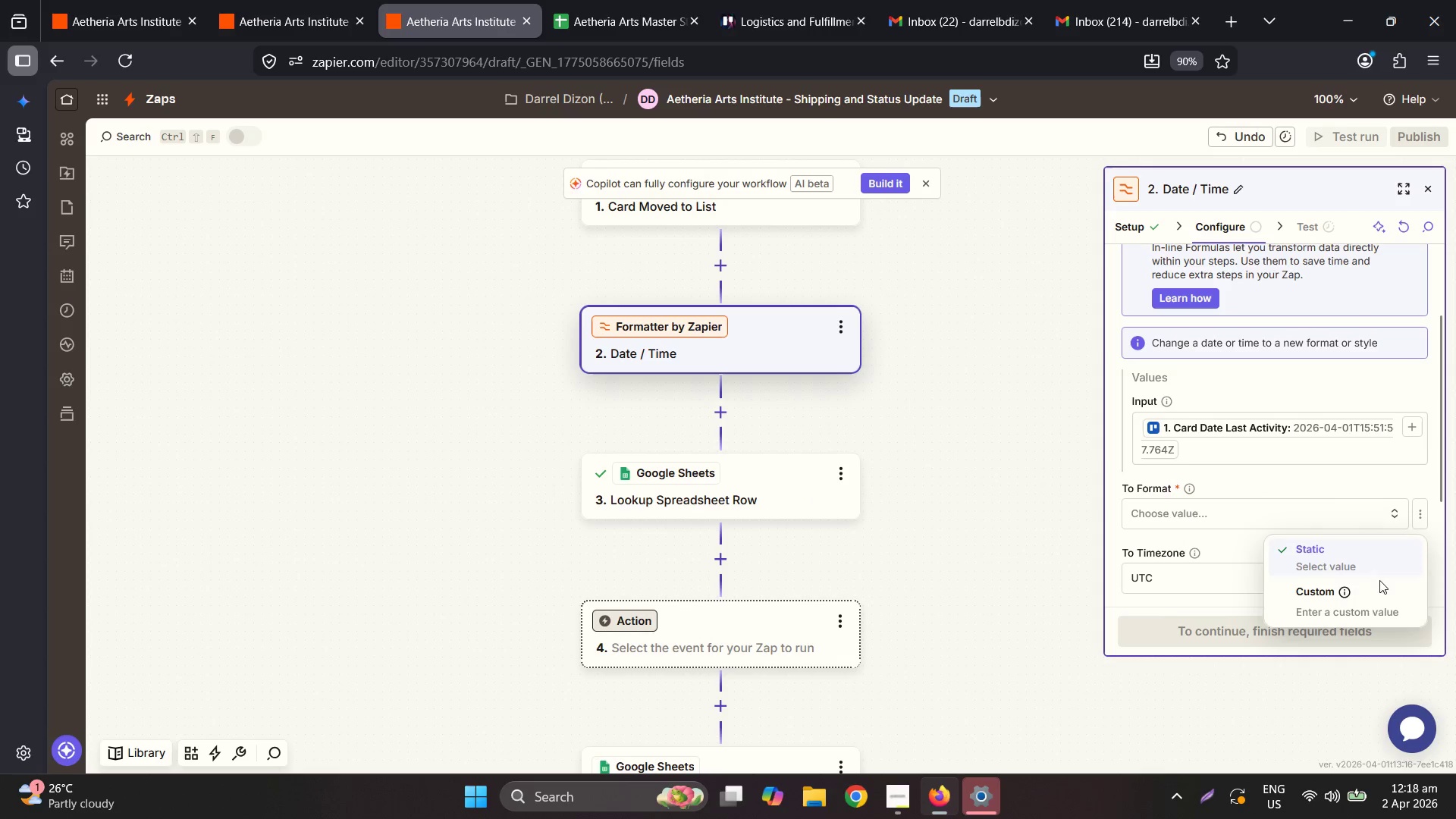 
left_click([1369, 604])
 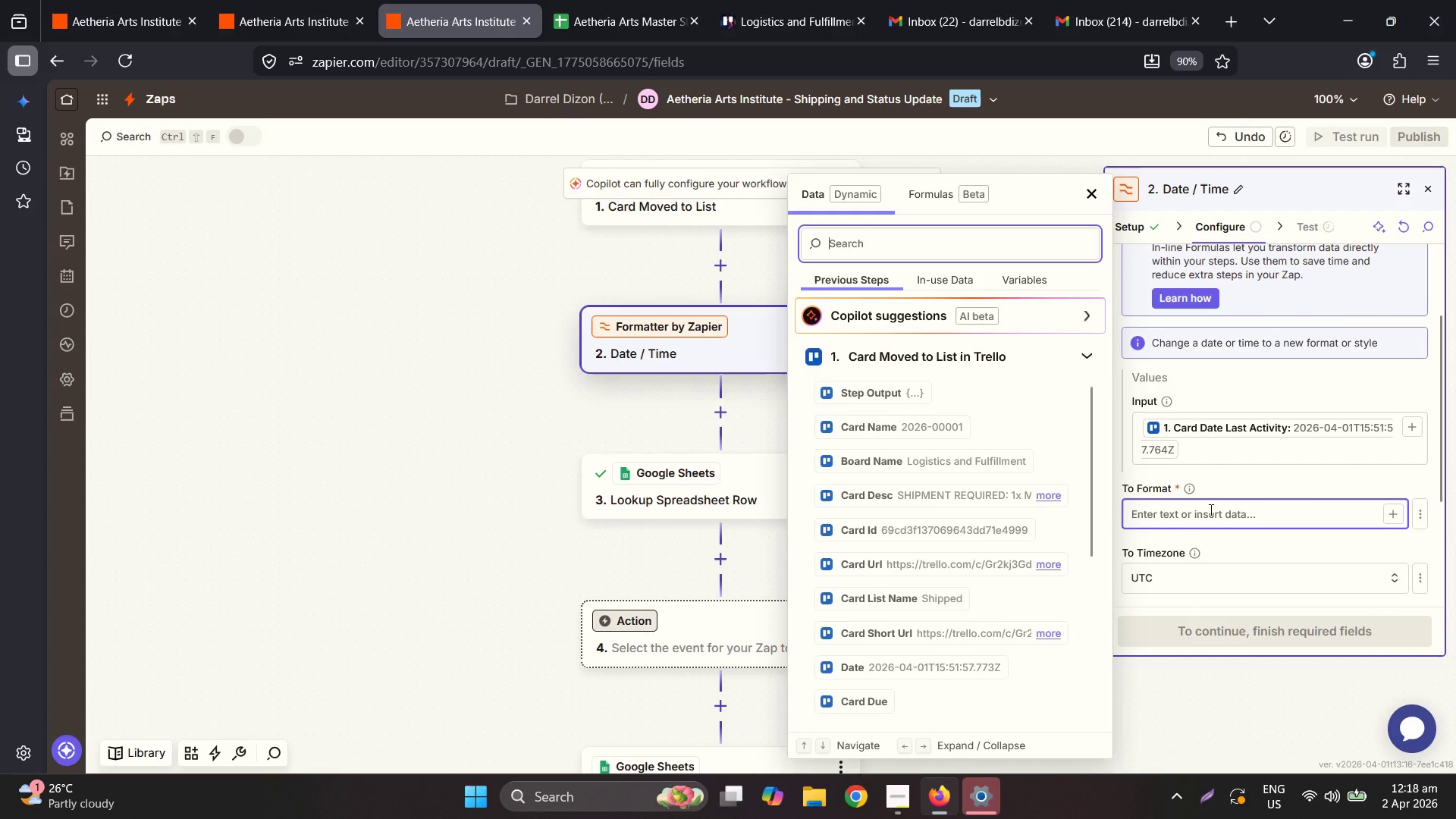 
left_click([1209, 510])
 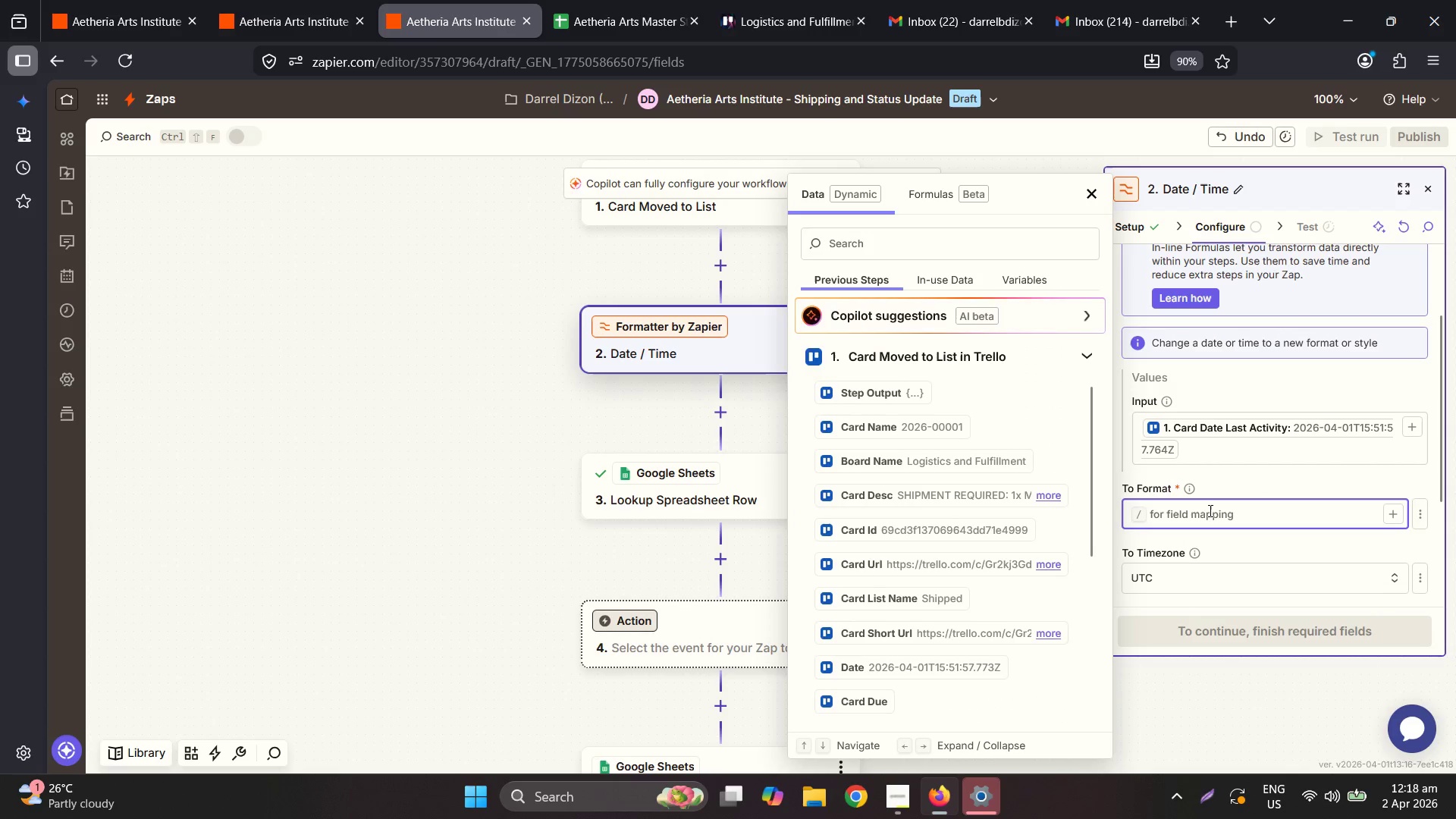 
type(MMMM YY)
key(Backspace)
key(Backspace)
type(DD, YYYY)
 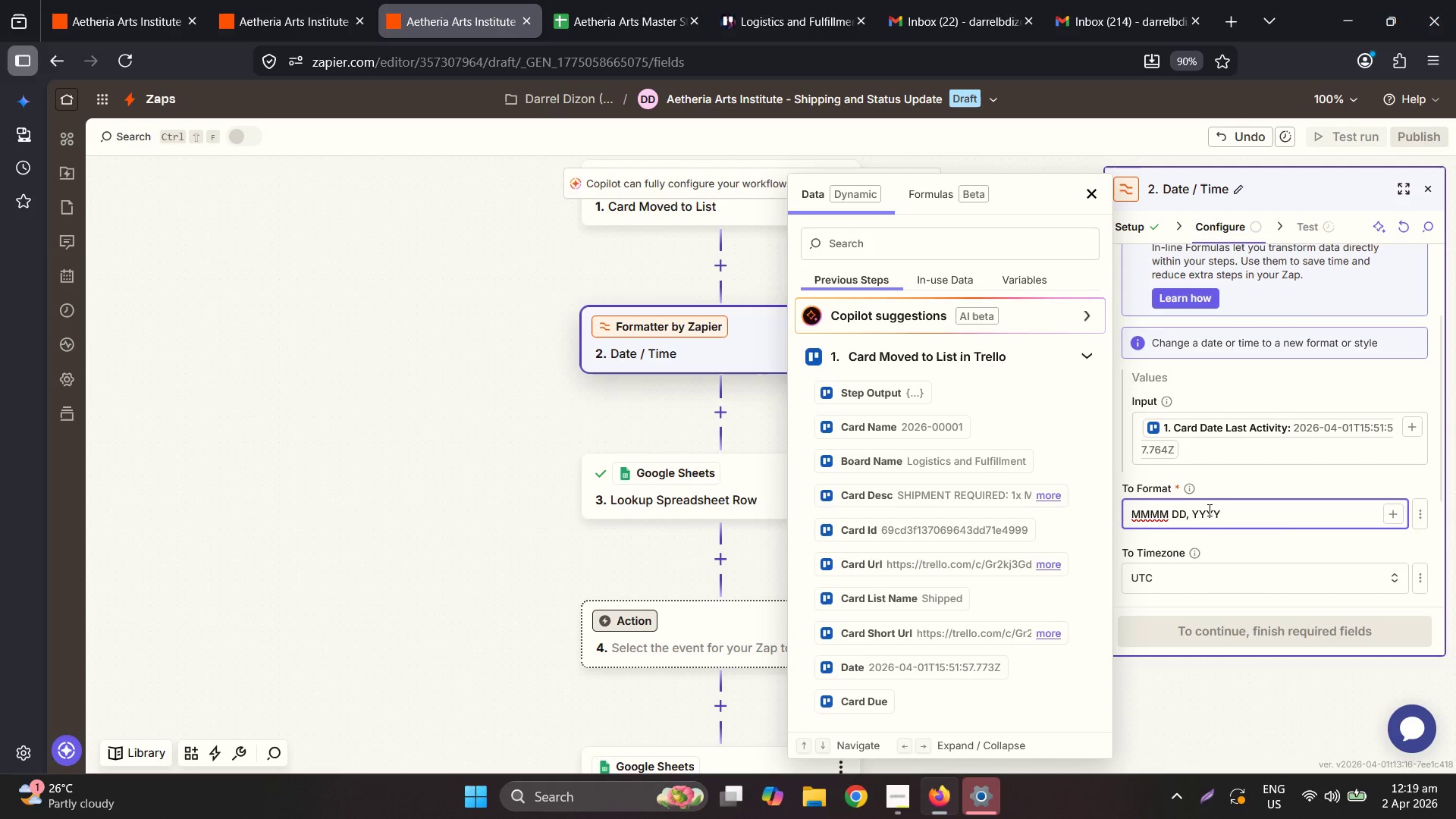 
scroll: coordinate [1279, 504], scroll_direction: down, amount: 3.0
 